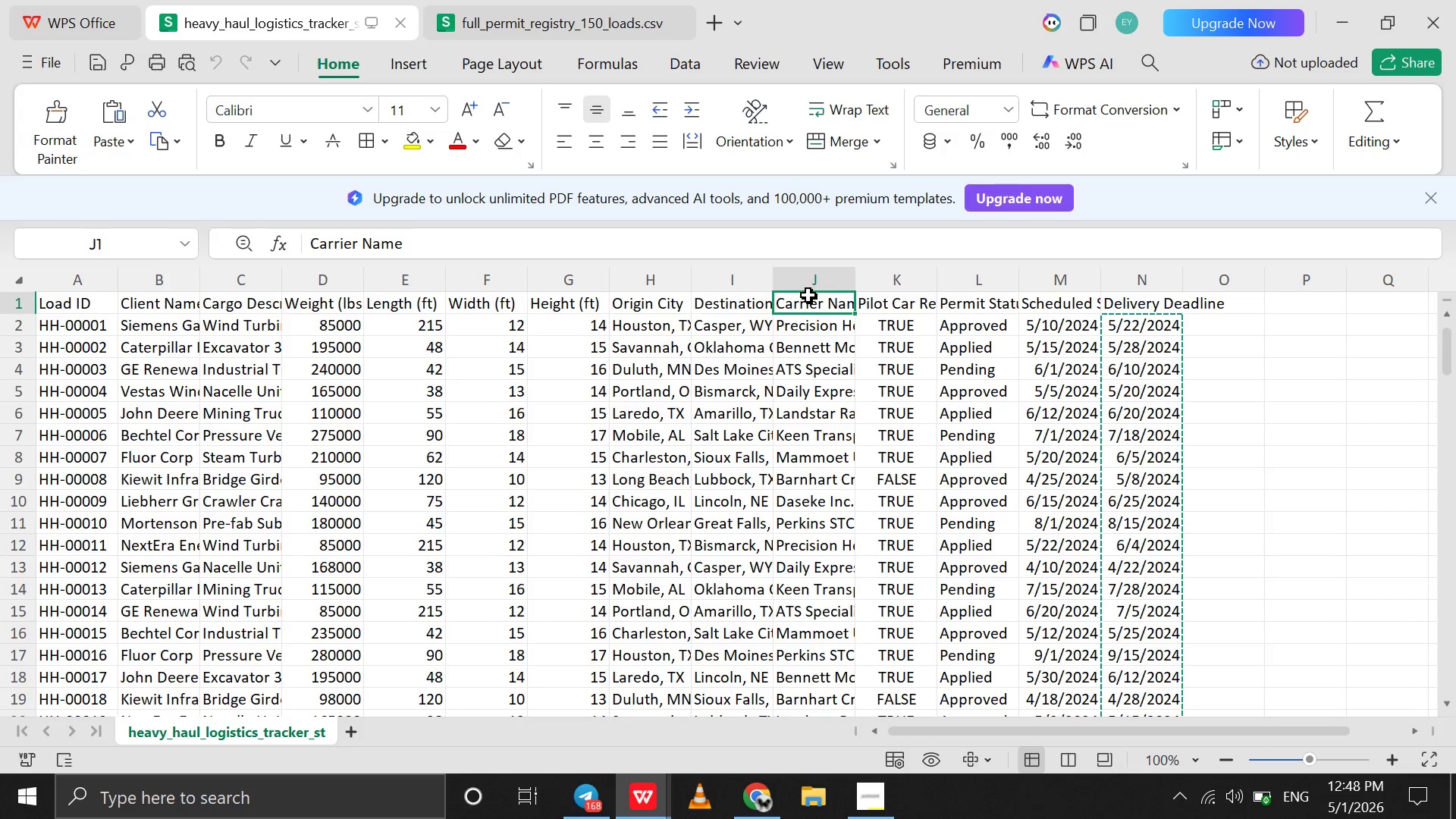 
left_click([879, 300])
 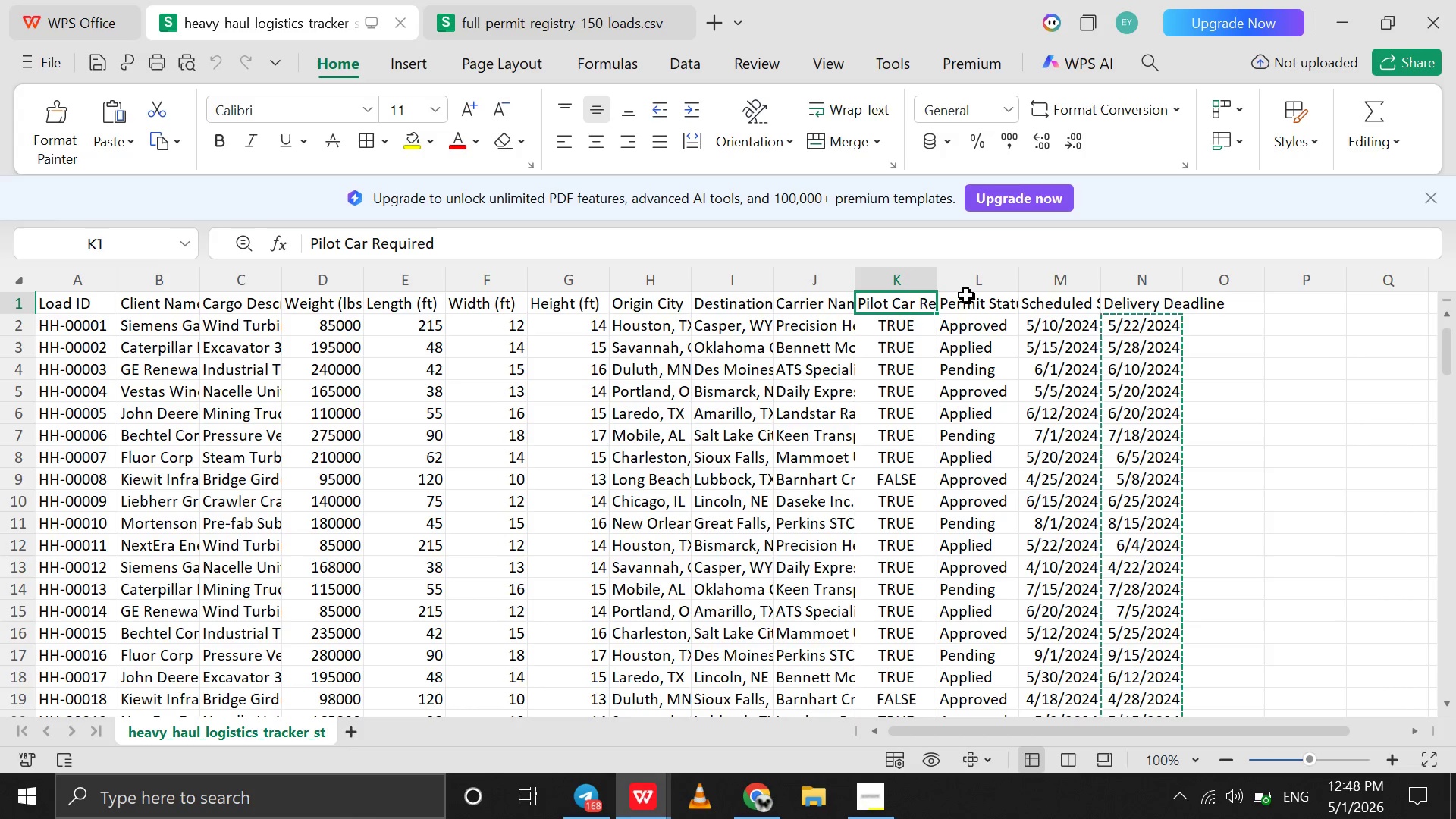 
left_click([966, 295])
 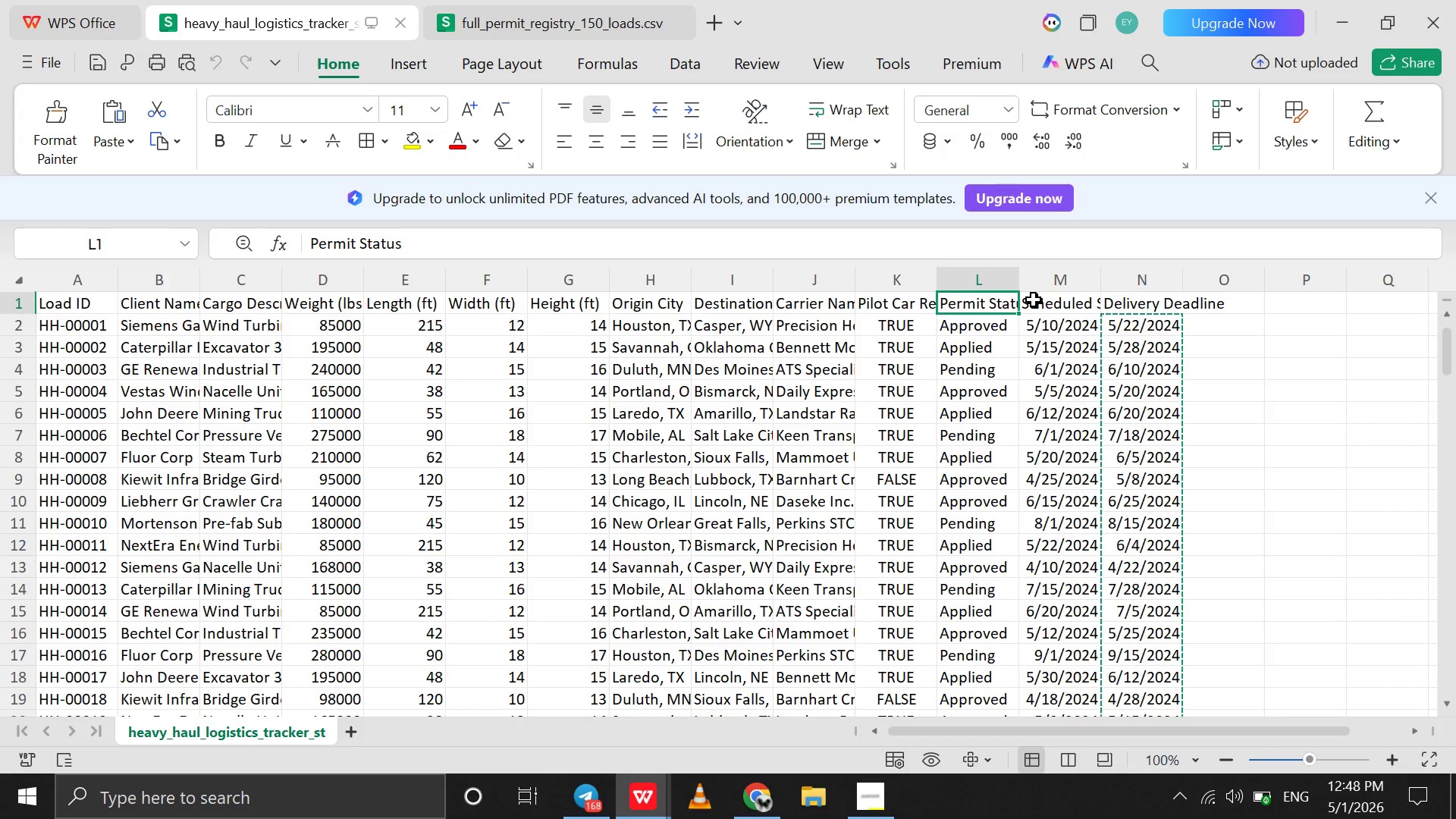 
left_click([1034, 300])
 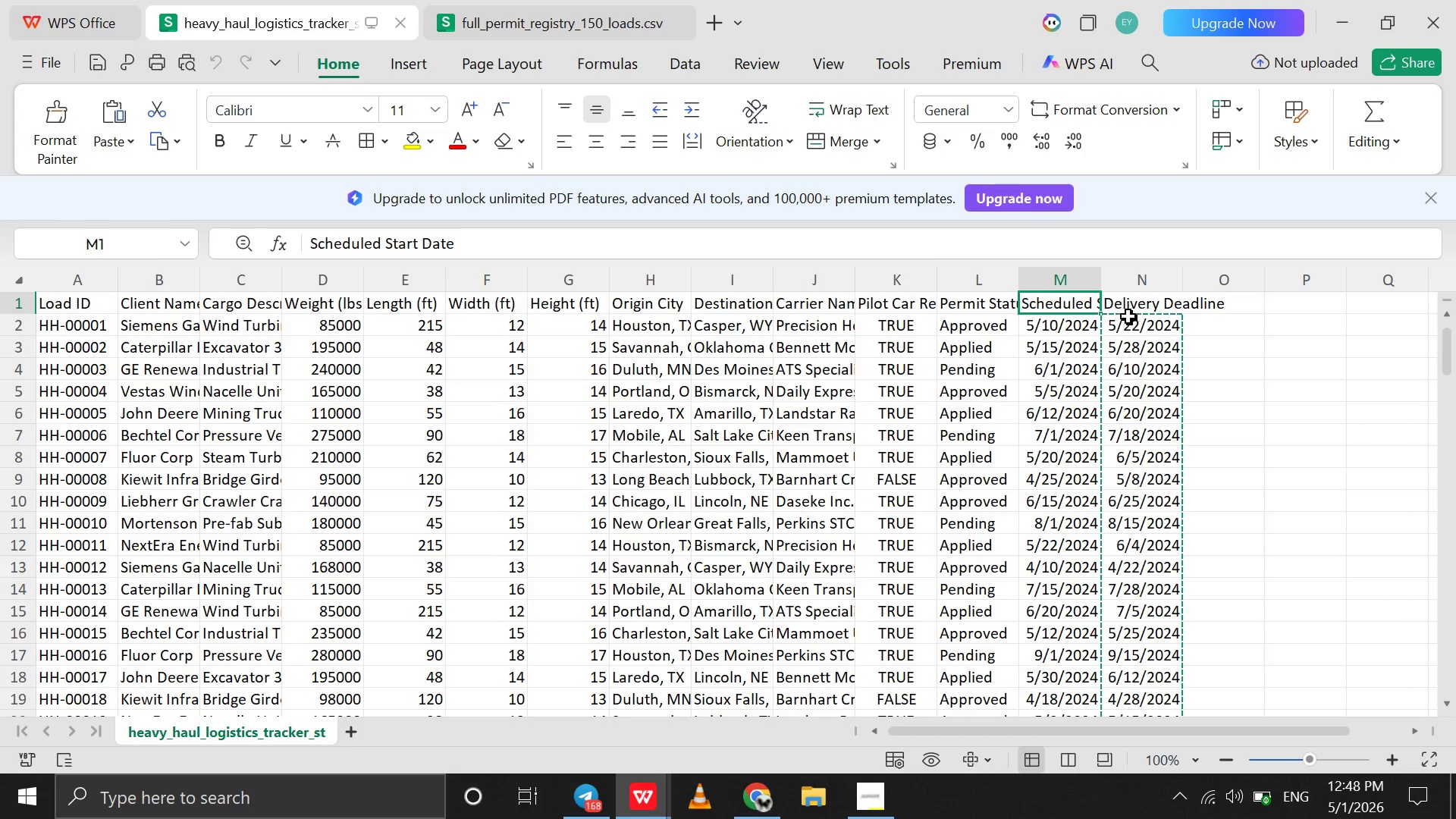 
left_click([1147, 290])
 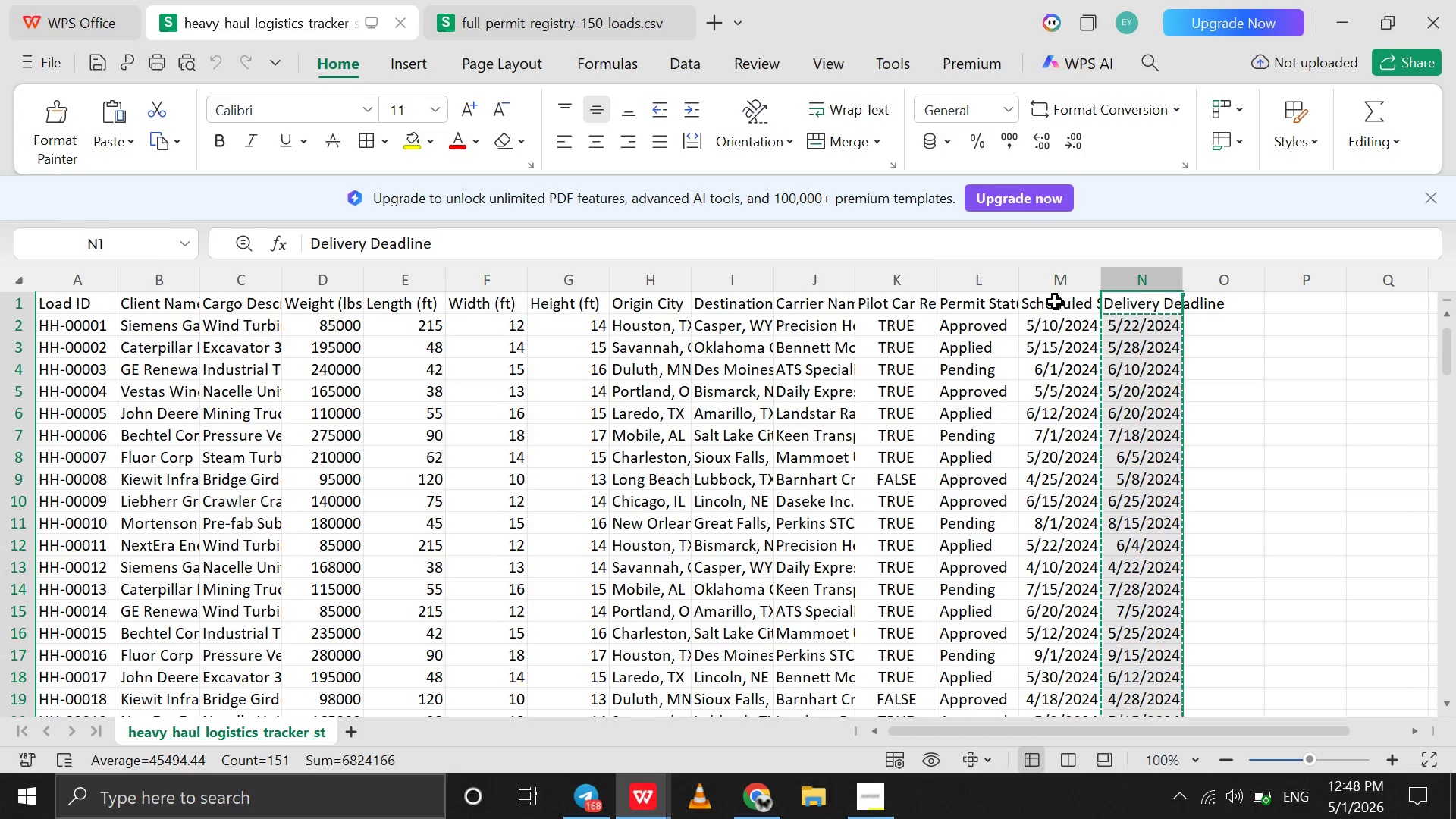 
left_click([1055, 301])
 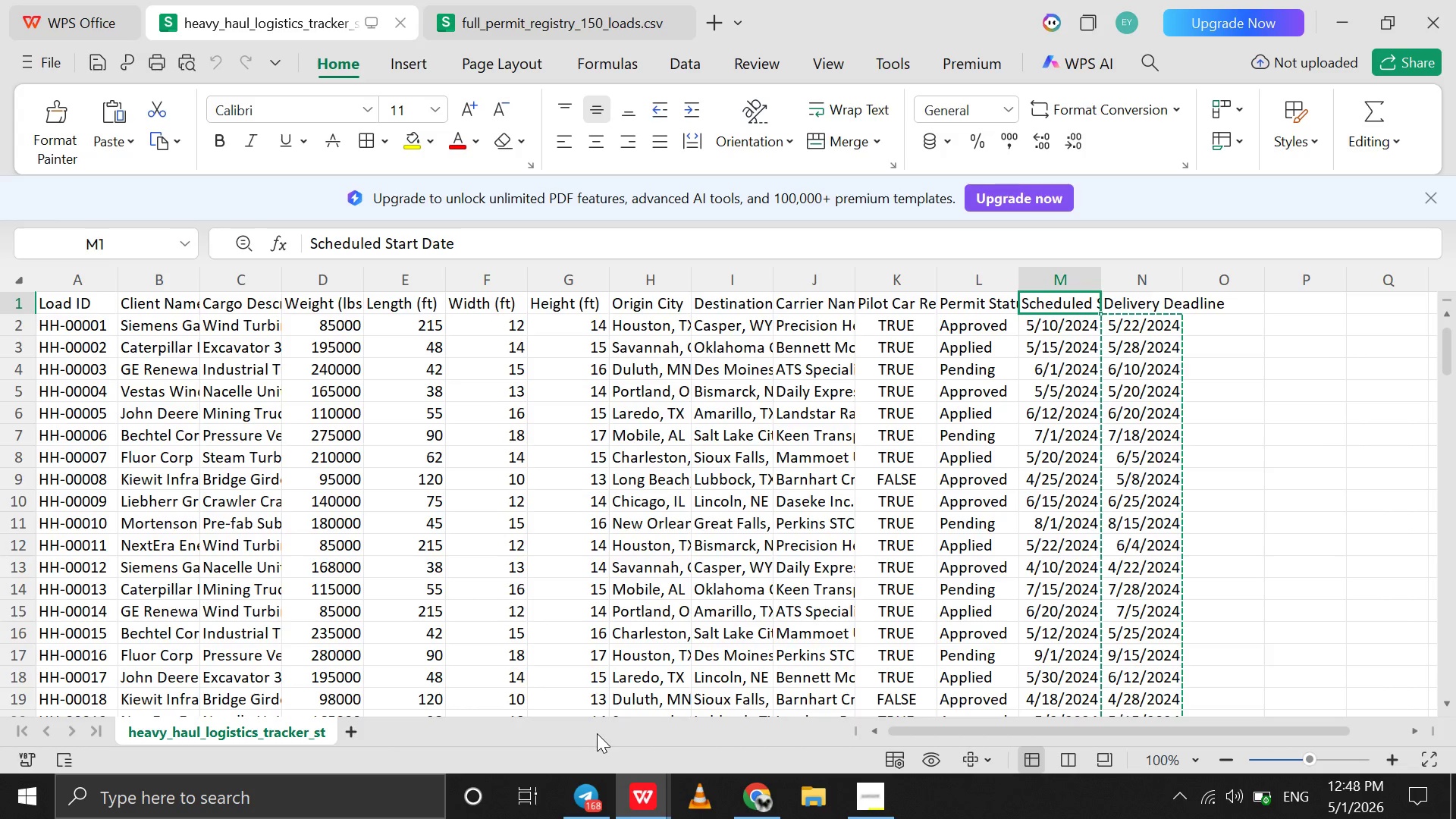 
left_click([758, 813])
 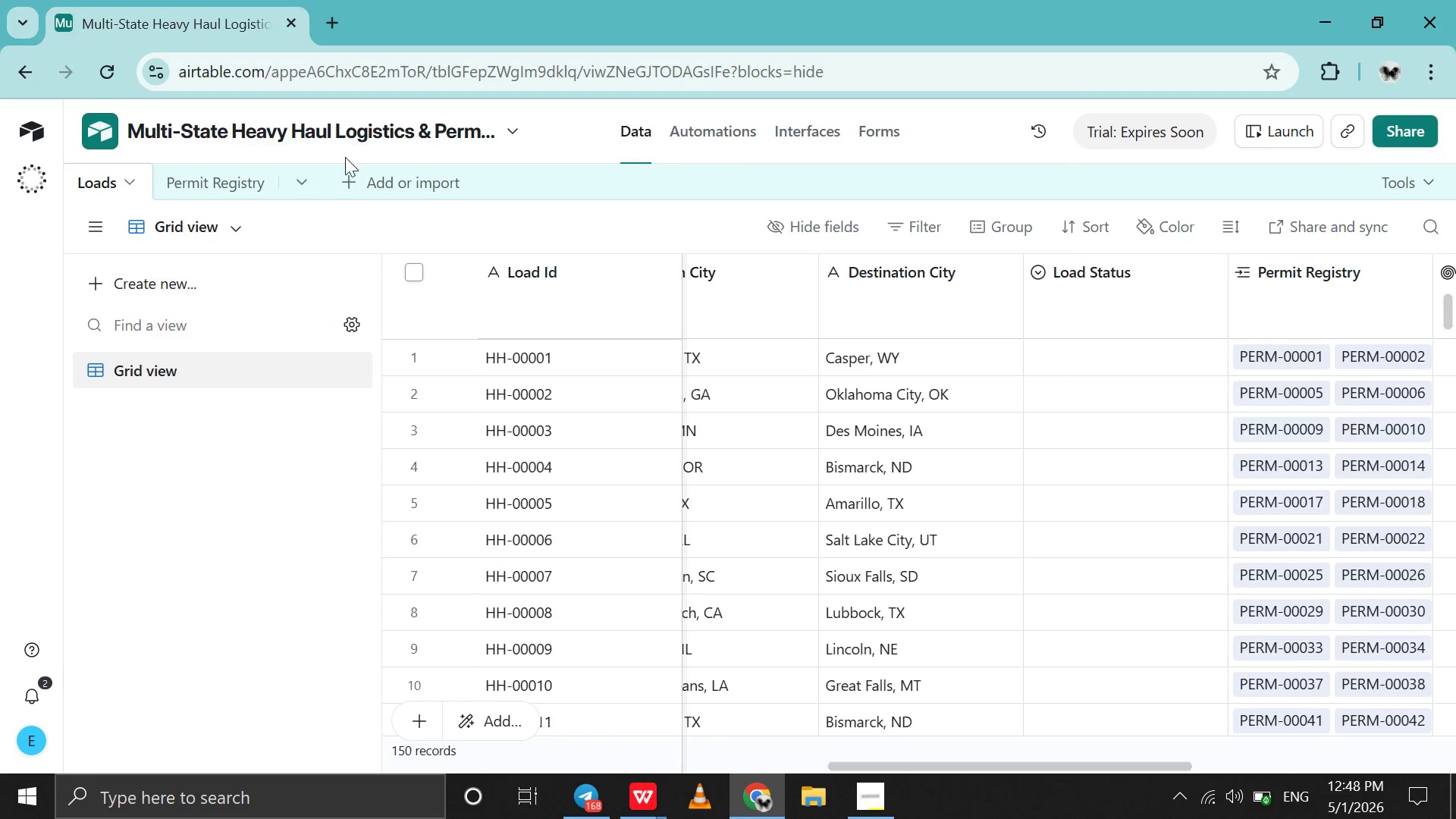 
left_click([350, 174])
 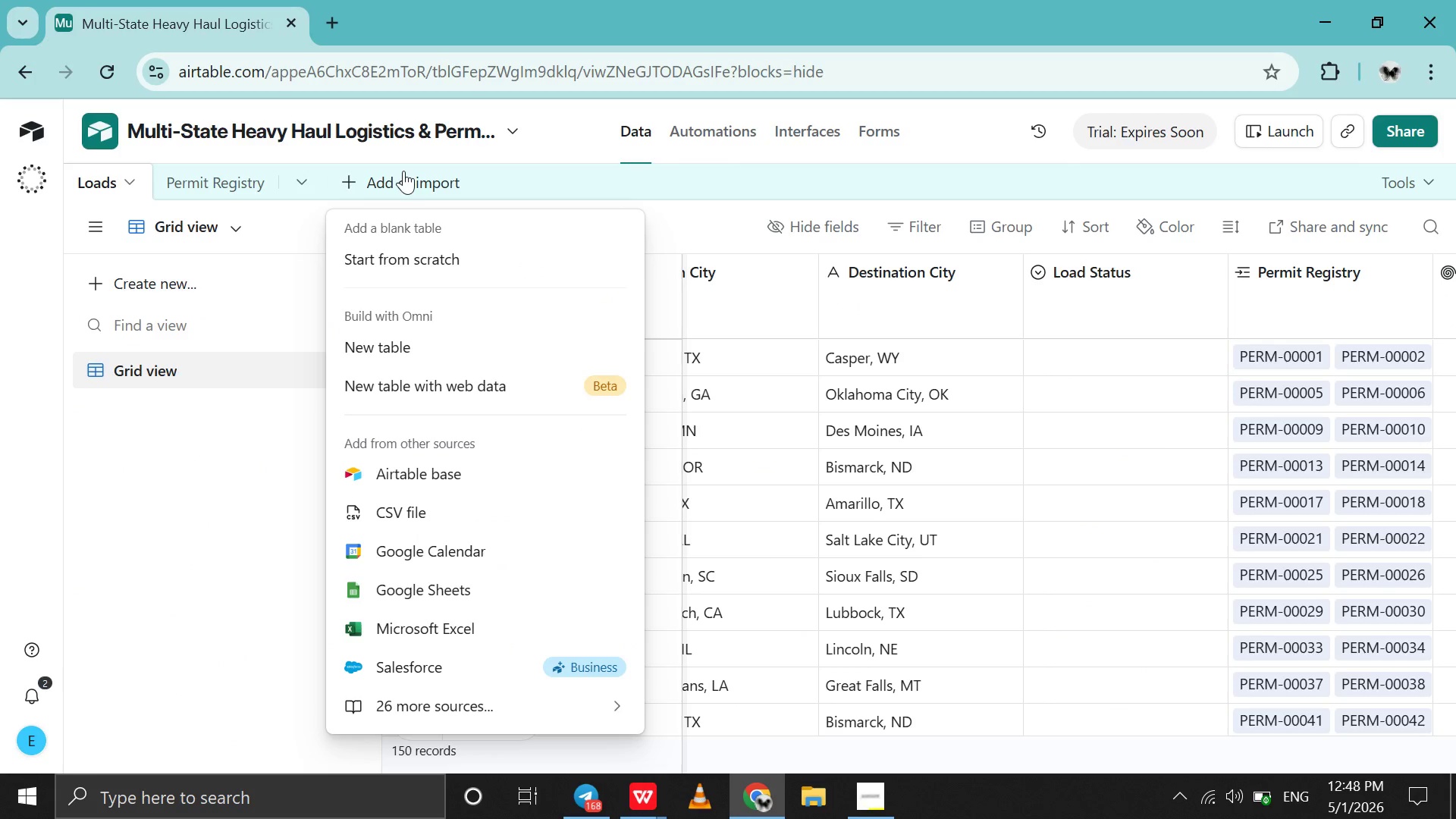 
left_click([498, 176])
 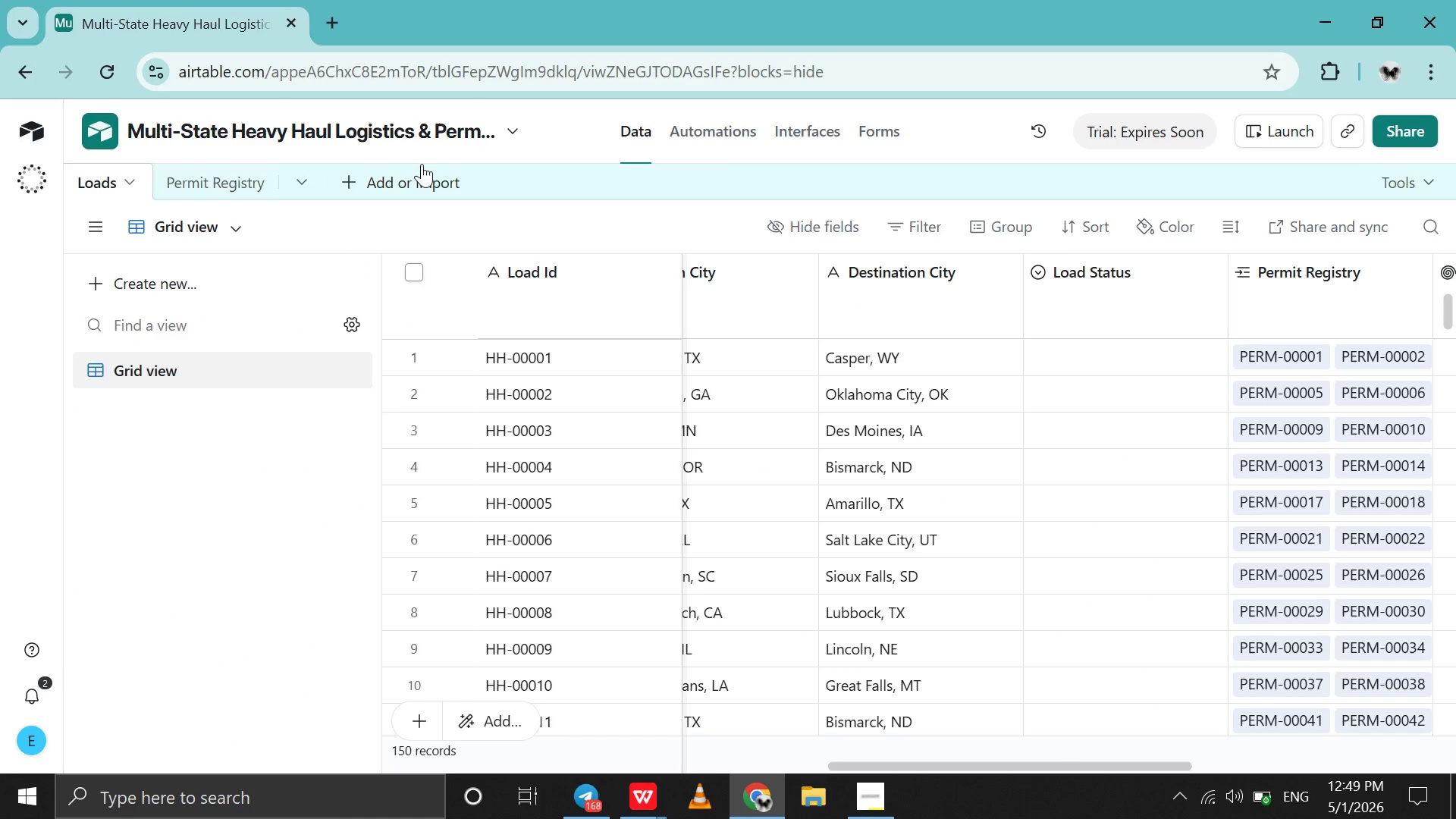 
left_click([200, 183])
 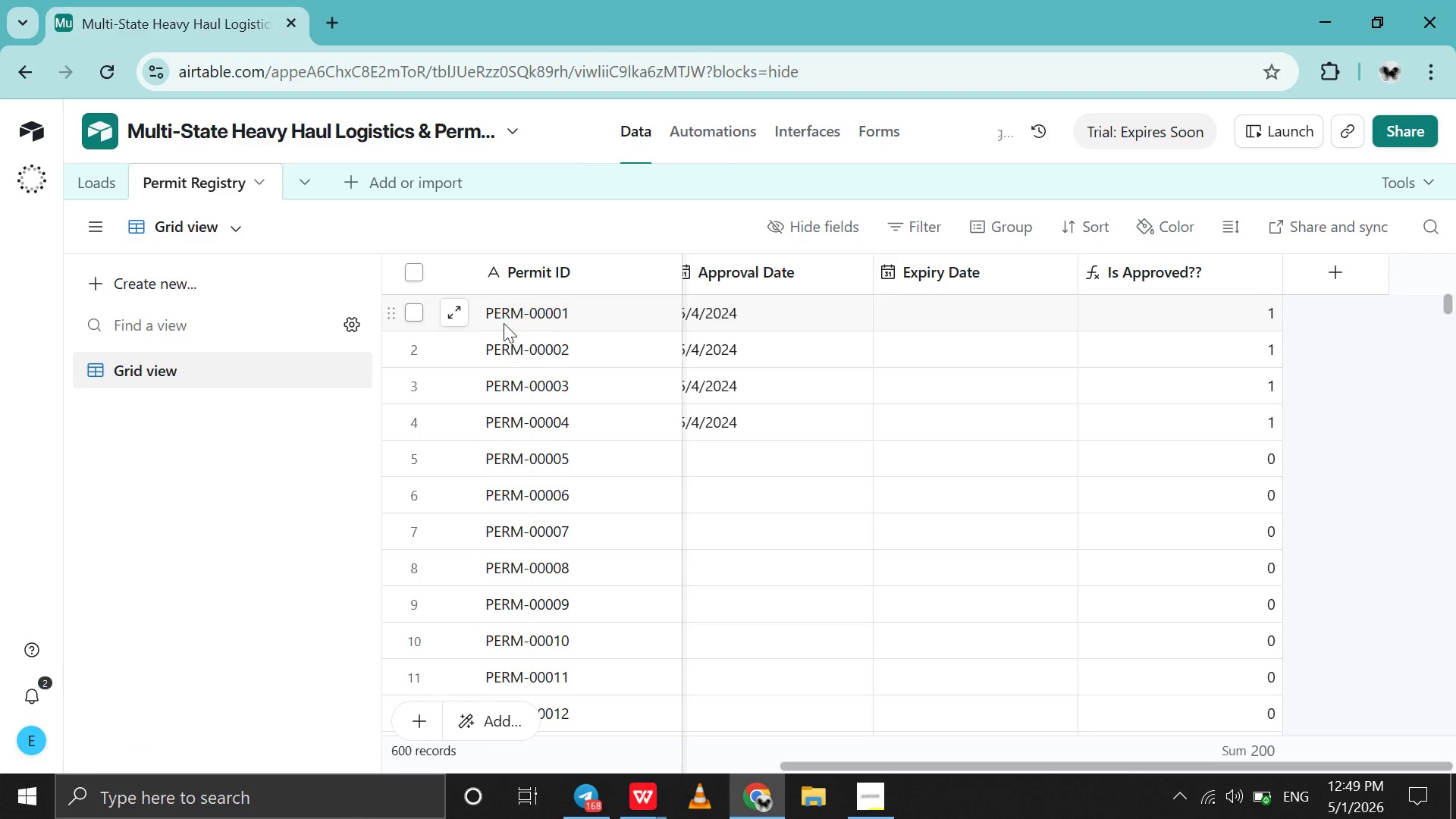 
scroll: coordinate [905, 396], scroll_direction: up, amount: 3.0
 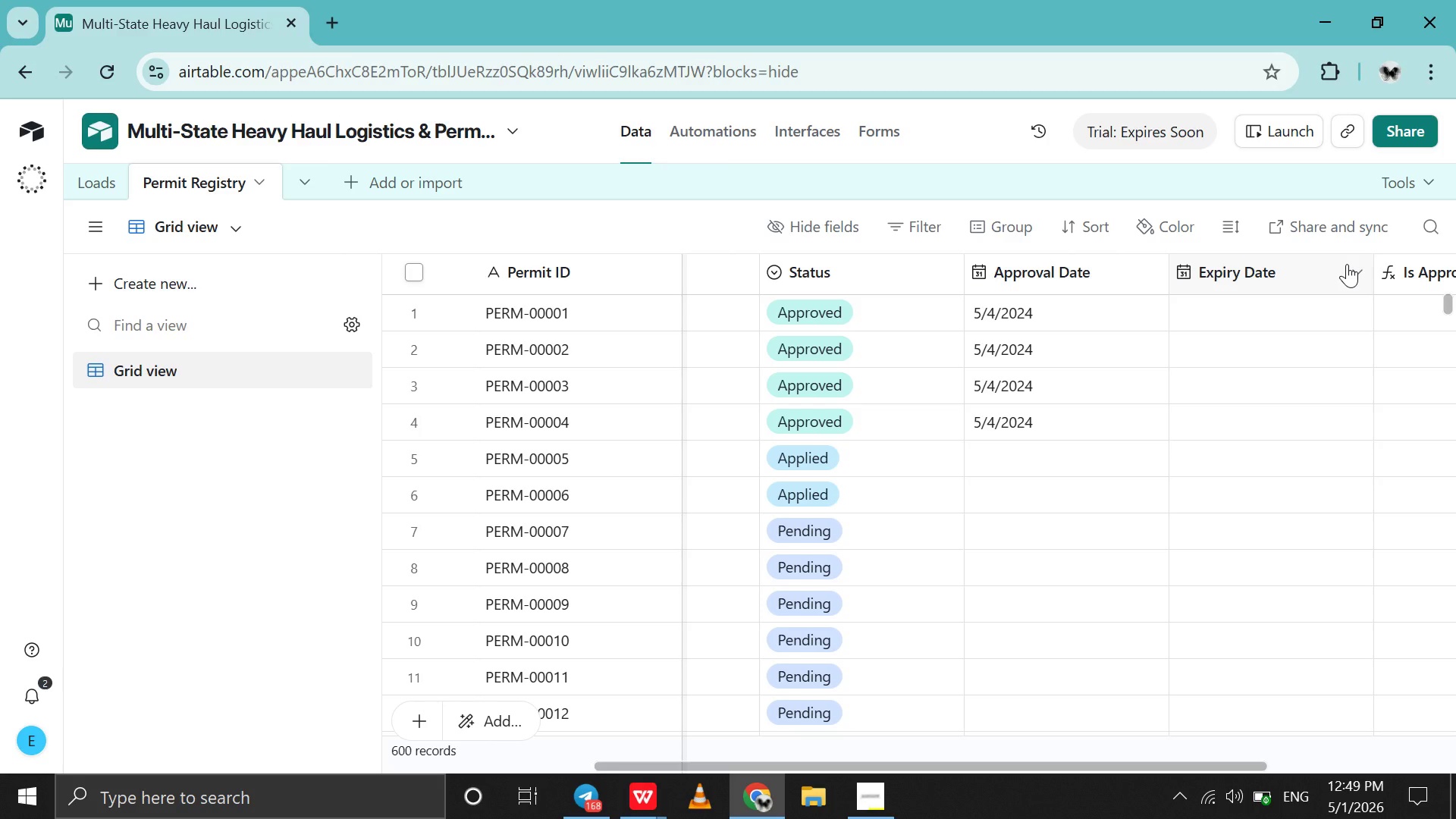 
wait(9.83)
 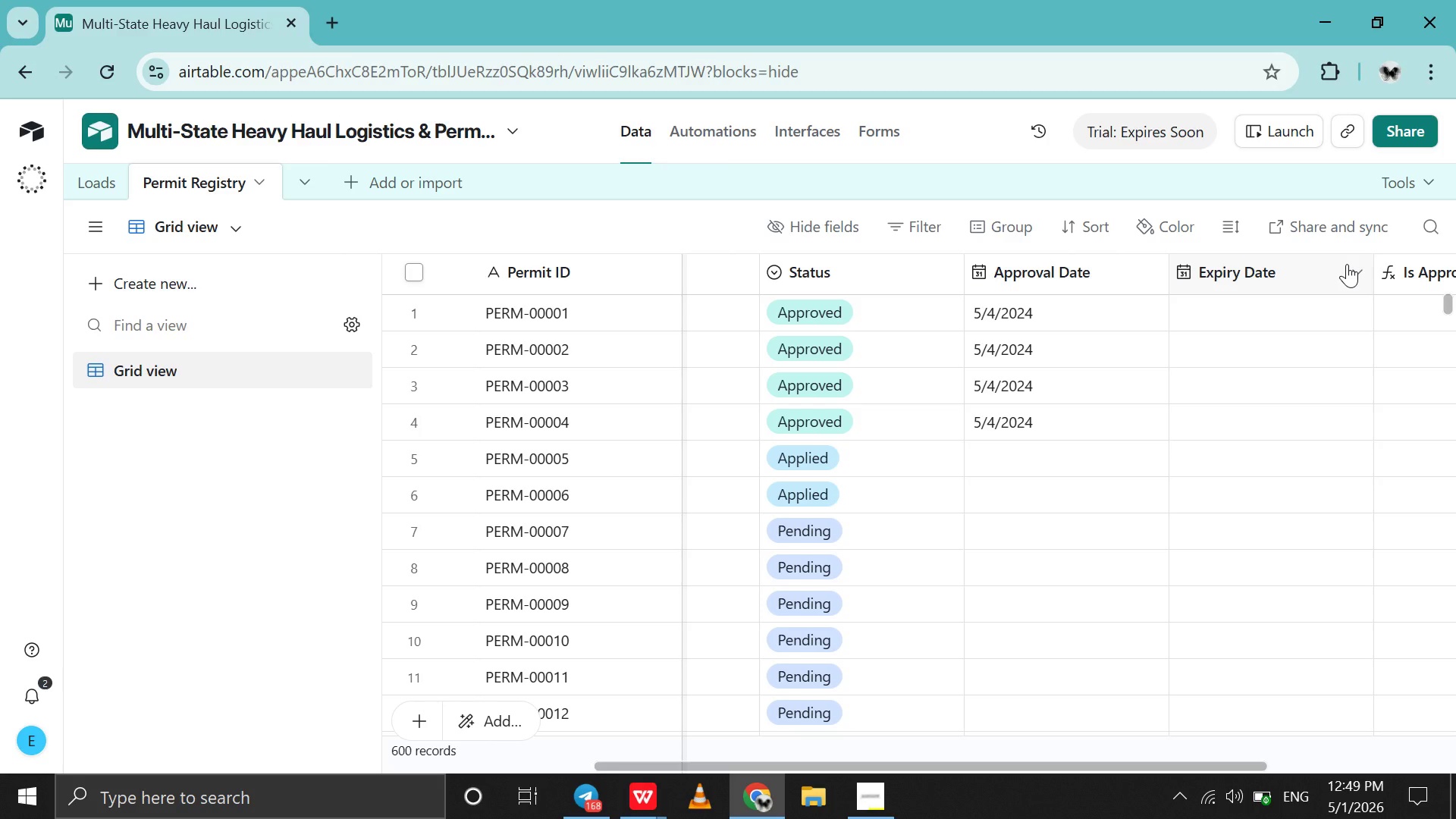 
scroll: coordinate [1028, 356], scroll_direction: up, amount: 11.0
 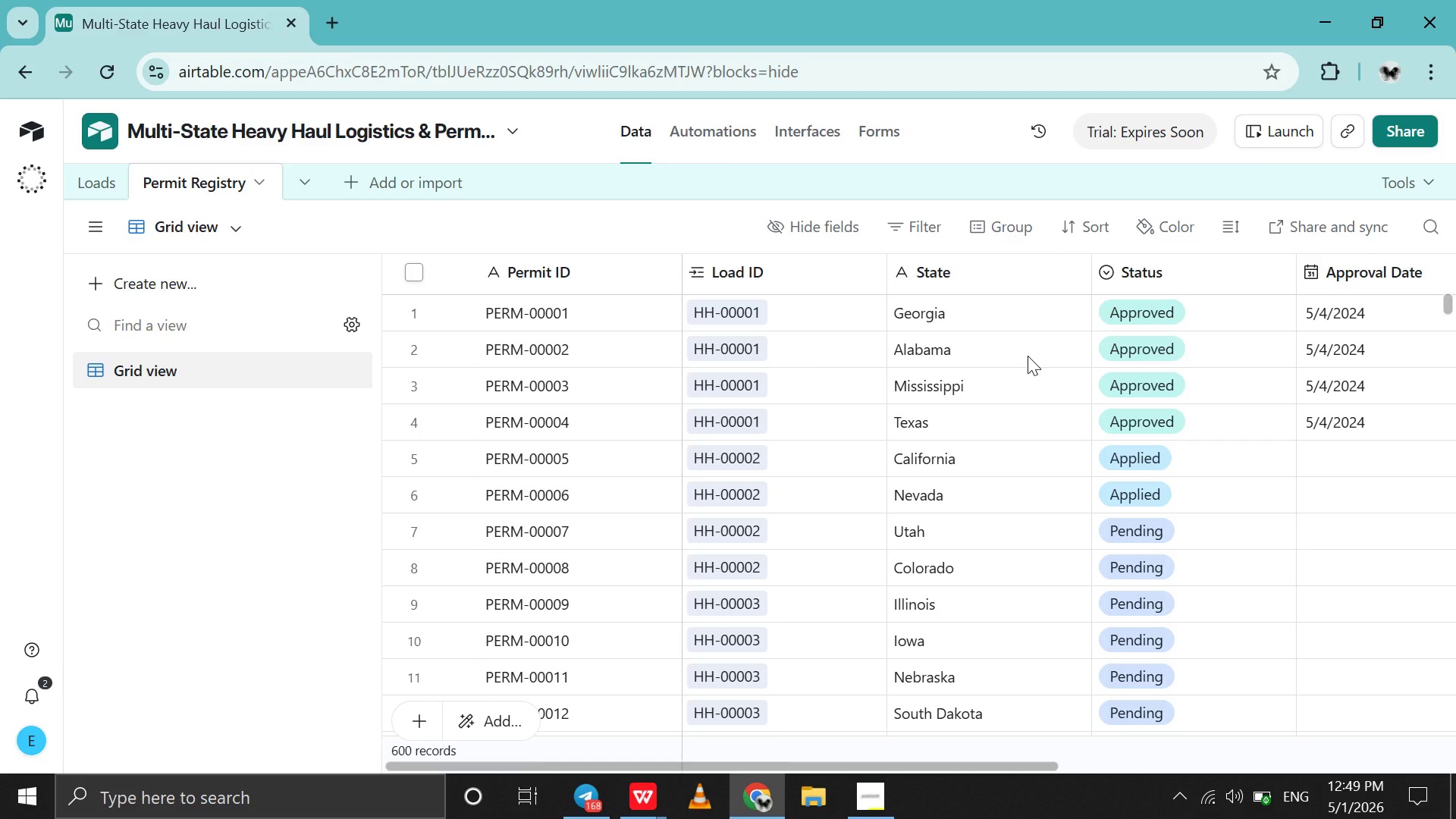 
wait(17.8)
 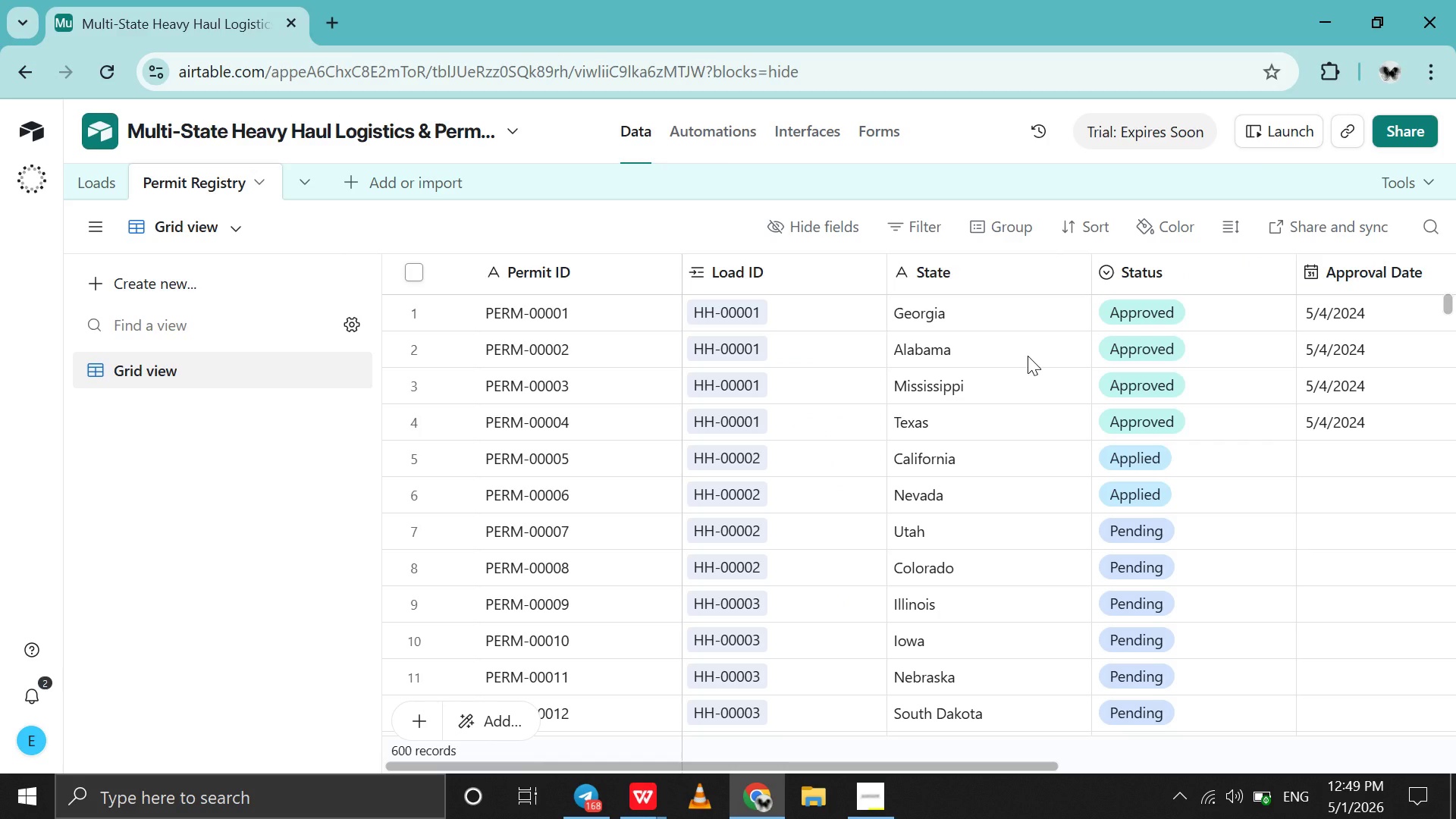 
scroll: coordinate [1028, 356], scroll_direction: down, amount: 8.0
 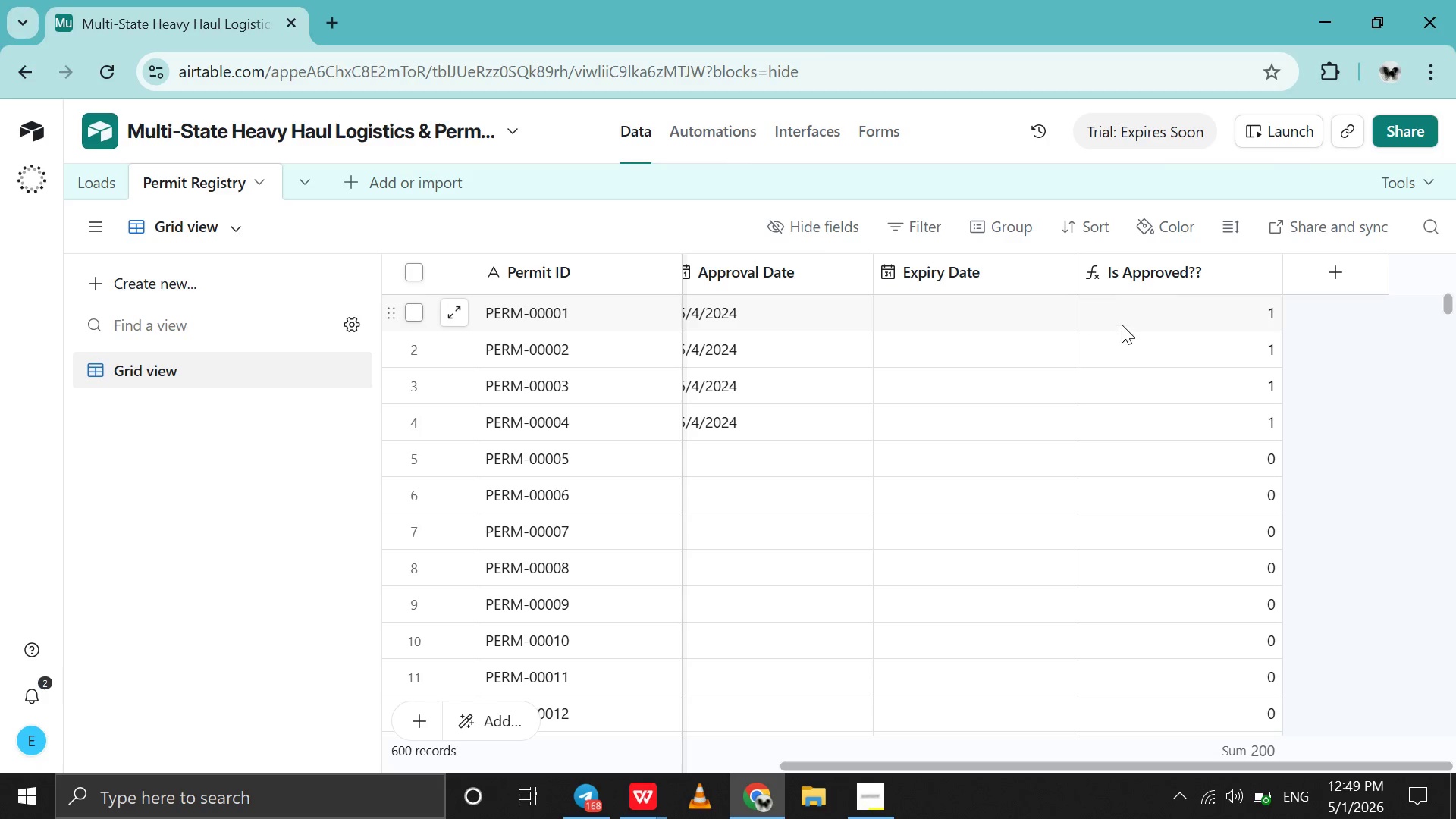 
left_click([382, 190])
 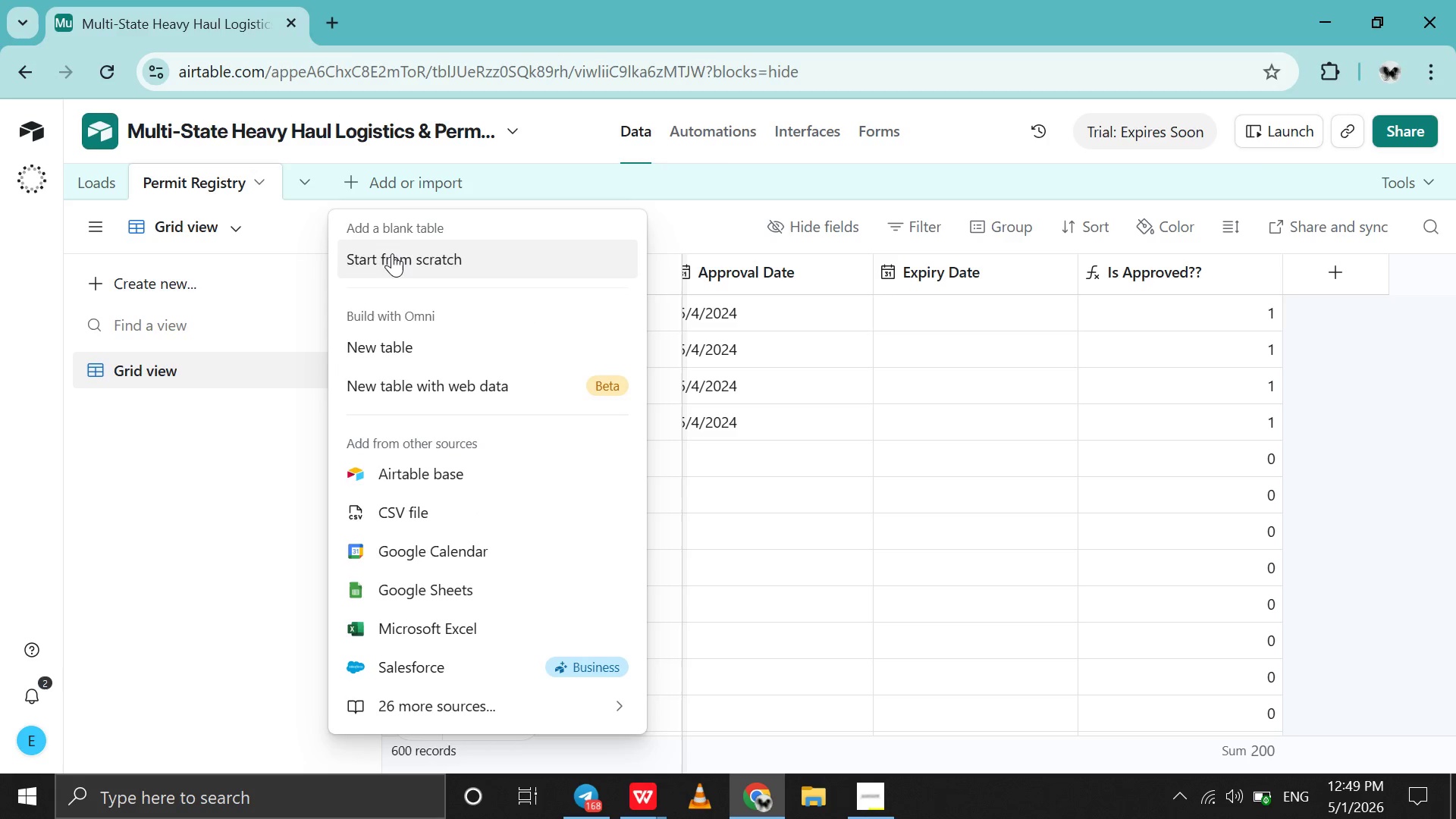 
left_click([392, 258])
 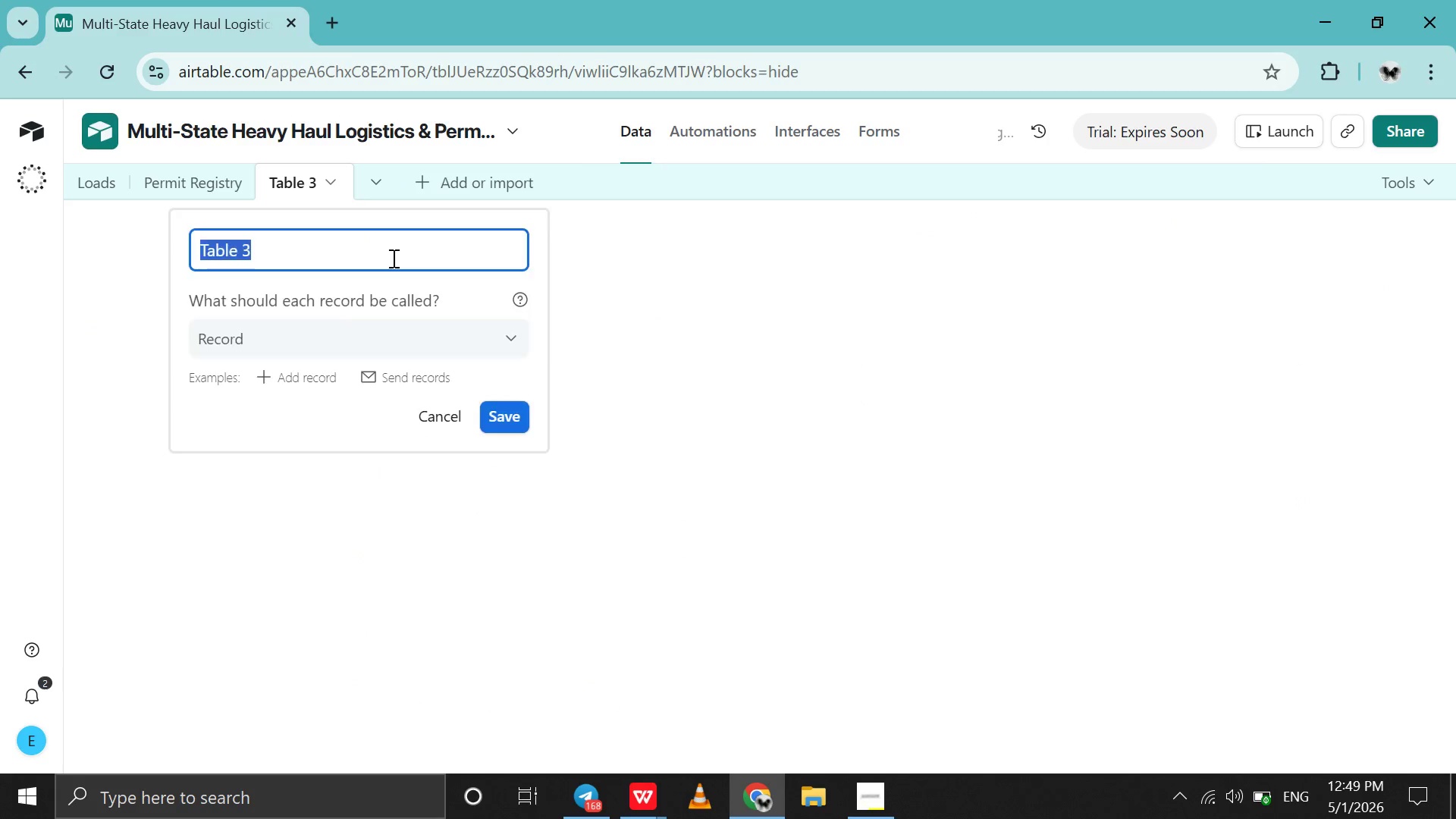 
type(VC)
key(Backspace)
key(Backspace)
type(Carriers )
key(Backspace)
 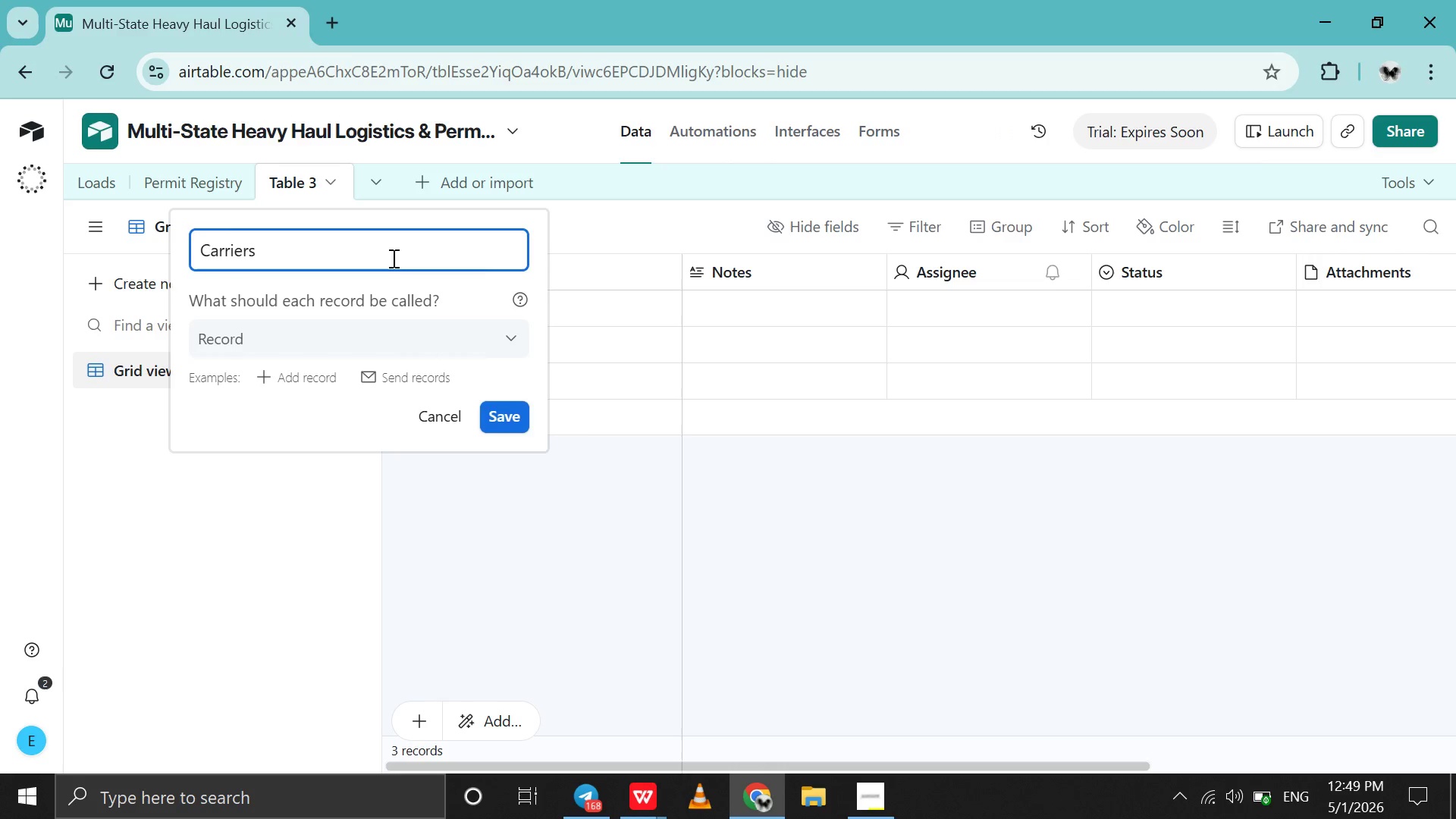 
key(Enter)
 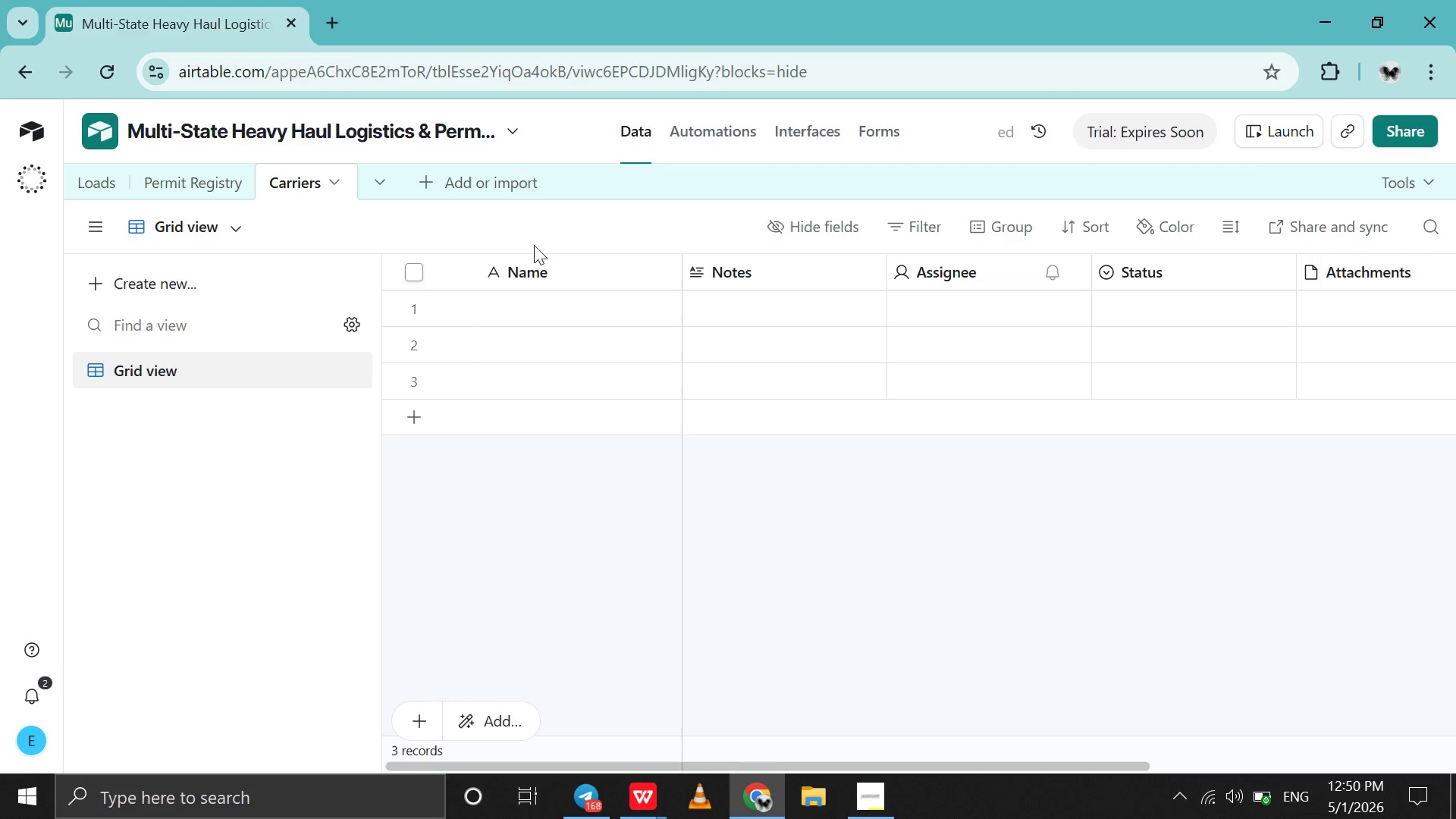 
wait(6.12)
 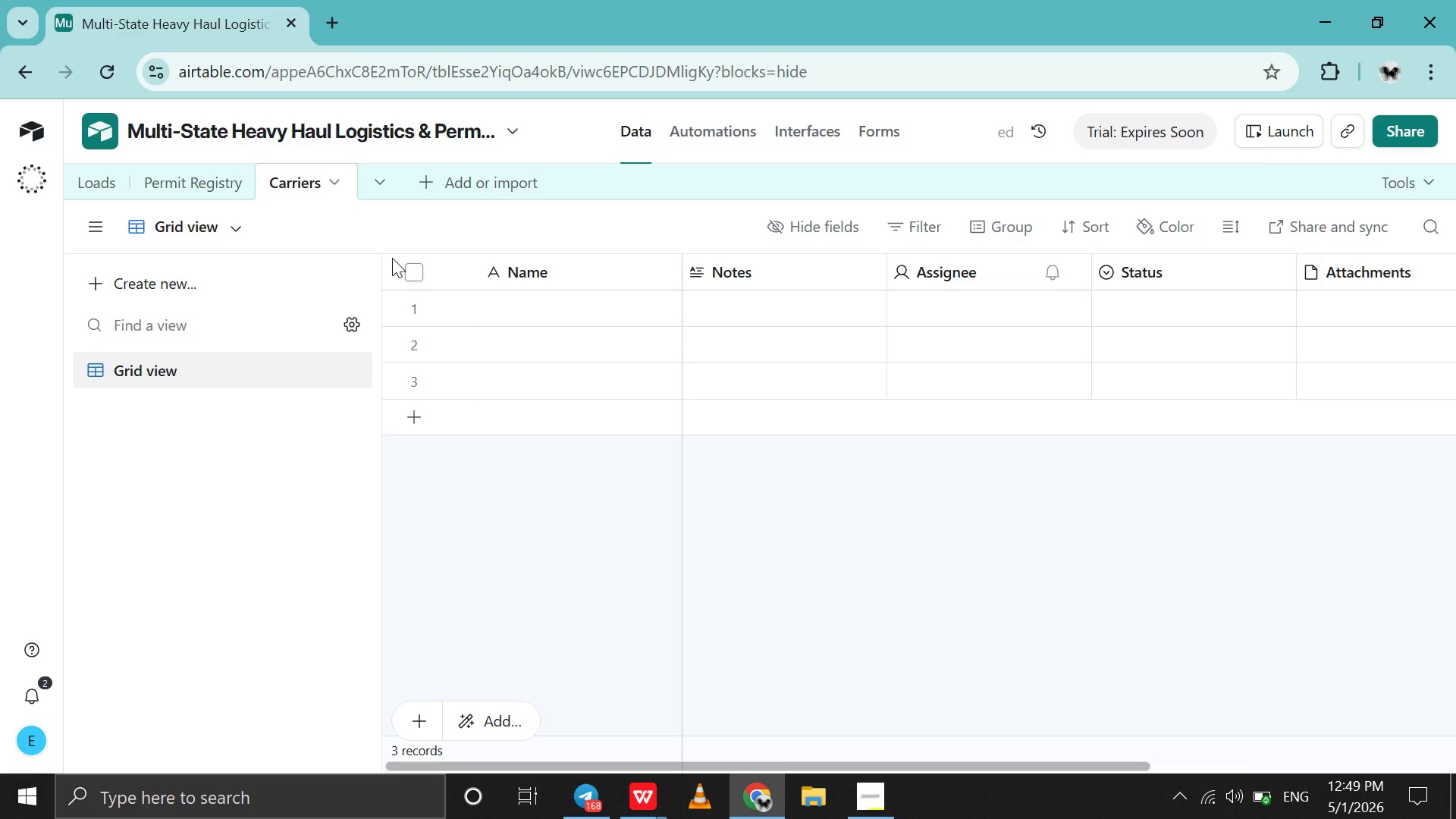 
left_click([876, 277])
 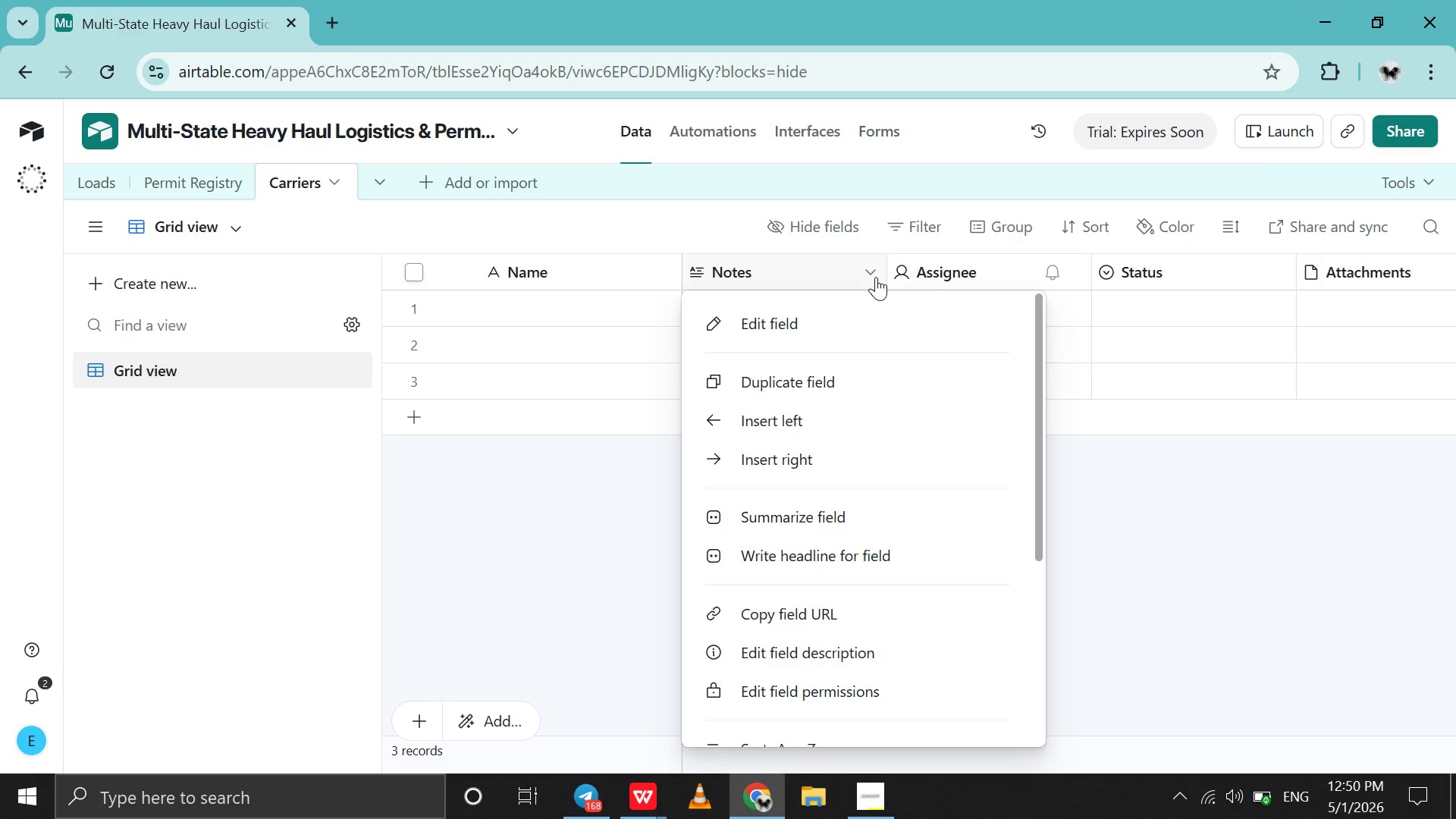 
right_click([876, 277])
 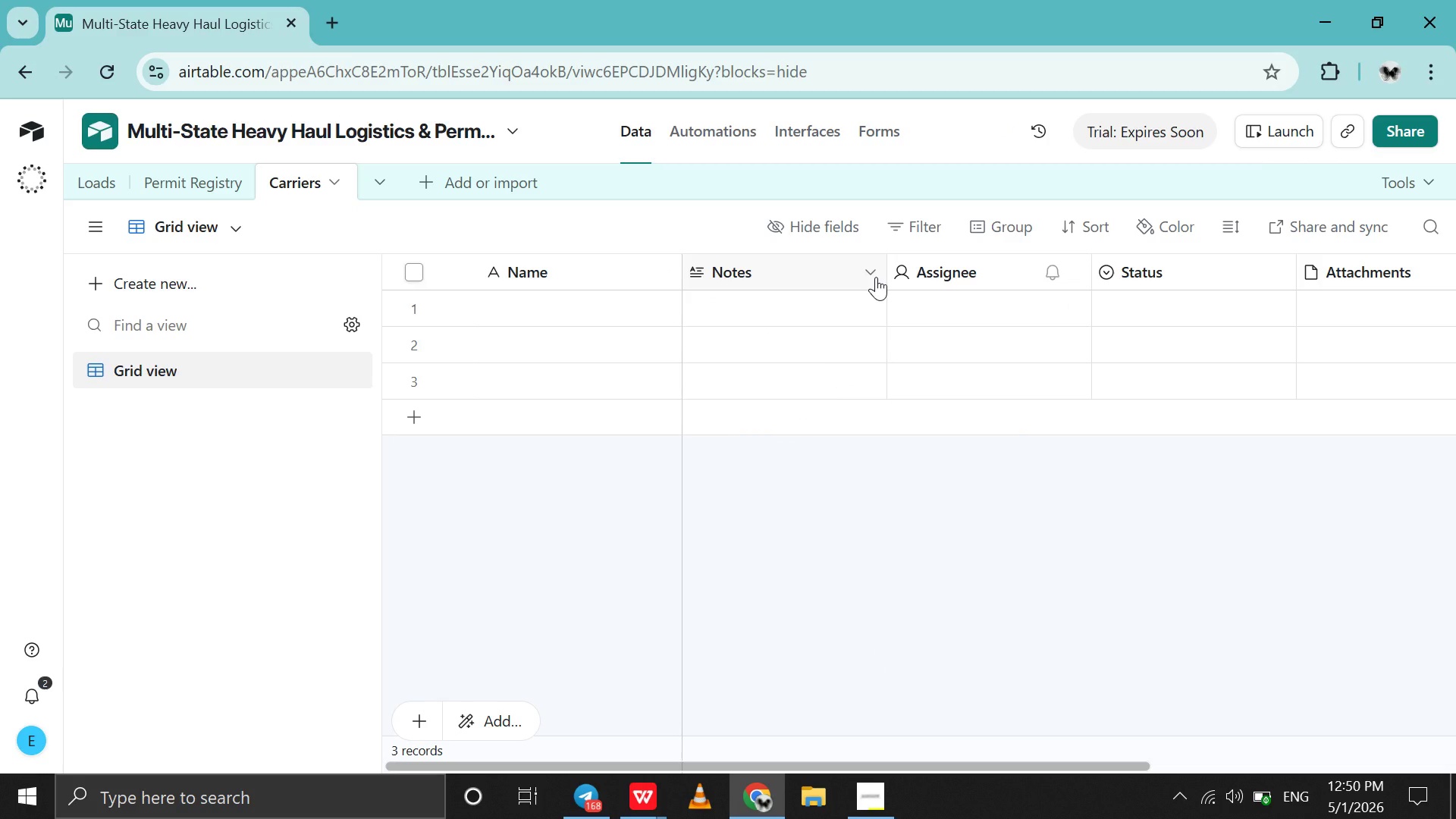 
left_click([876, 277])
 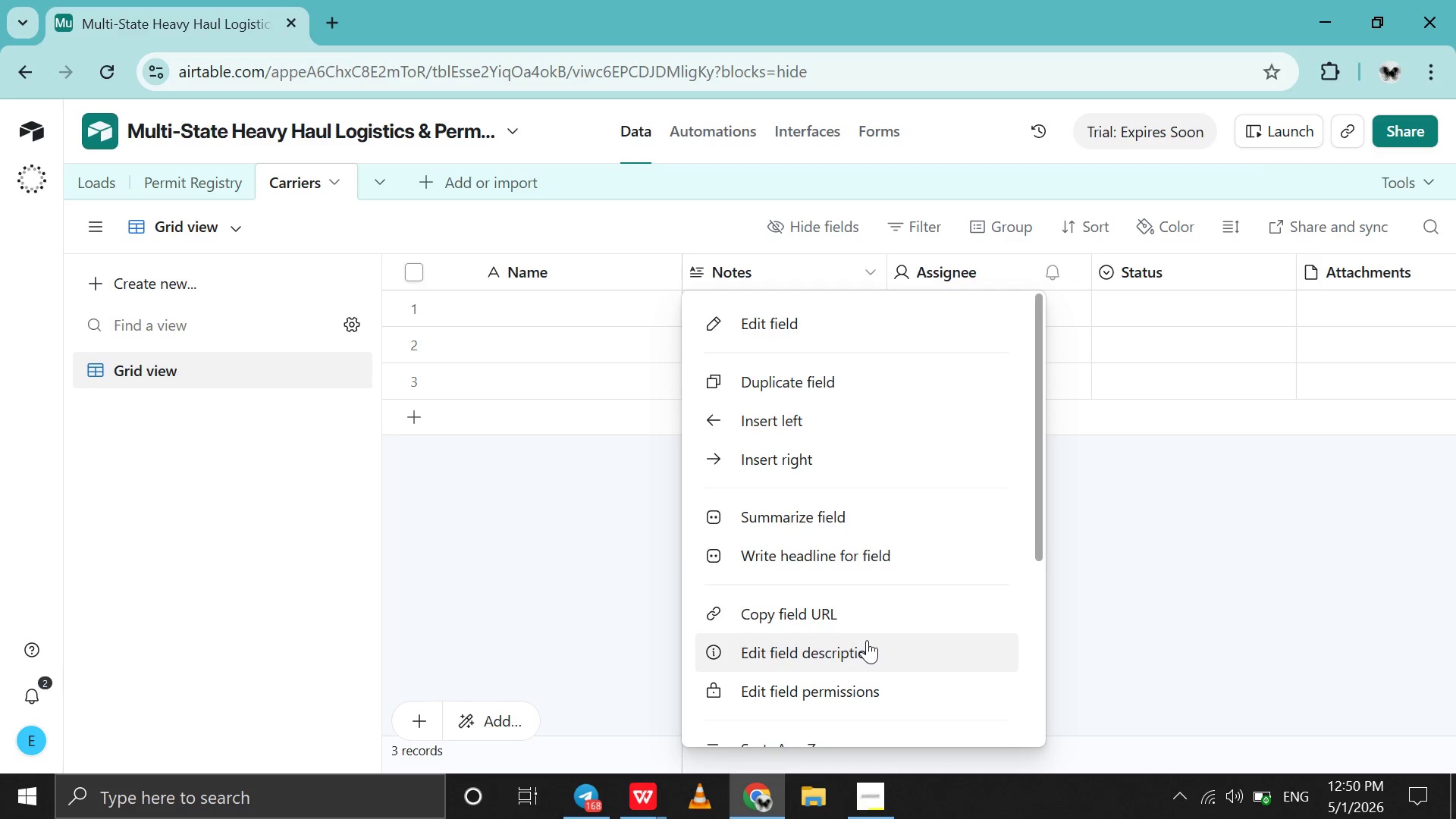 
scroll: coordinate [867, 640], scroll_direction: down, amount: 54.0
 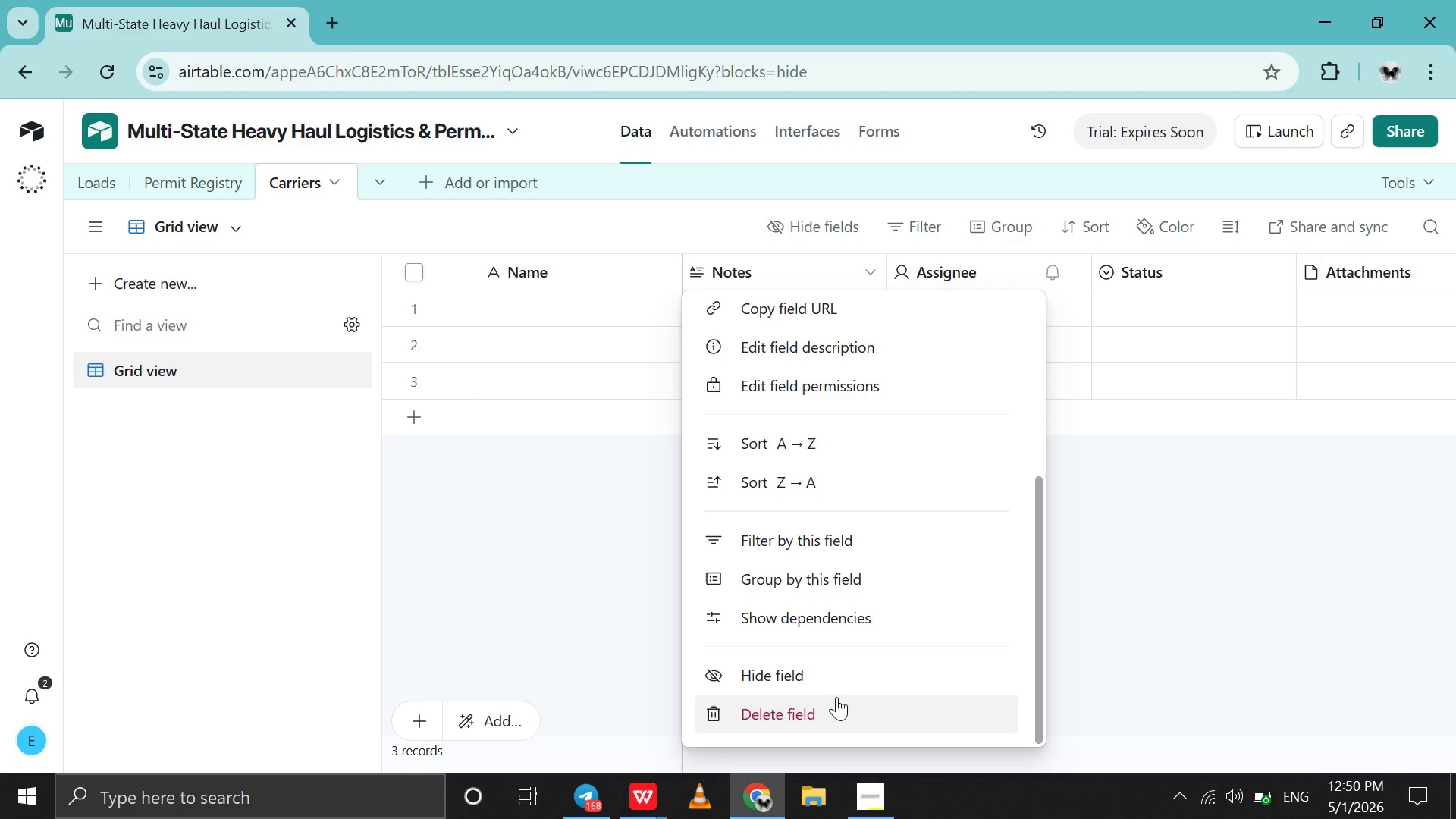 
left_click([836, 697])
 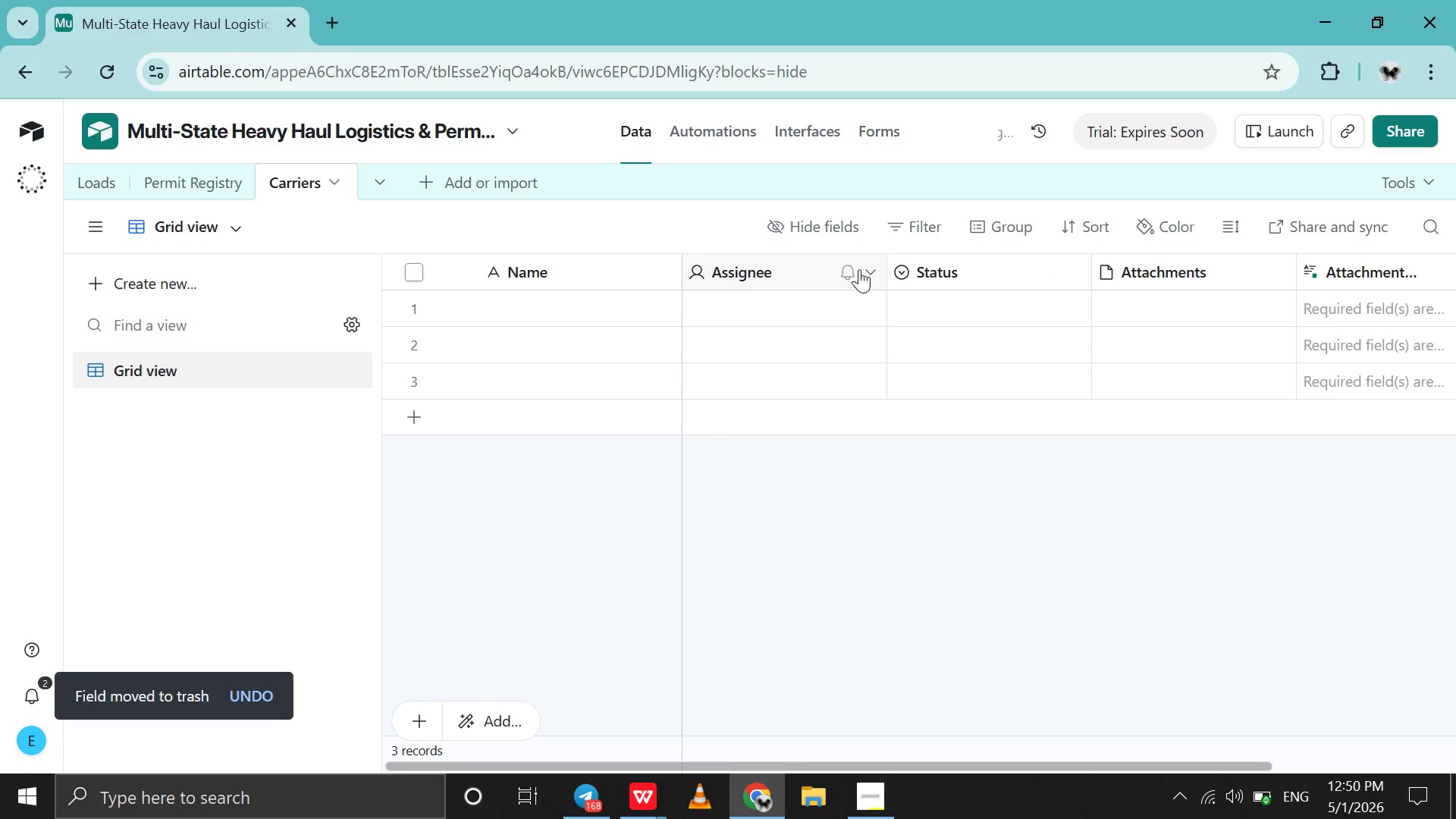 
right_click([867, 277])
 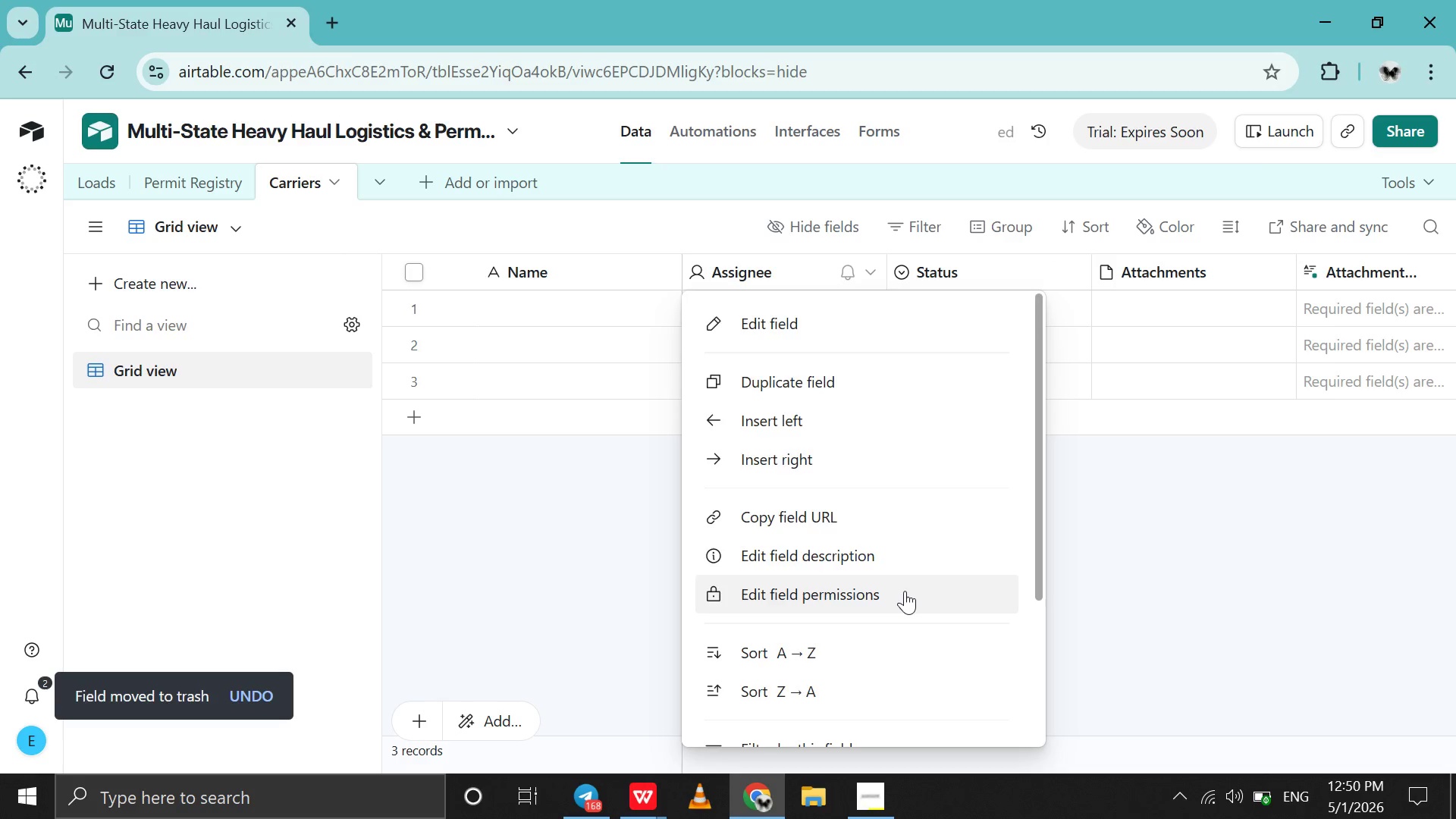 
scroll: coordinate [905, 591], scroll_direction: down, amount: 57.0
 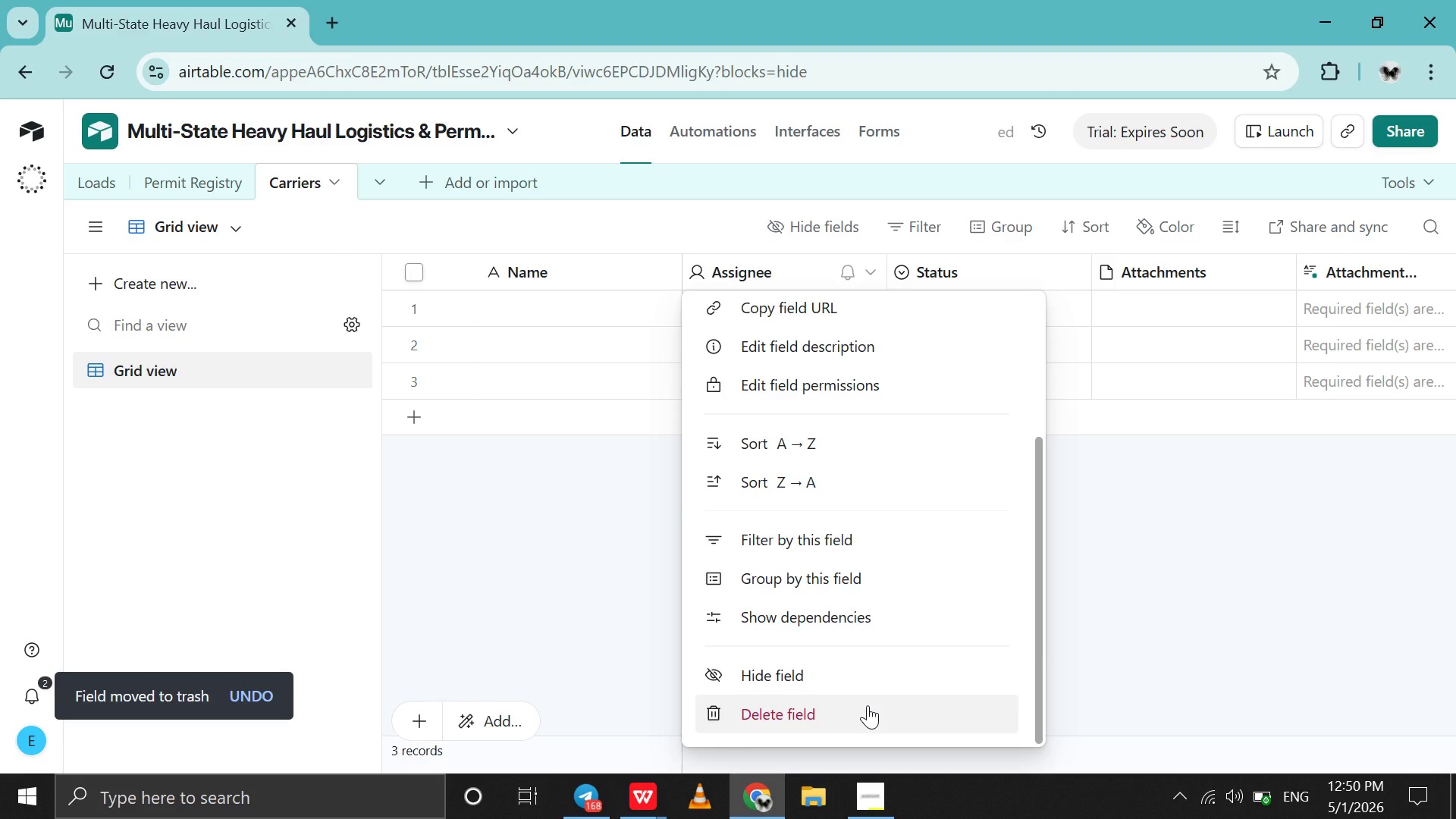 
left_click([868, 705])
 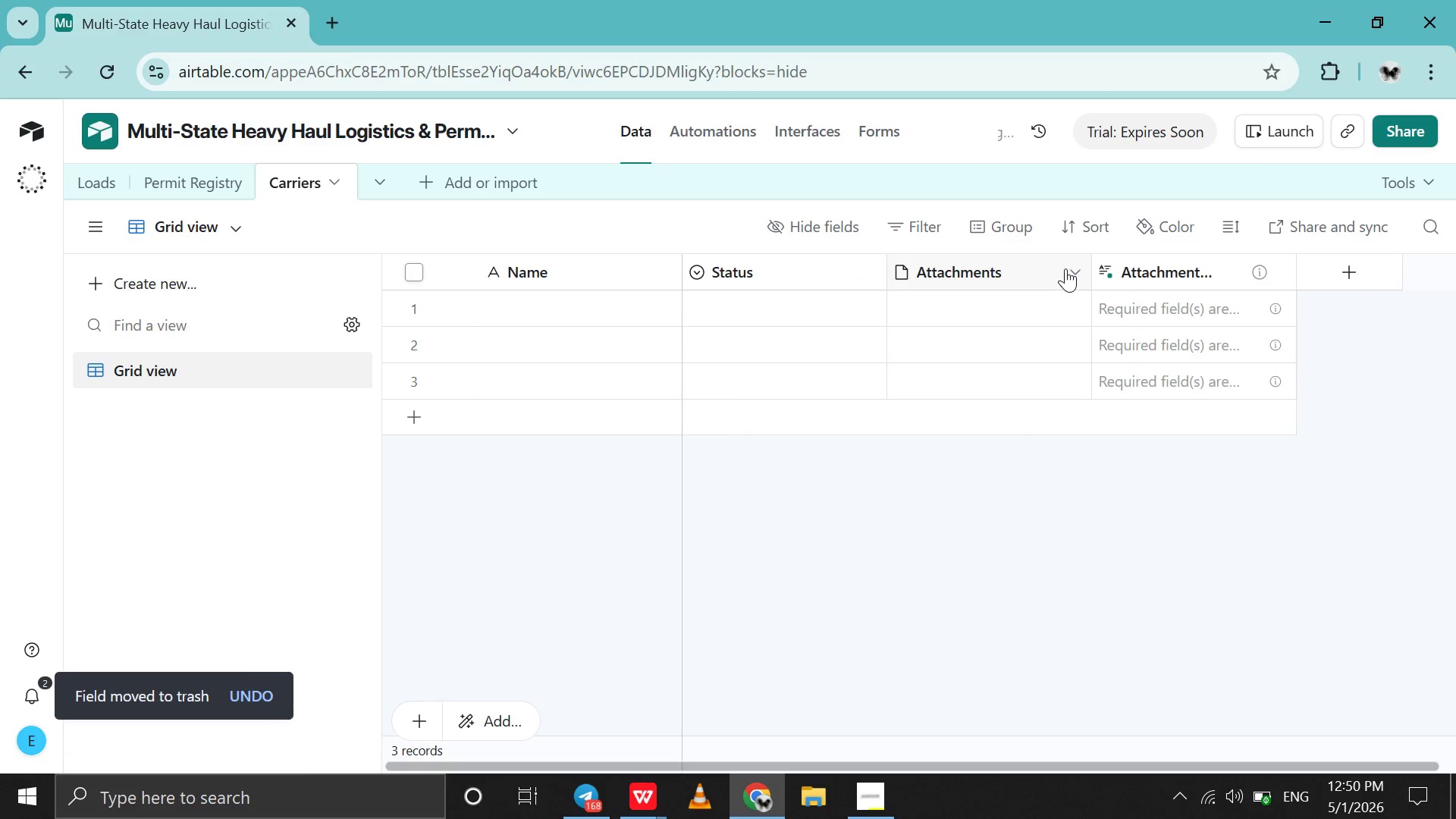 
left_click([1065, 268])
 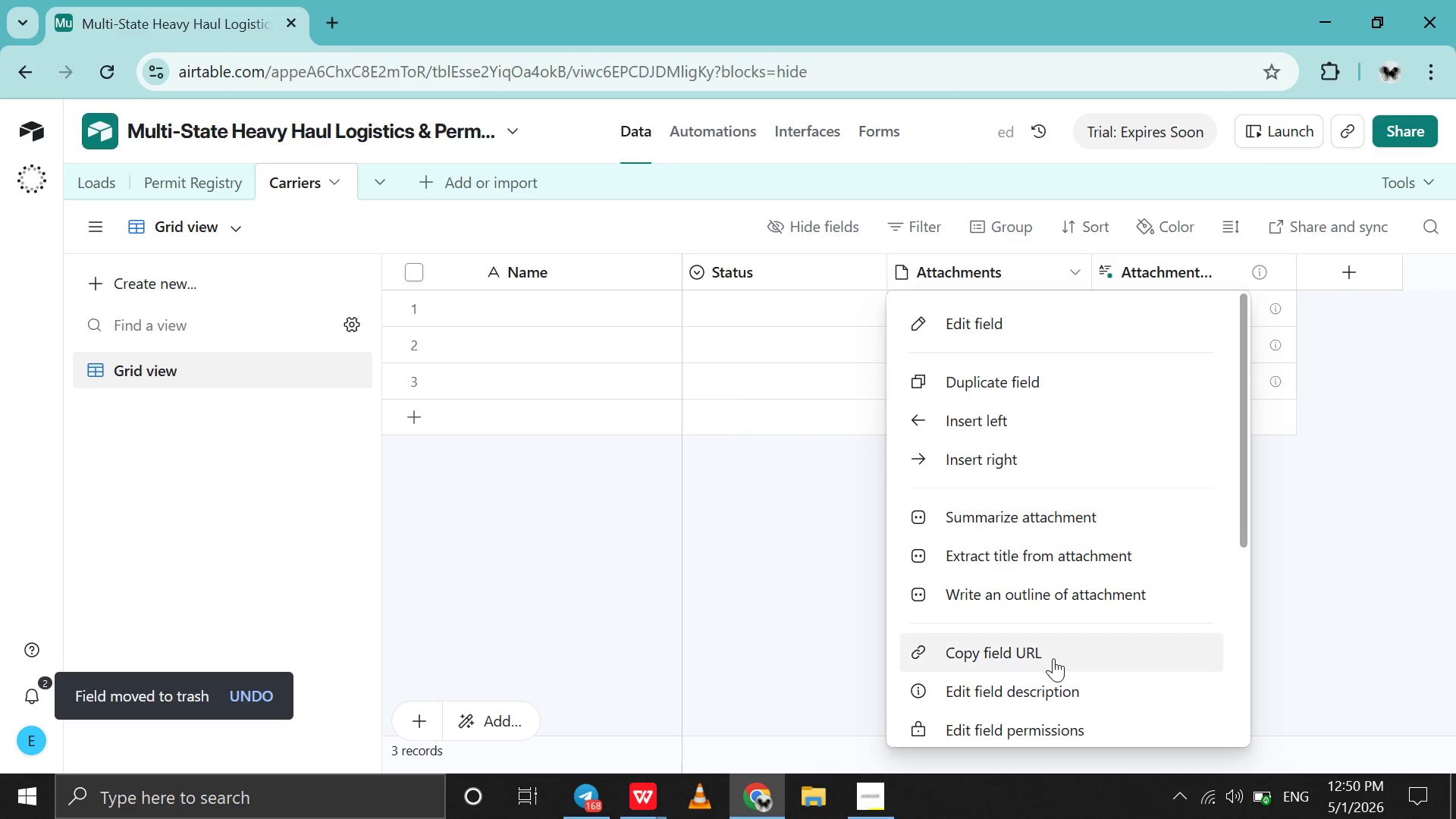 
scroll: coordinate [1053, 656], scroll_direction: down, amount: 27.0
 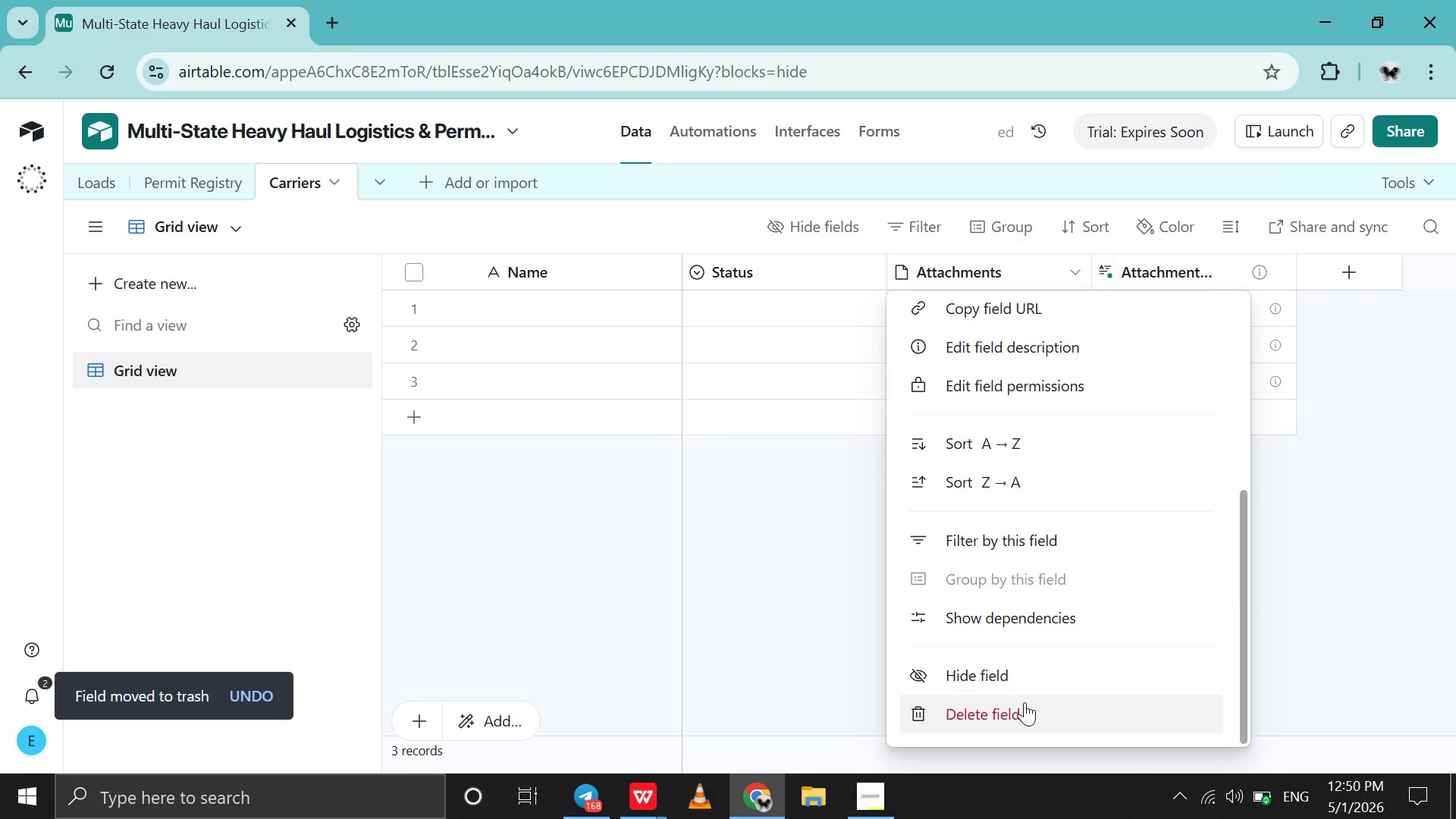 
left_click([1025, 702])
 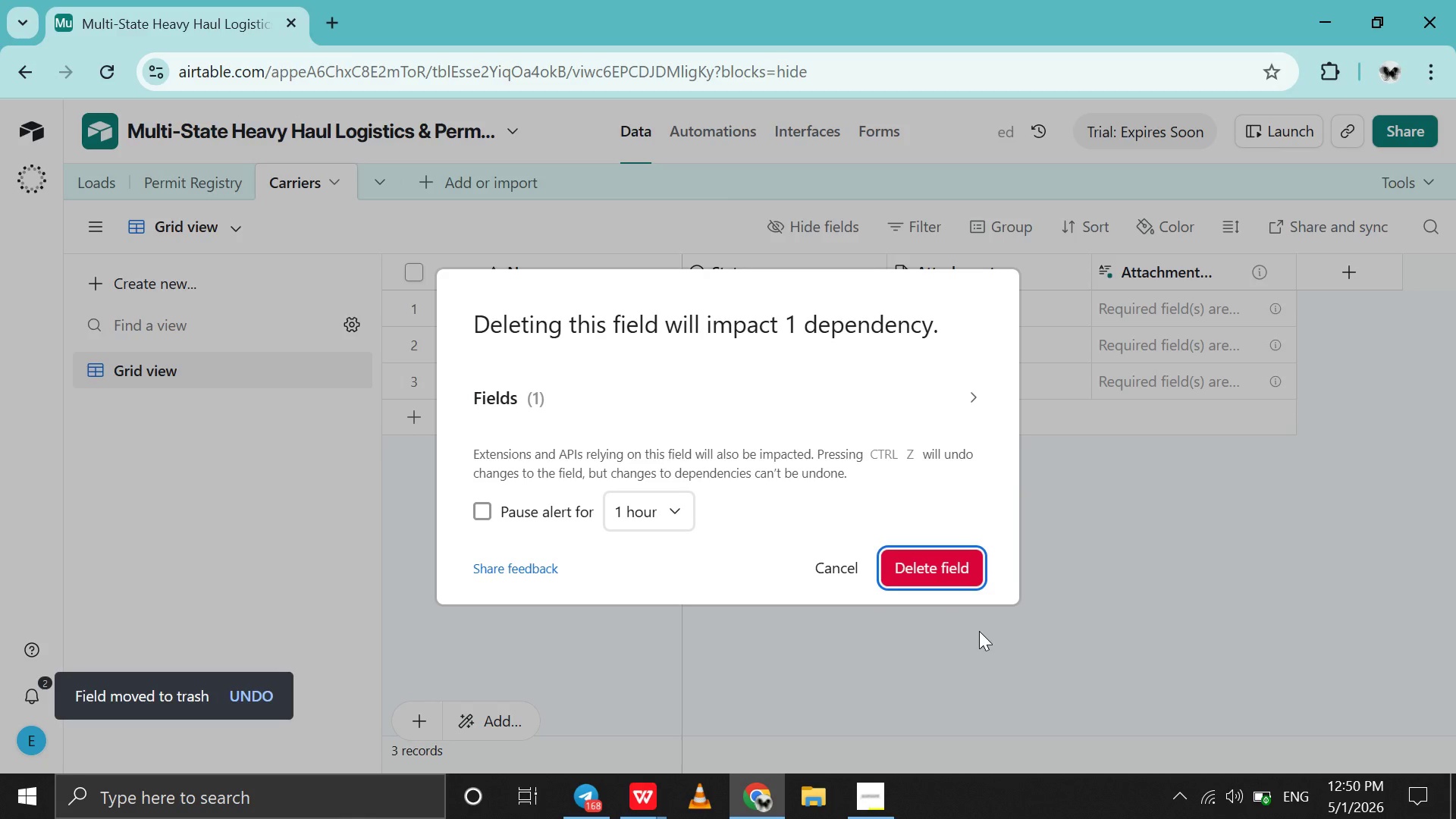 
left_click([941, 570])
 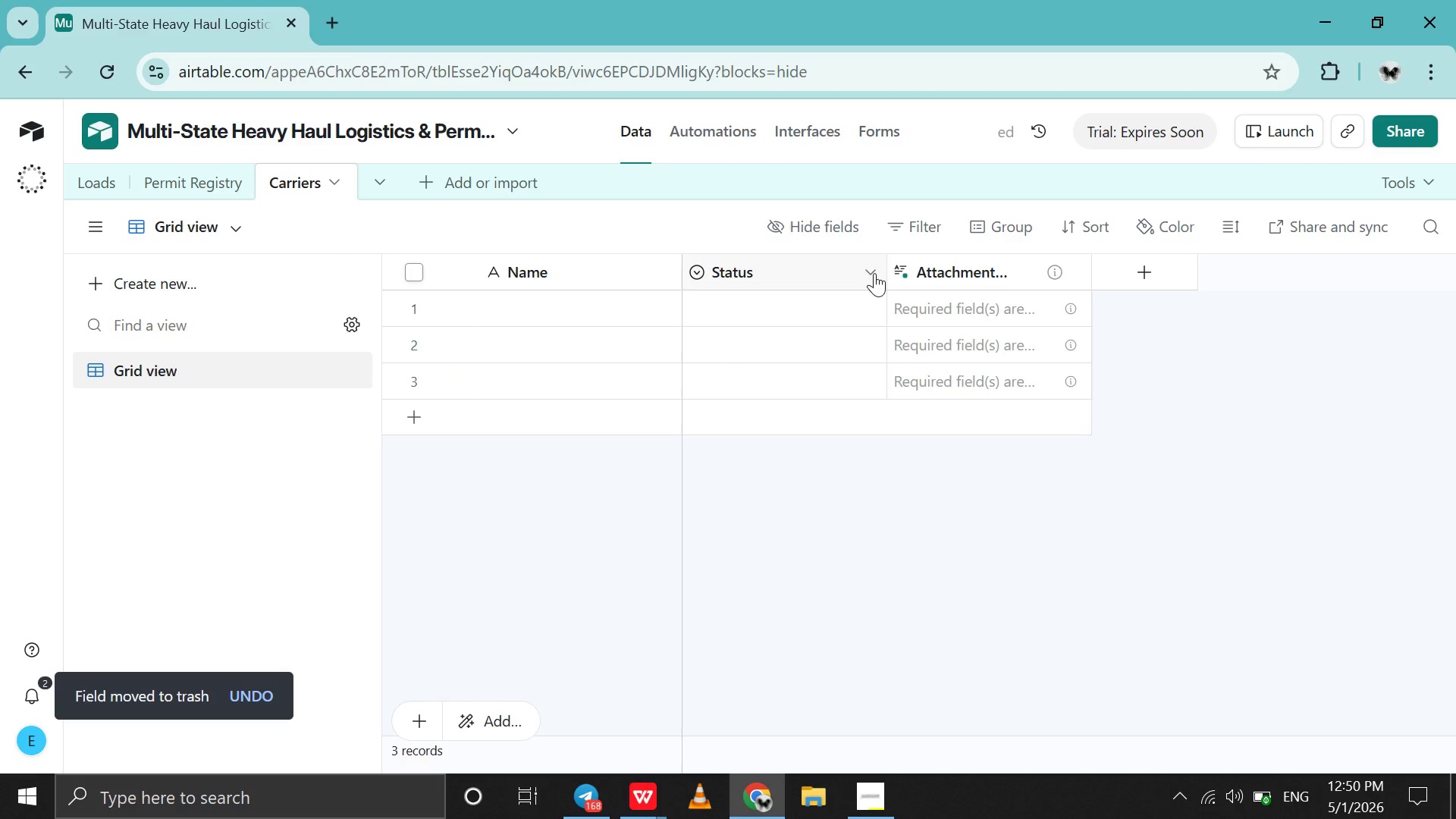 
left_click([874, 273])
 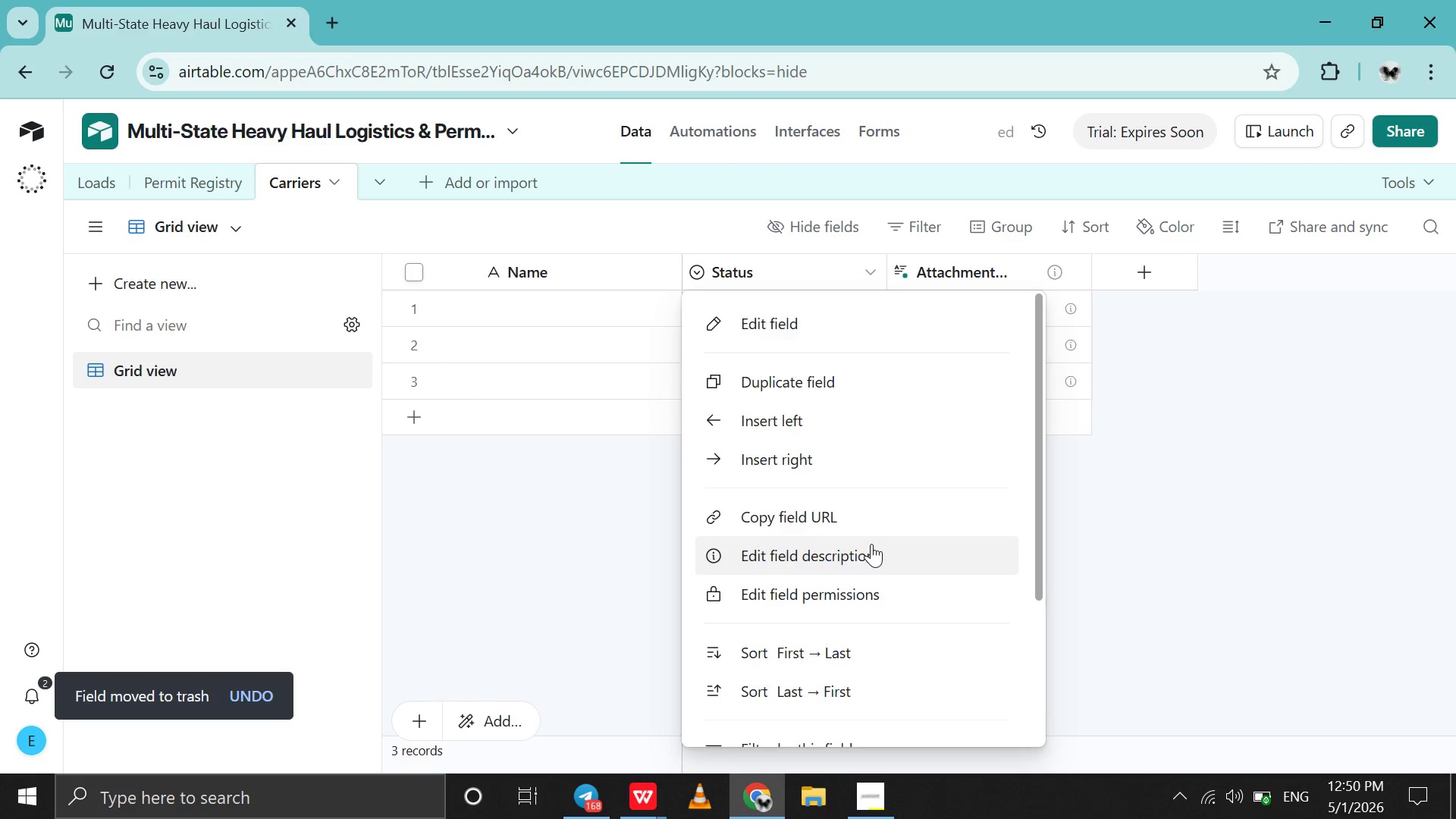 
scroll: coordinate [871, 544], scroll_direction: down, amount: 53.0
 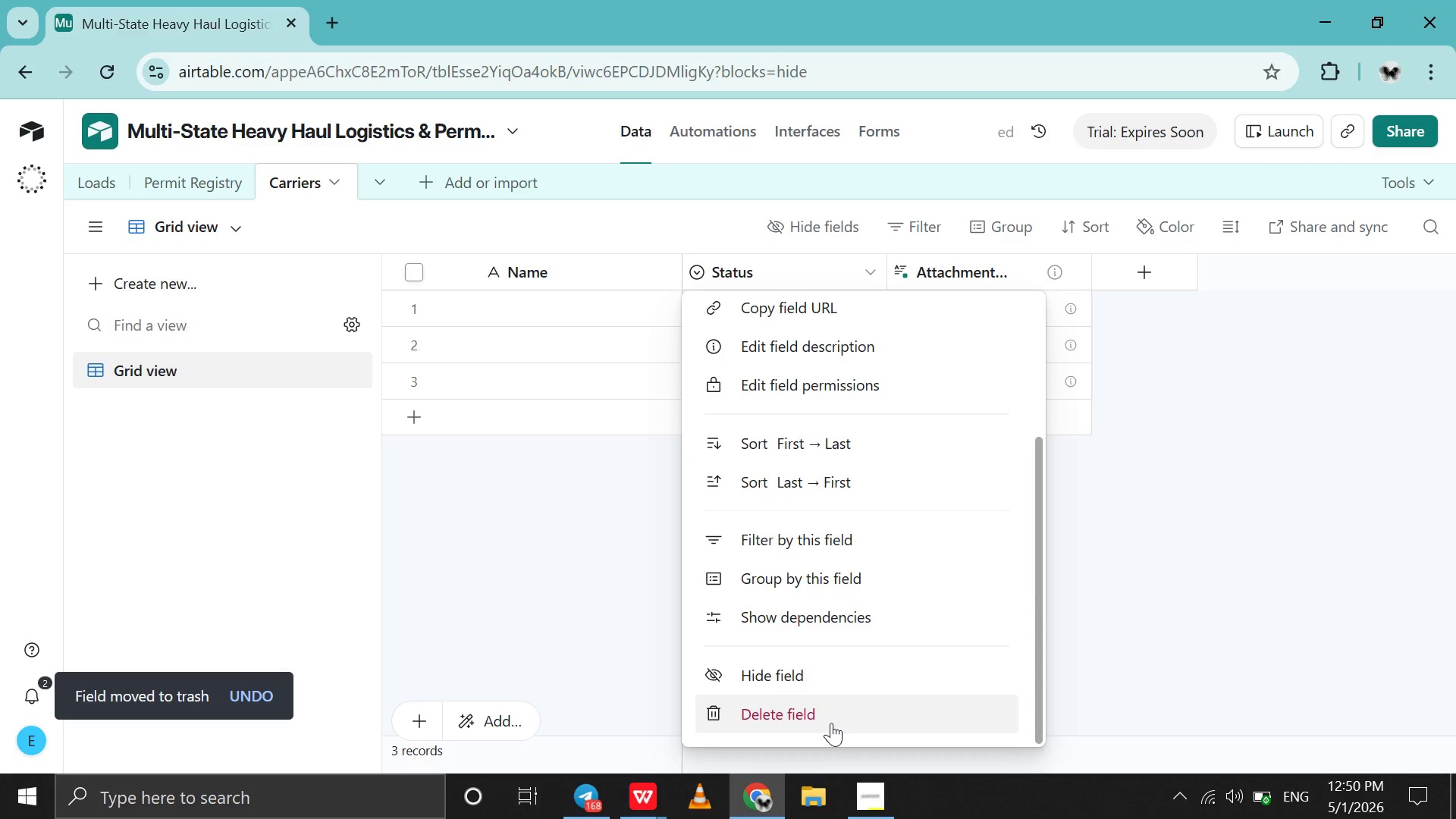 
left_click([831, 723])
 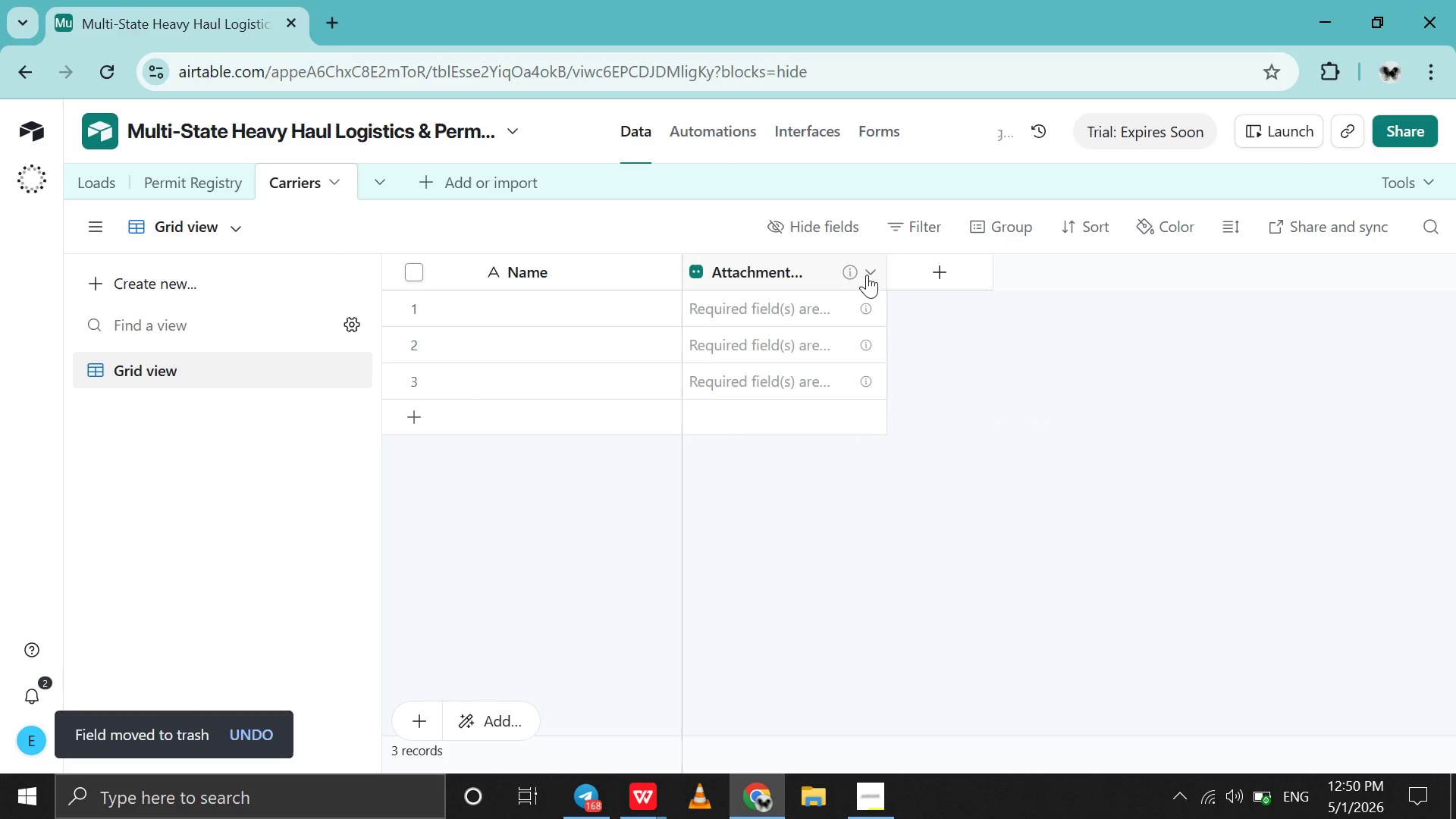 
left_click([866, 275])
 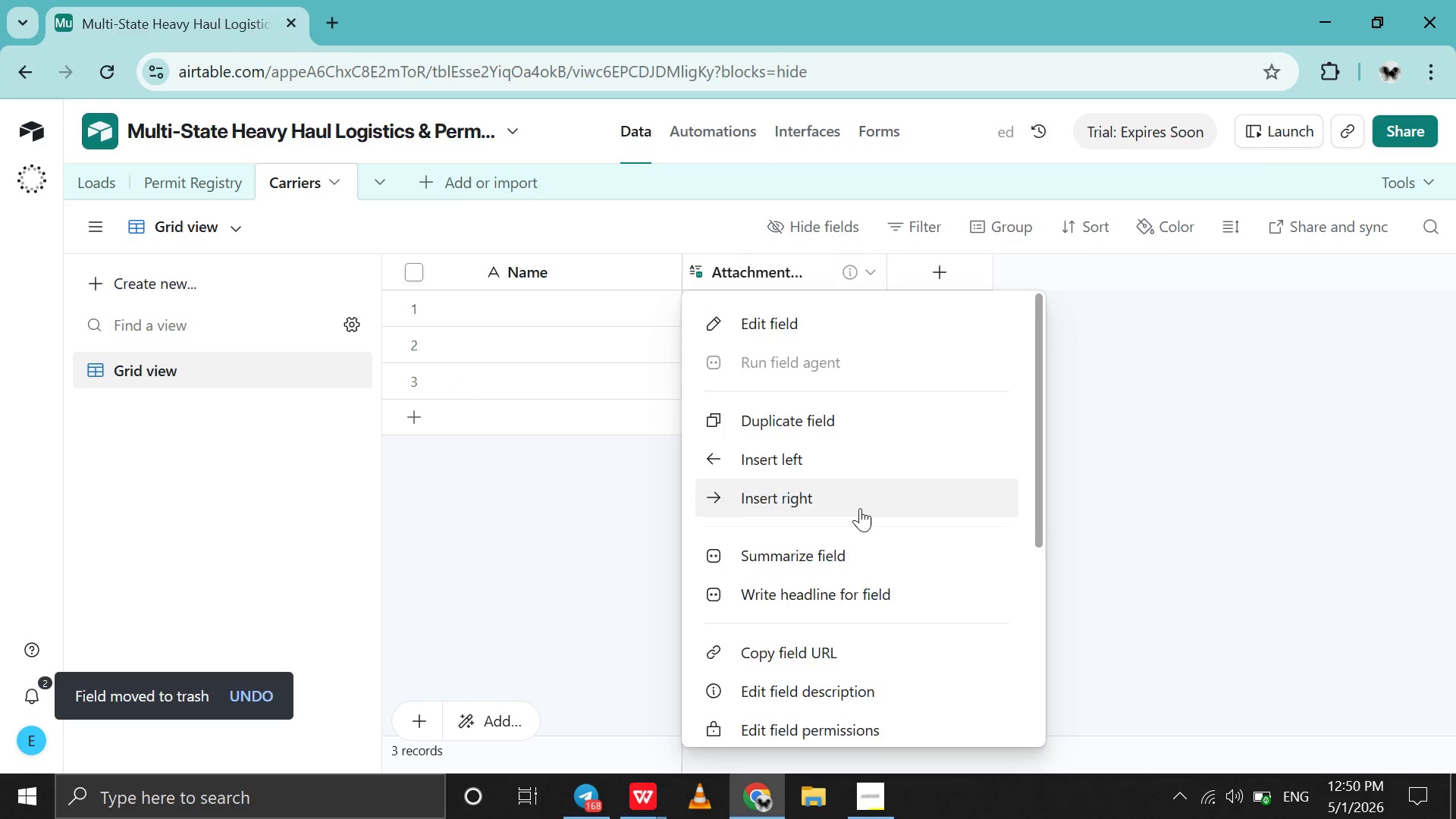 
scroll: coordinate [860, 508], scroll_direction: down, amount: 54.0
 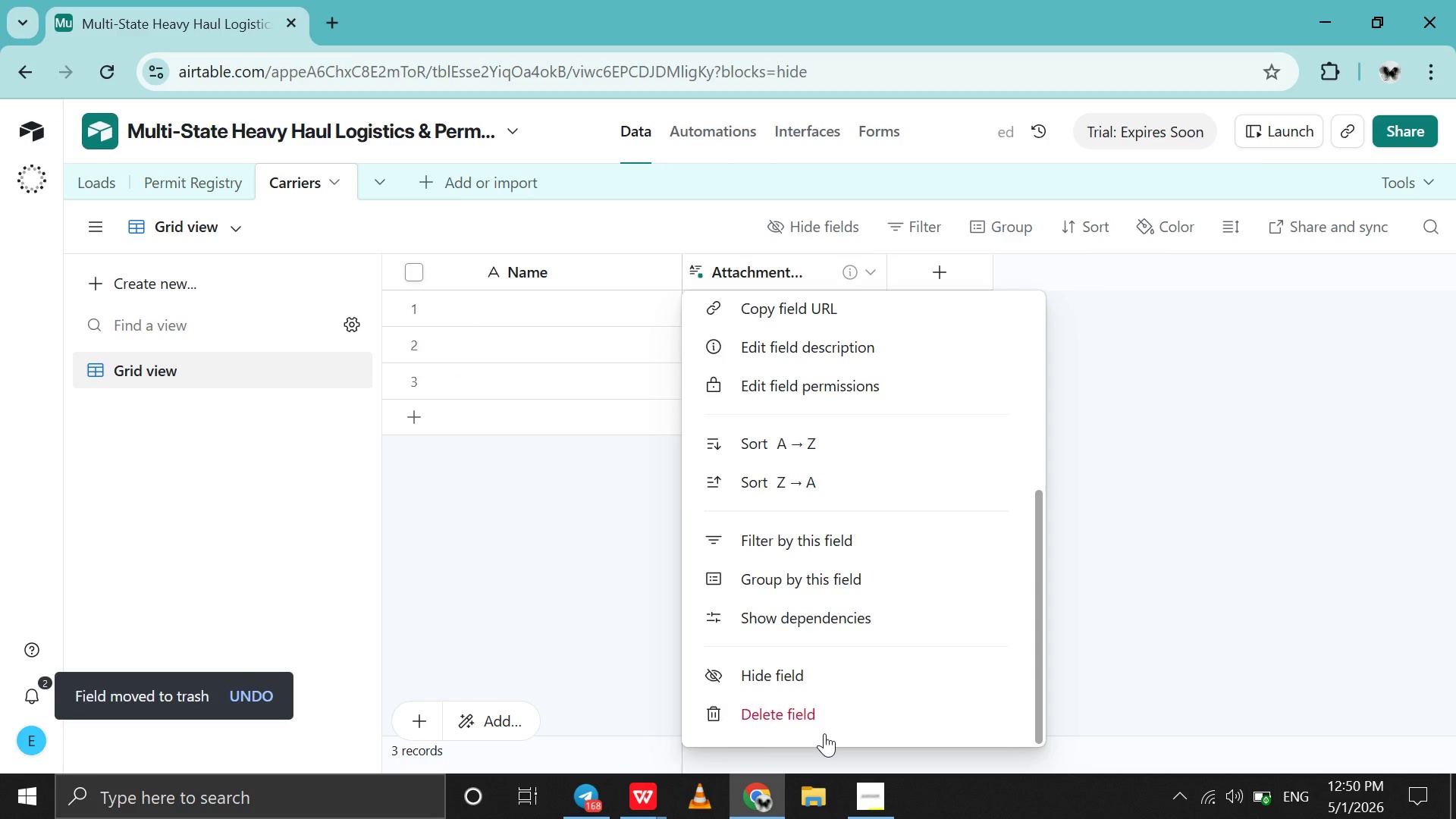 
left_click([824, 733])
 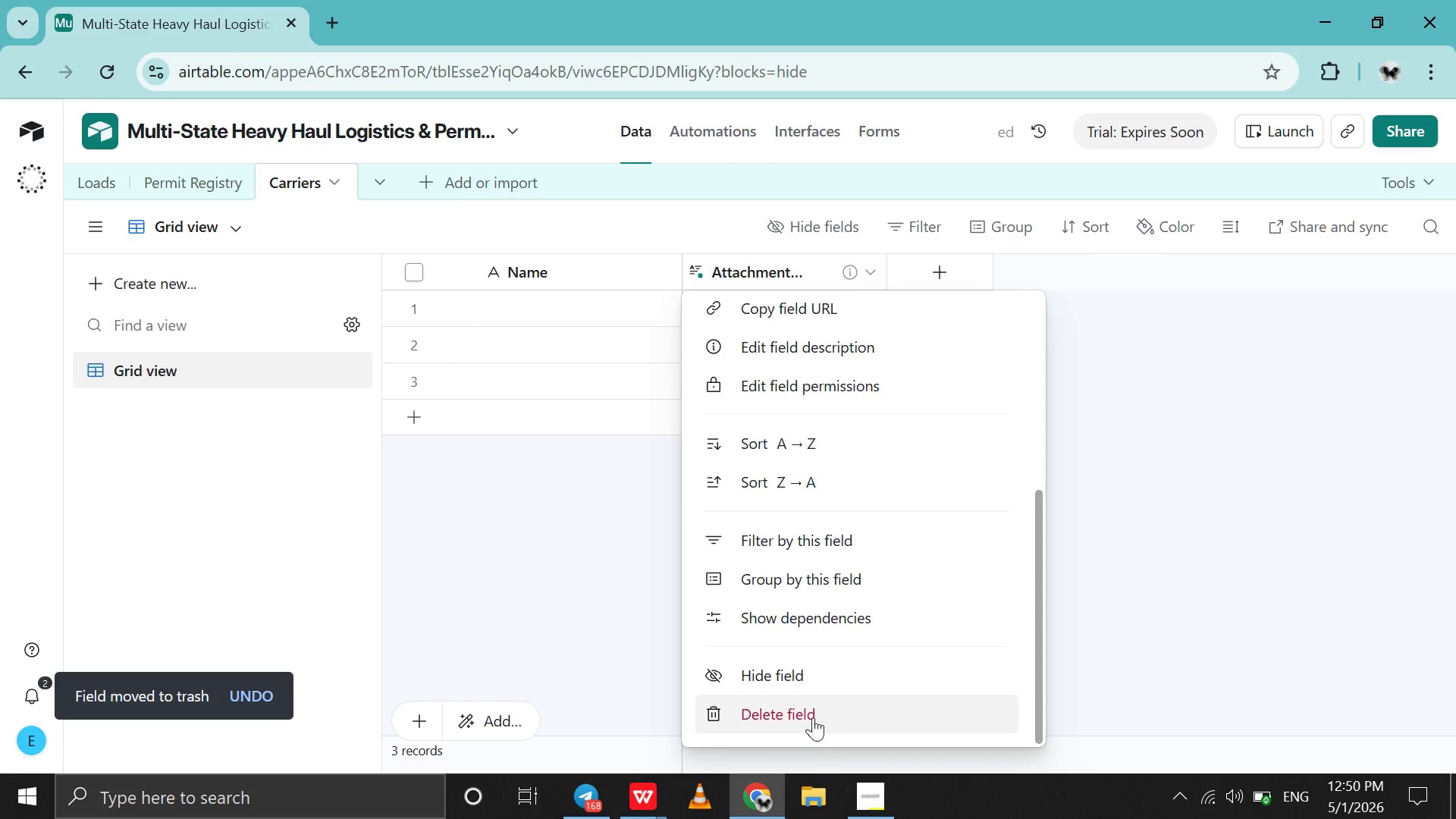 
left_click([806, 710])
 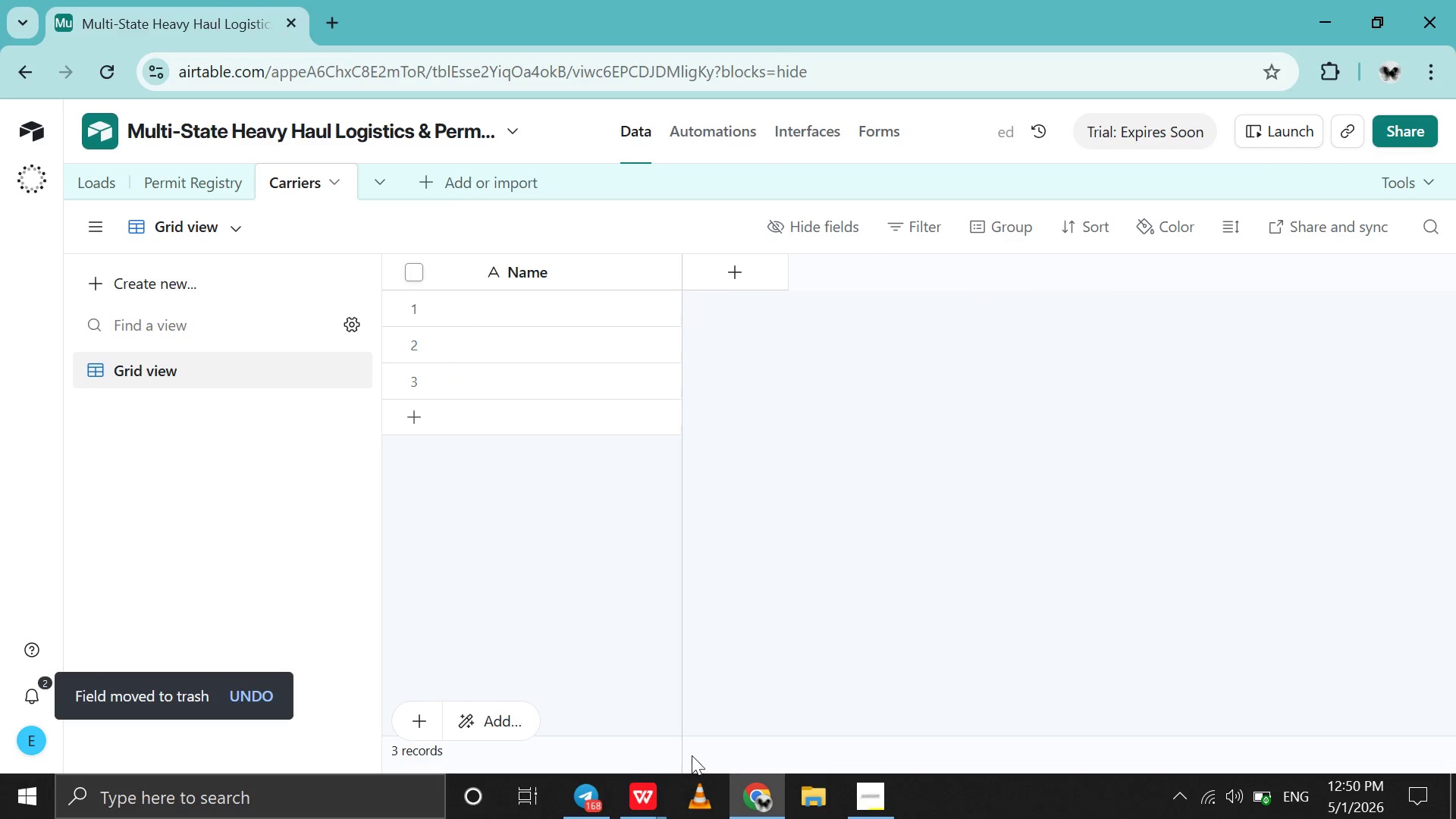 
left_click([651, 786])
 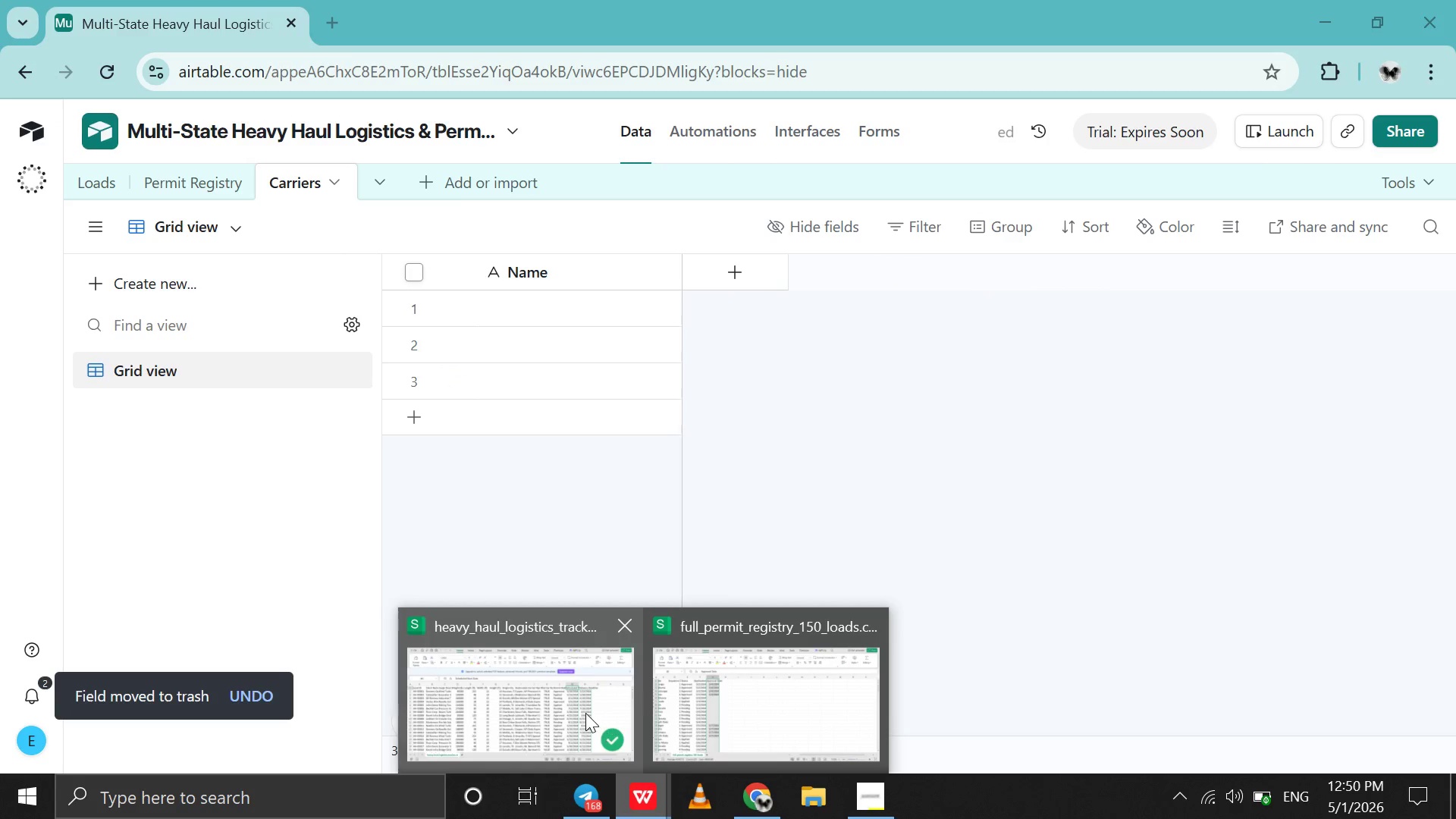 
left_click([585, 713])
 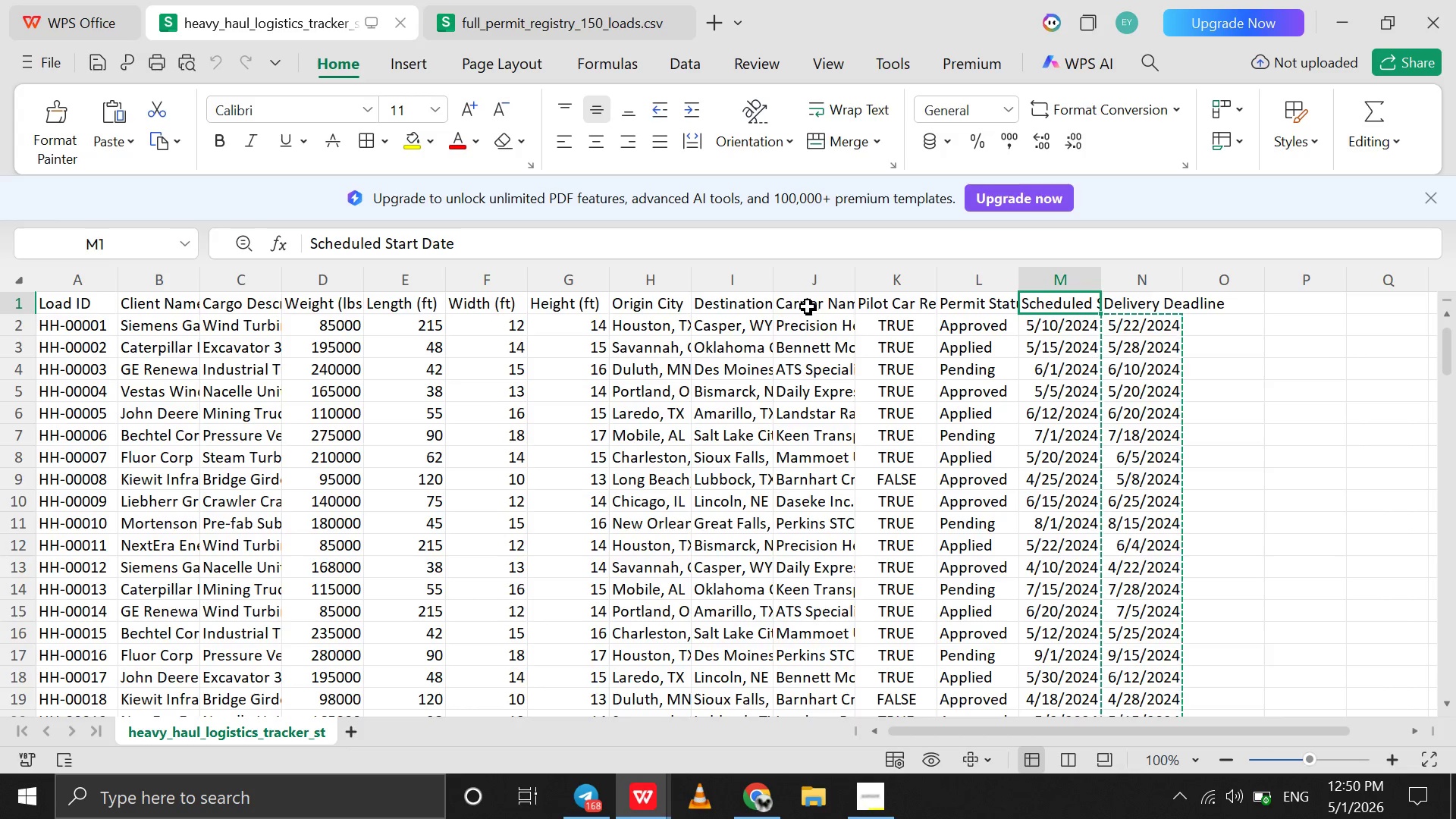 
left_click([808, 284])
 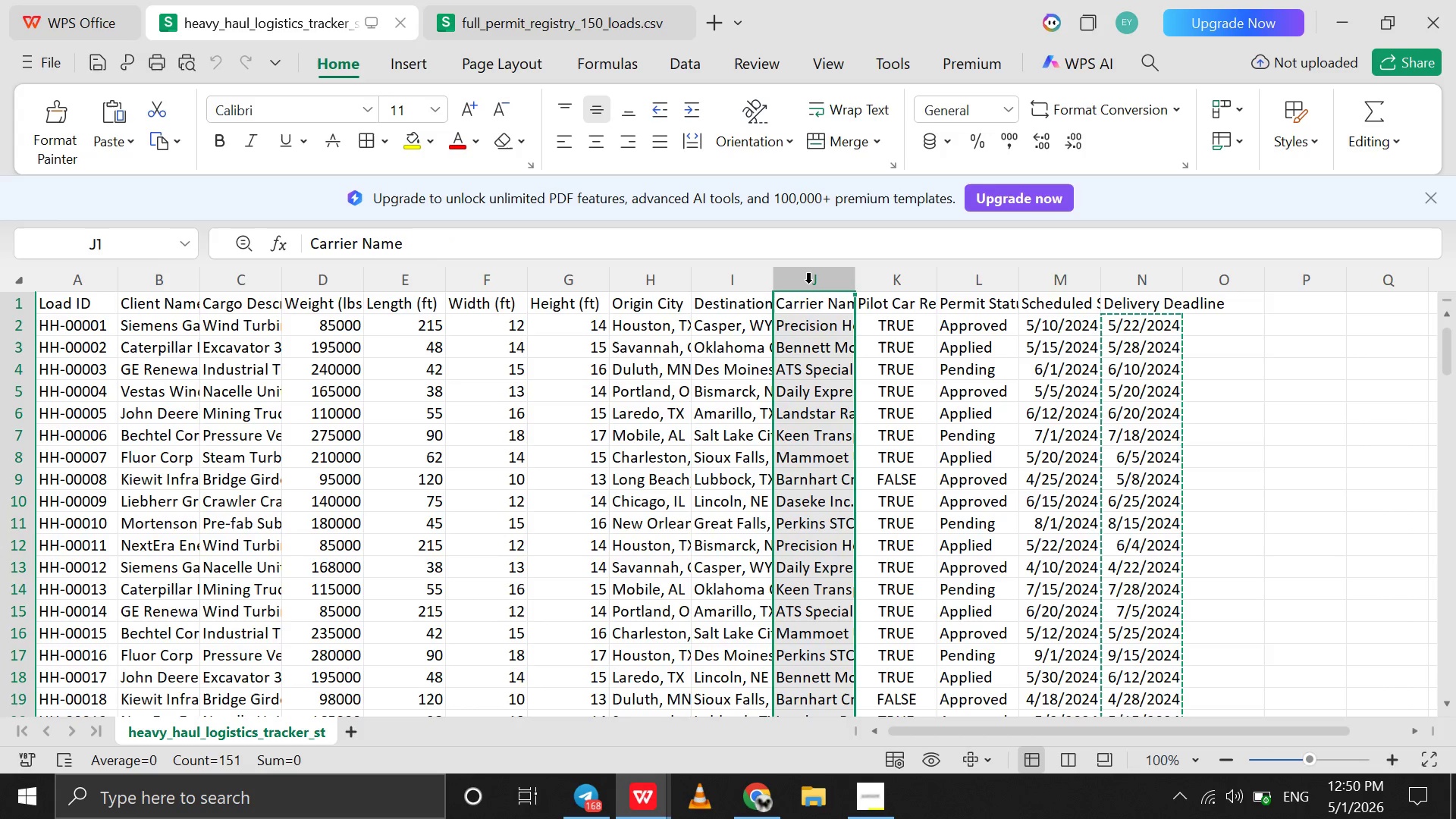 
hold_key(key=C, duration=0.38)
 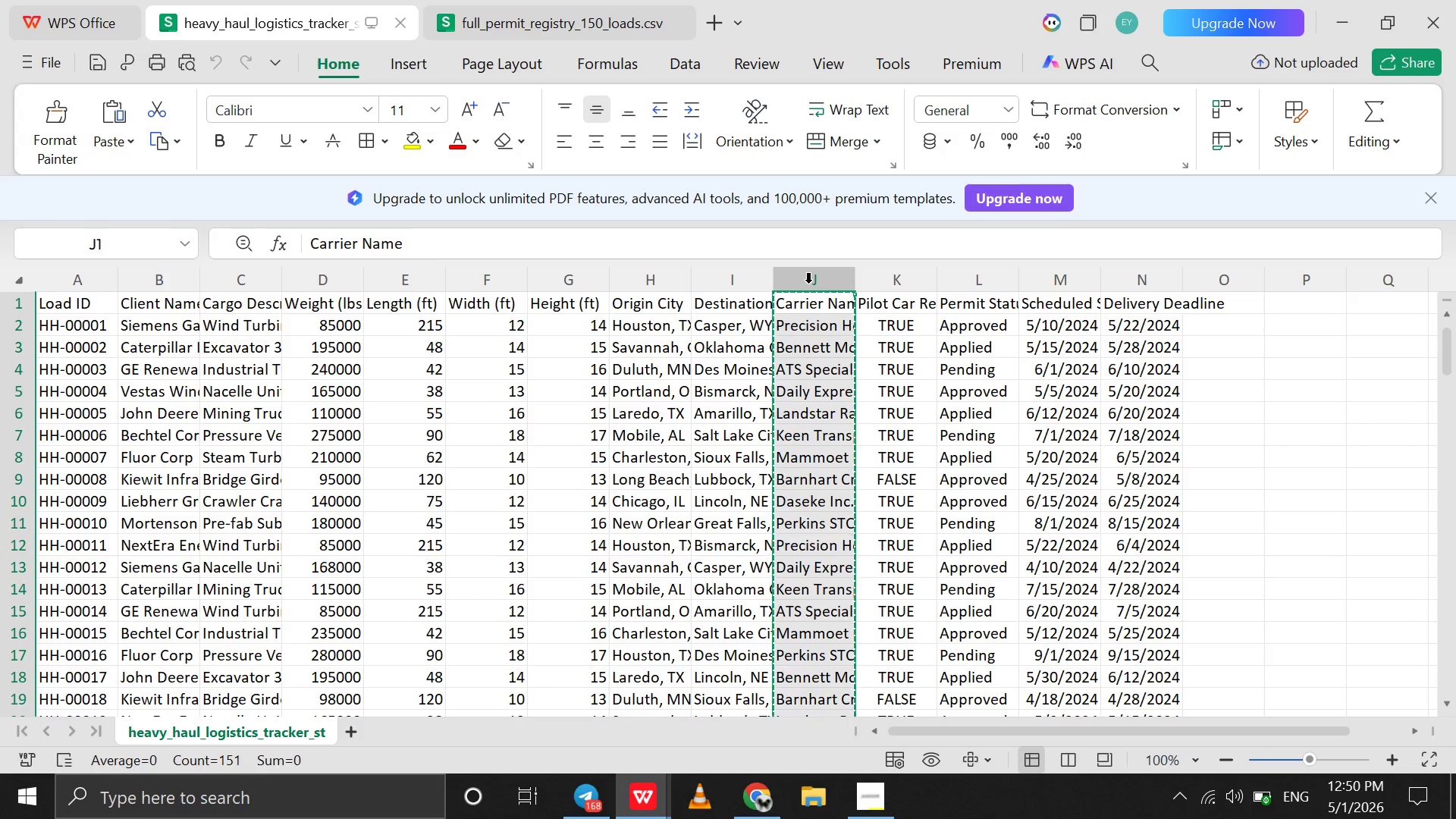 
key(Control+C)
 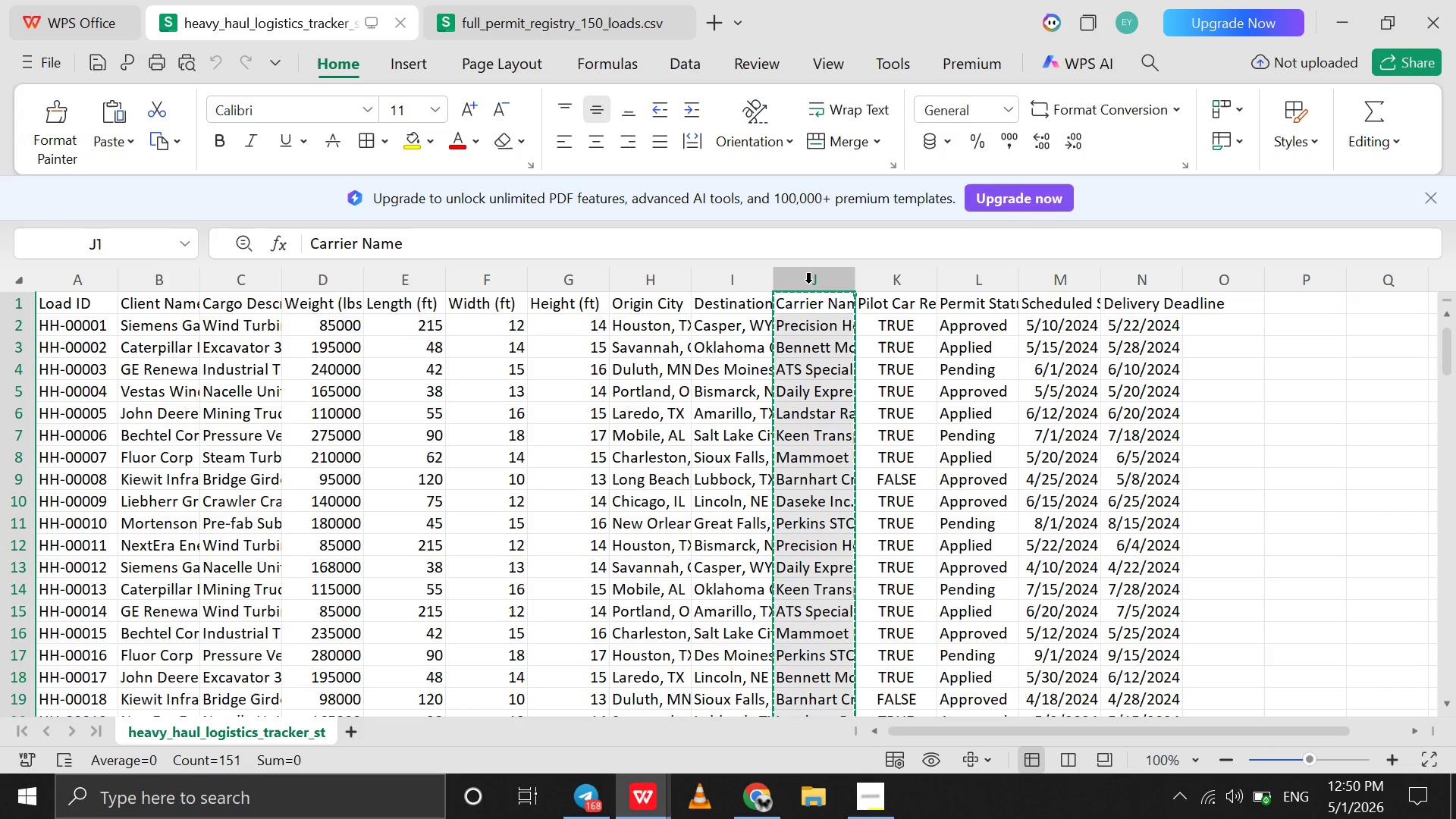 
key(Control+C)
 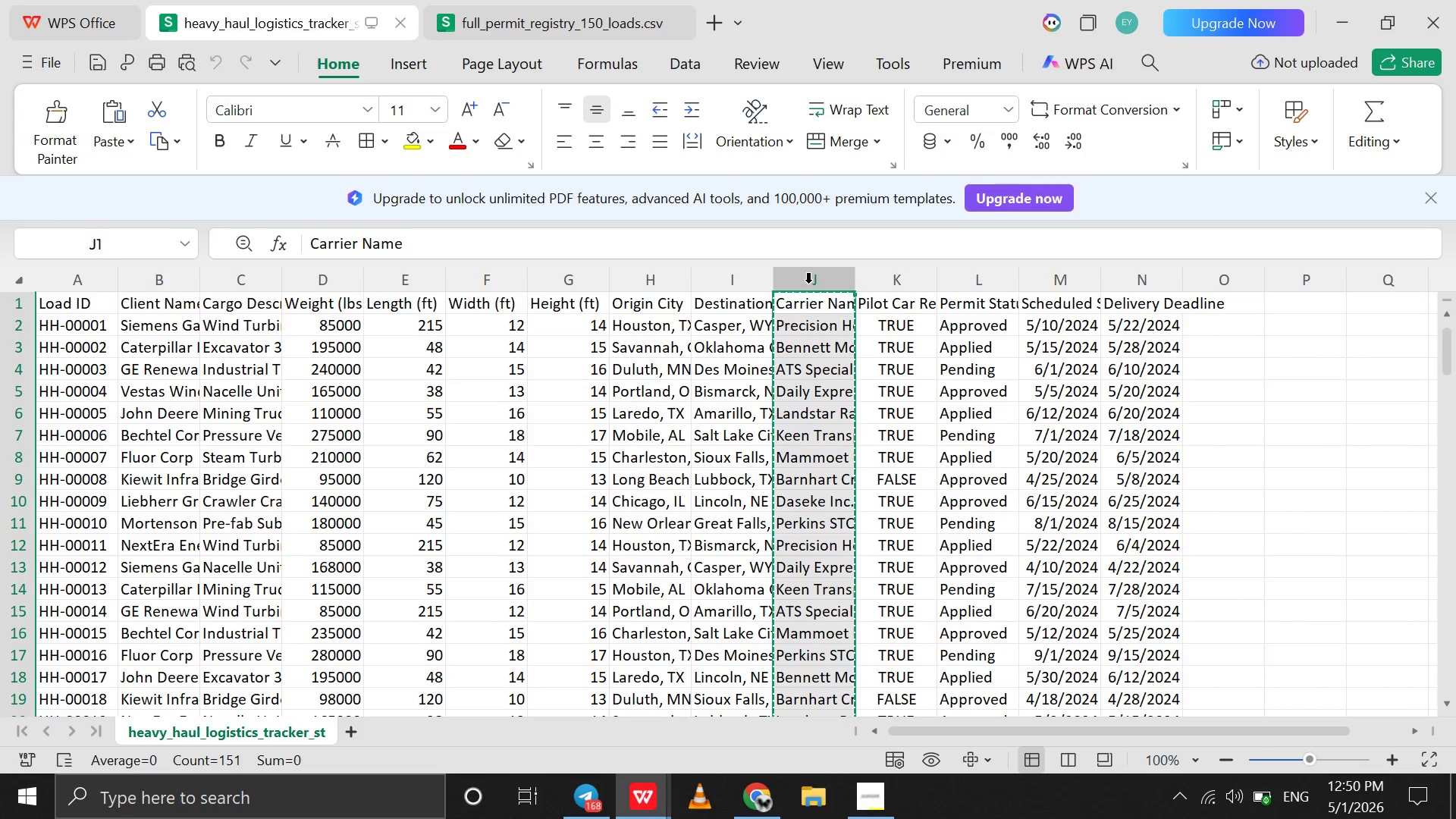 
wait(7.19)
 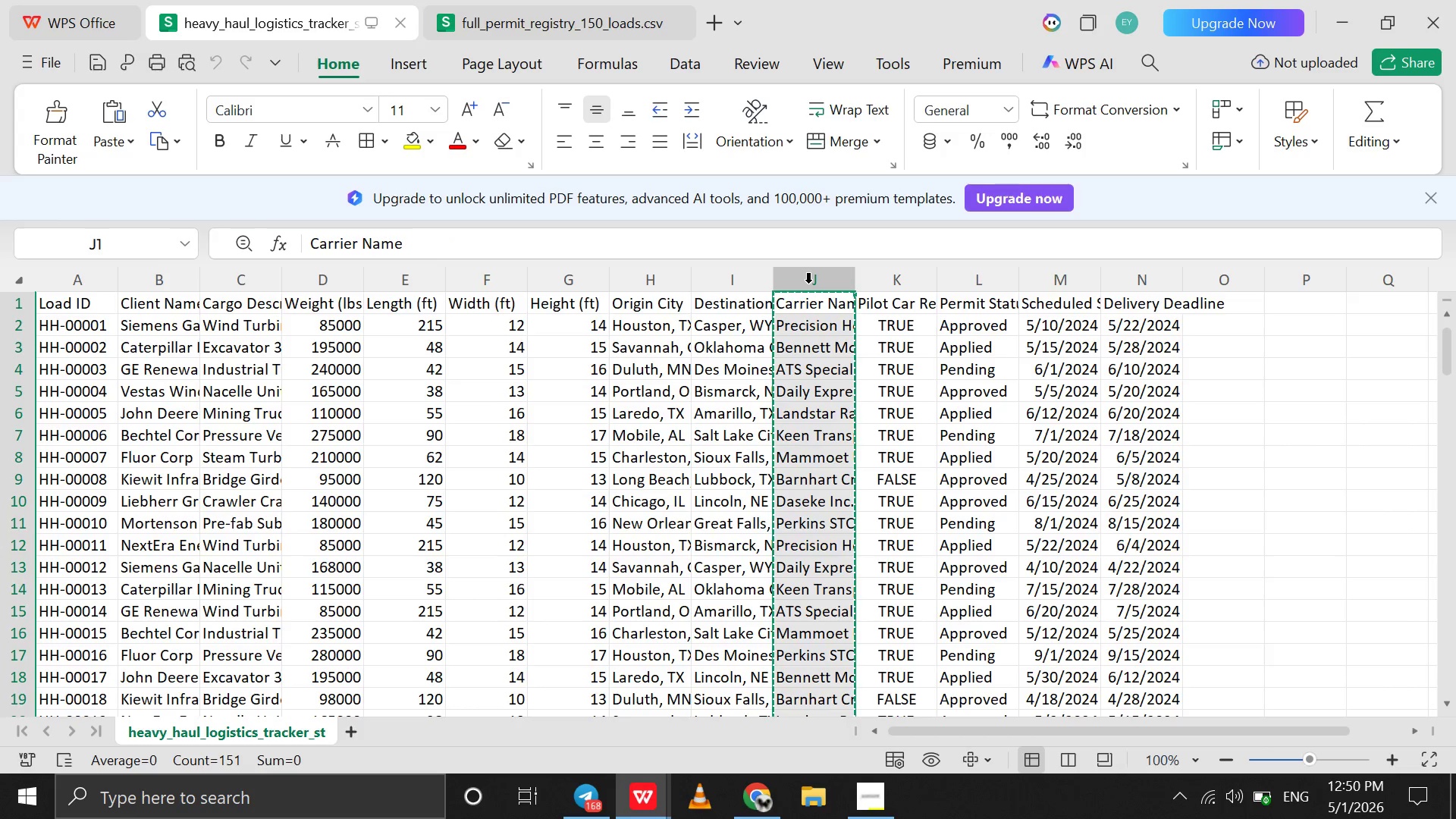 
key(Control+C)
 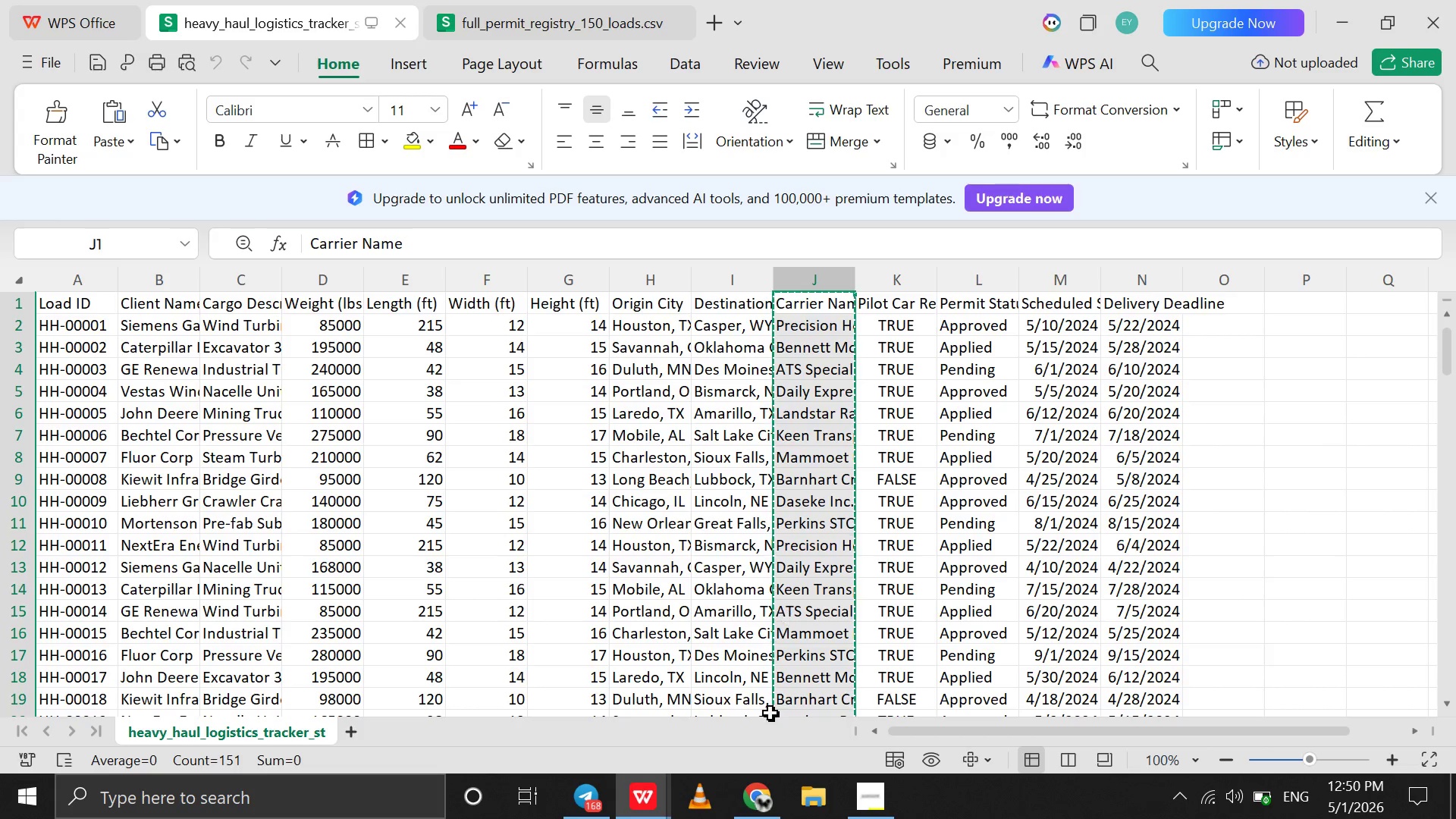 
left_click([760, 818])
 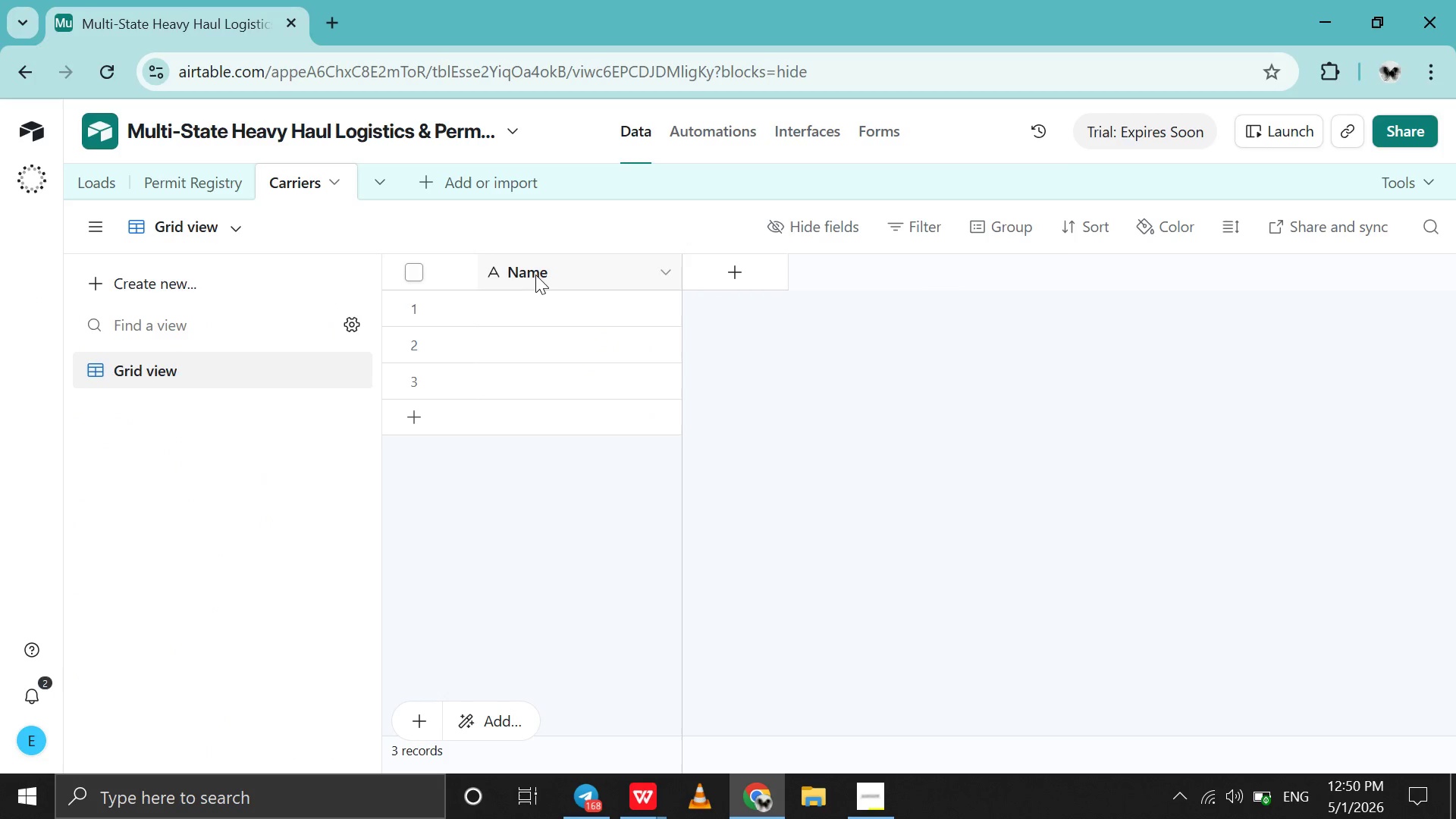 
left_click([535, 282])
 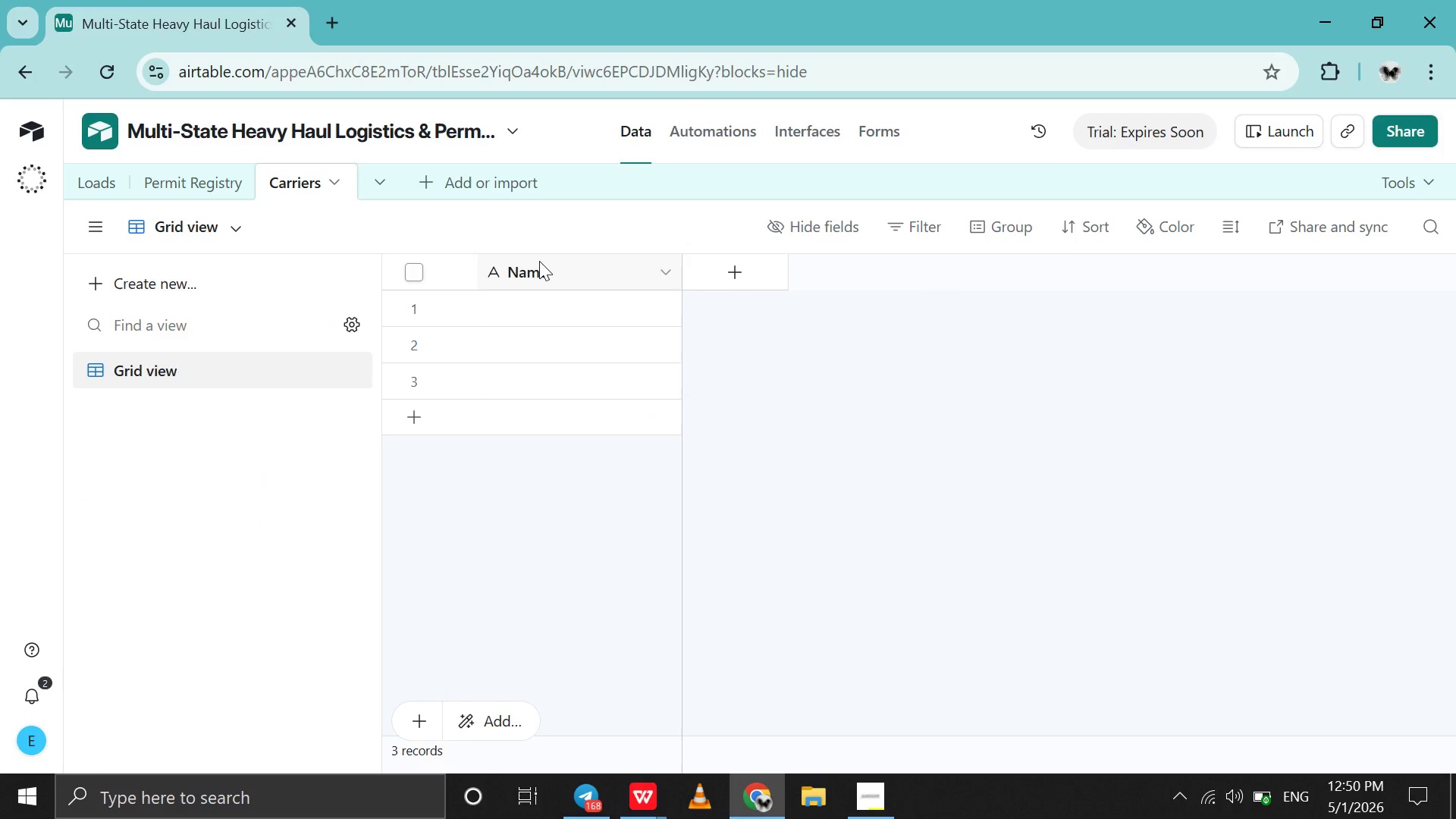 
left_click([539, 261])
 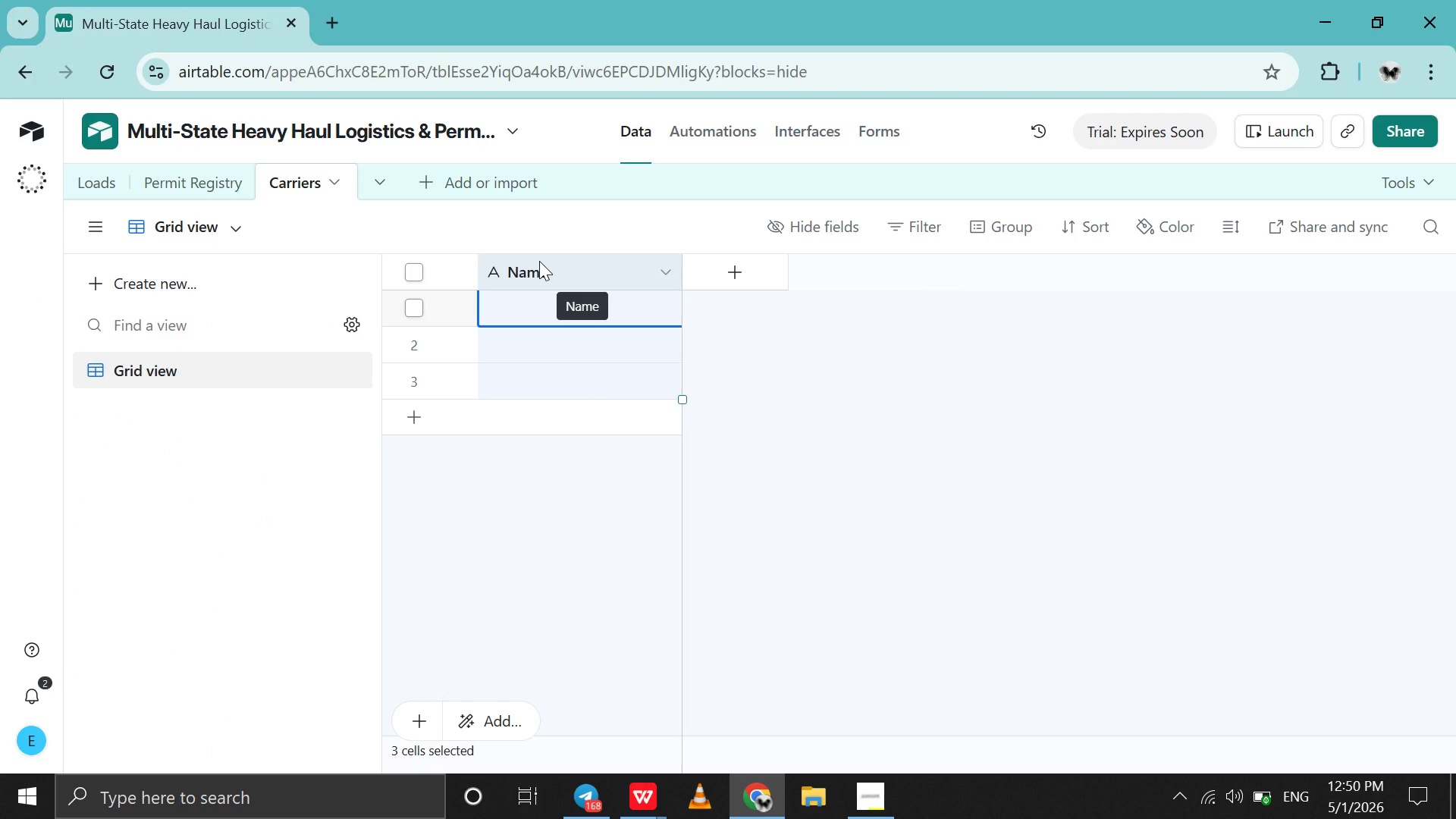 
key(Control+V)
 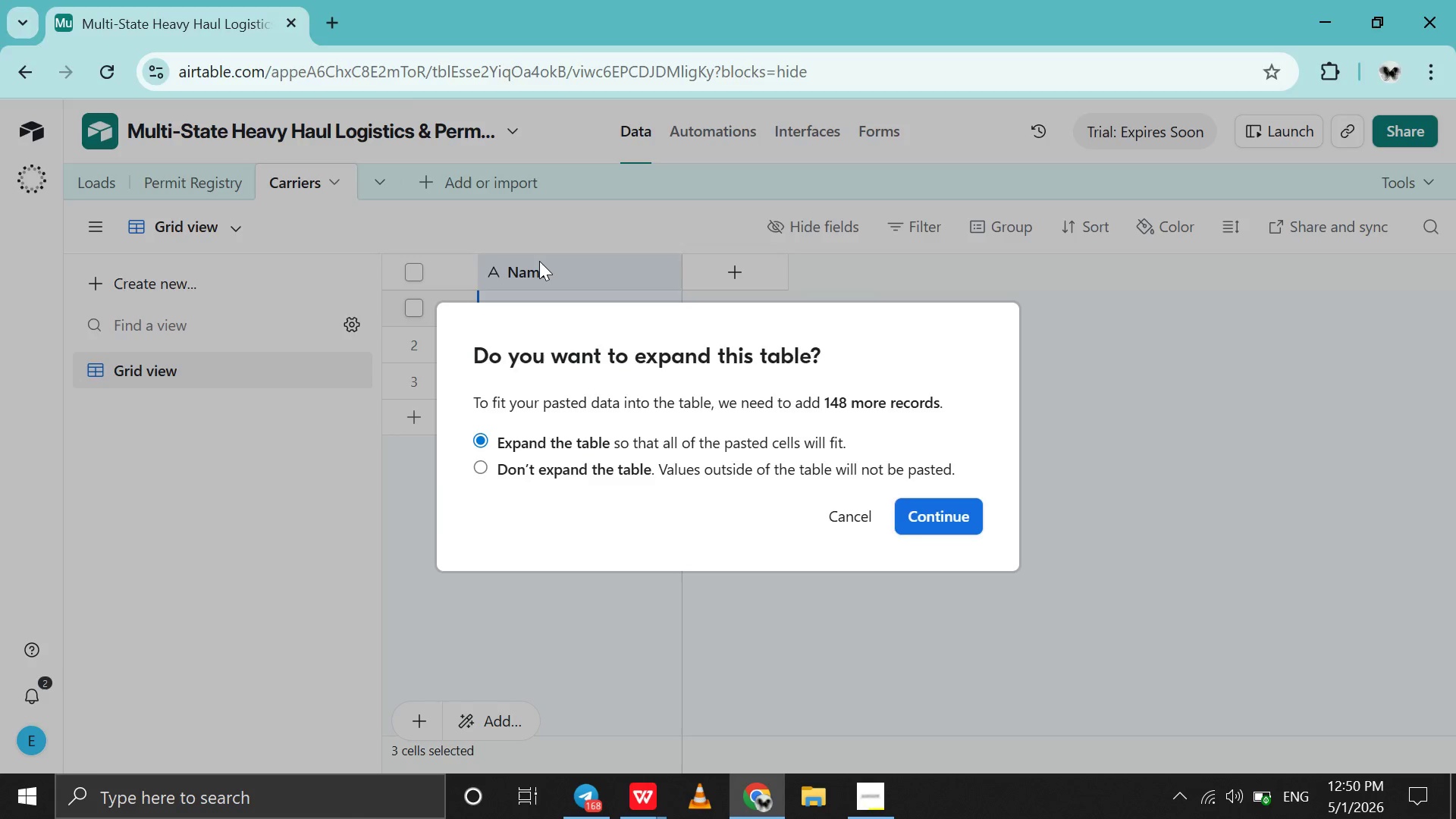 
key(Enter)
 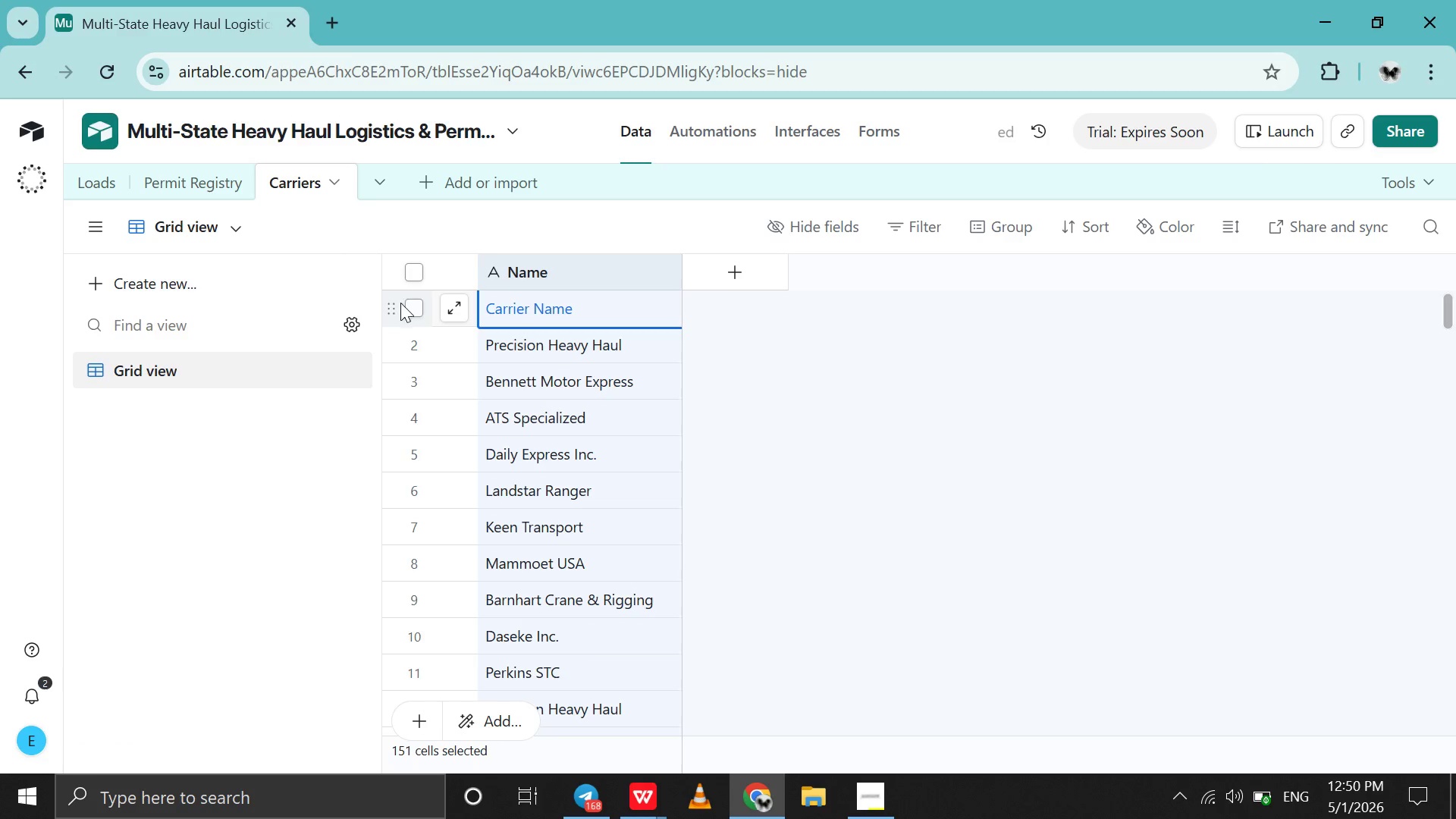 
left_click([394, 309])
 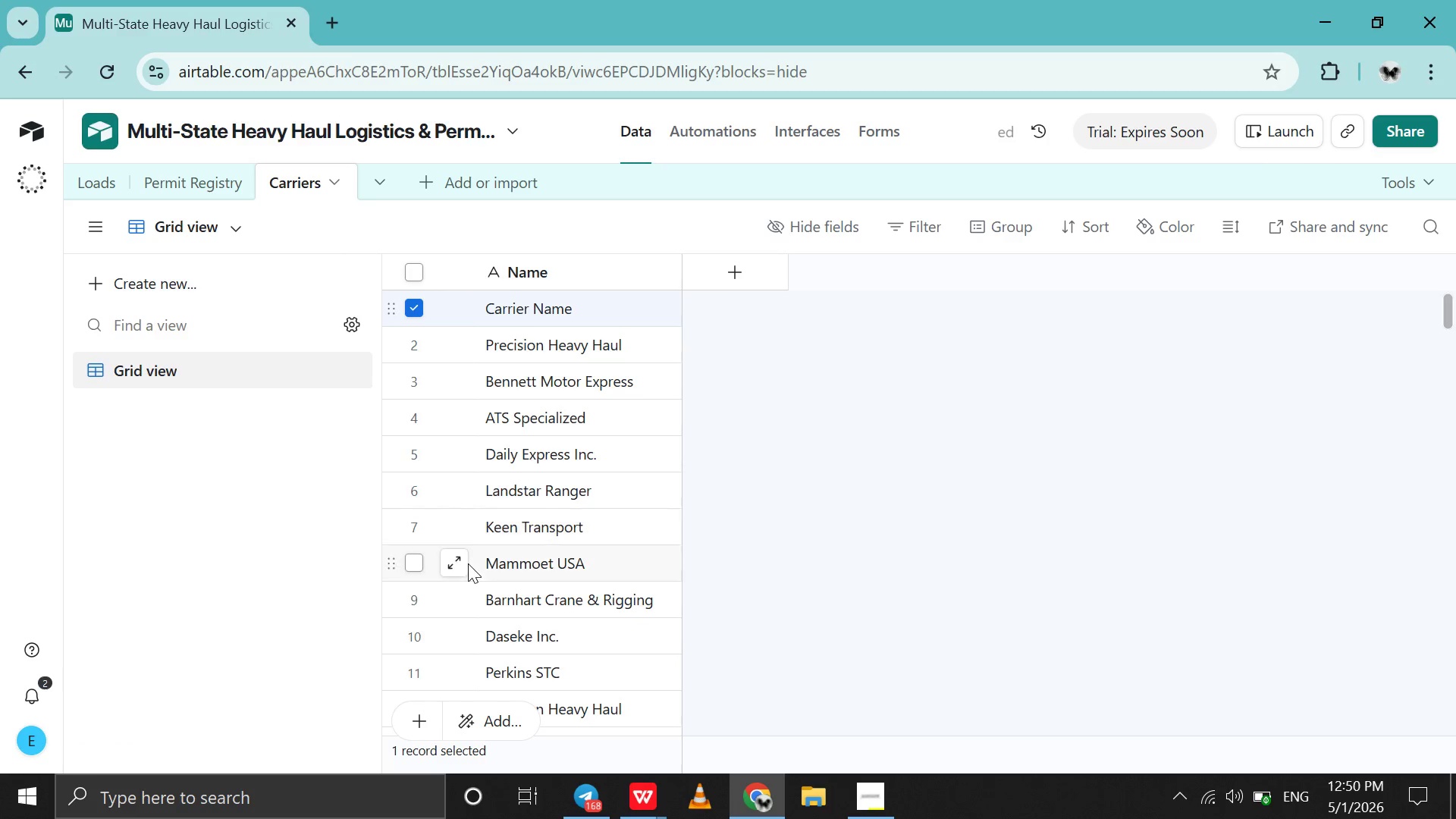 
scroll: coordinate [416, 333], scroll_direction: up, amount: 143.0
 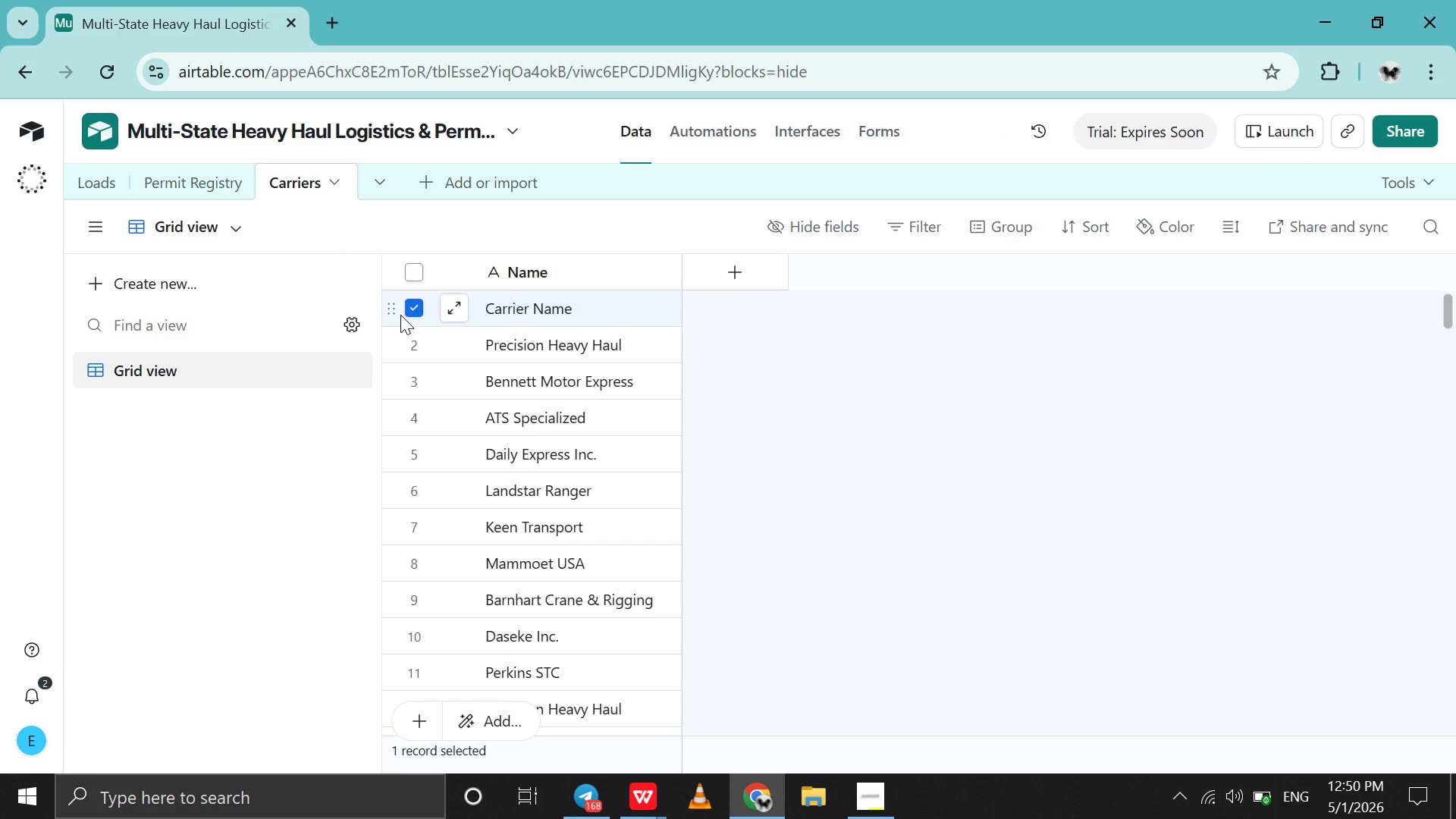 
right_click([400, 314])
 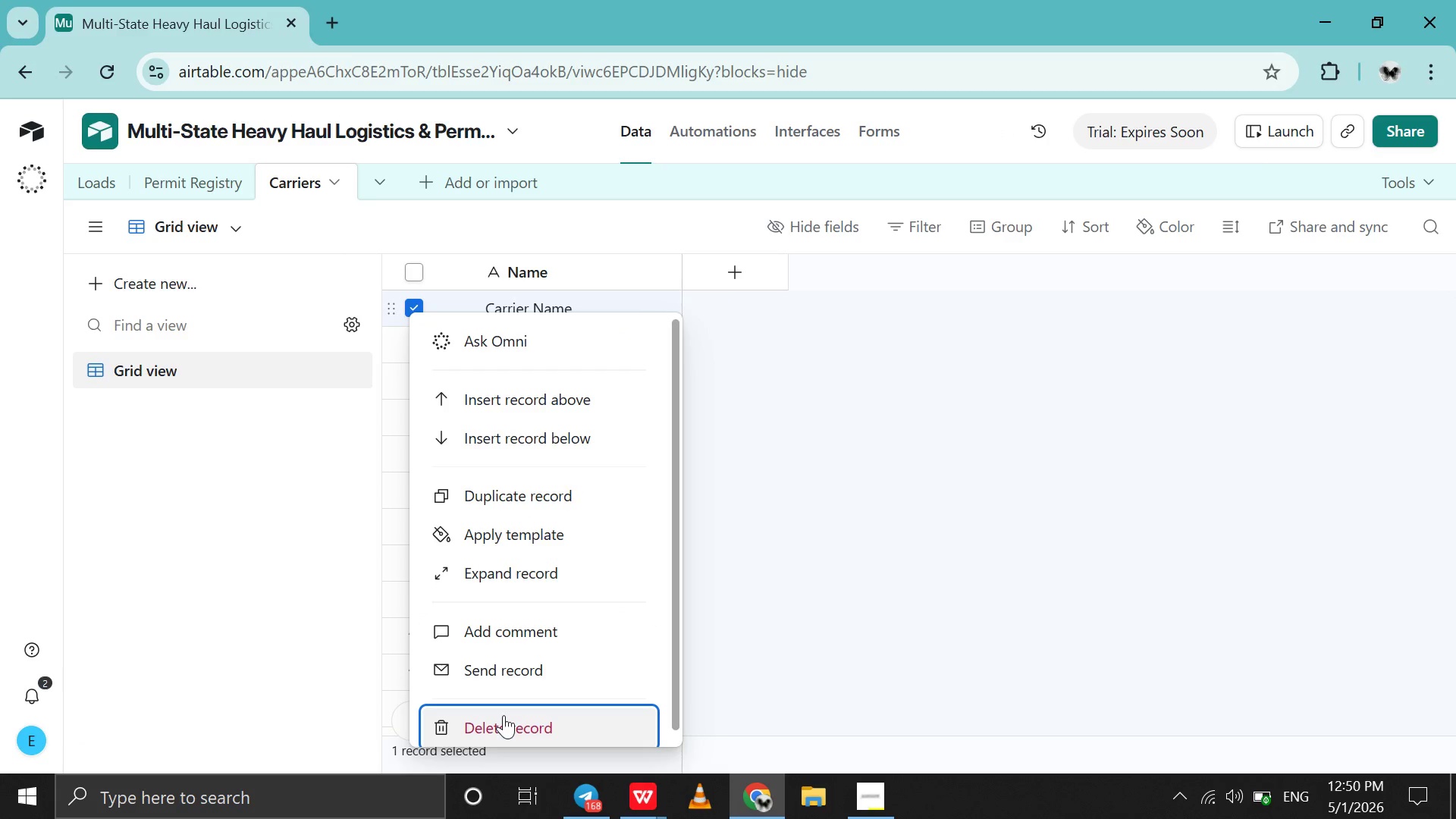 
left_click([504, 718])
 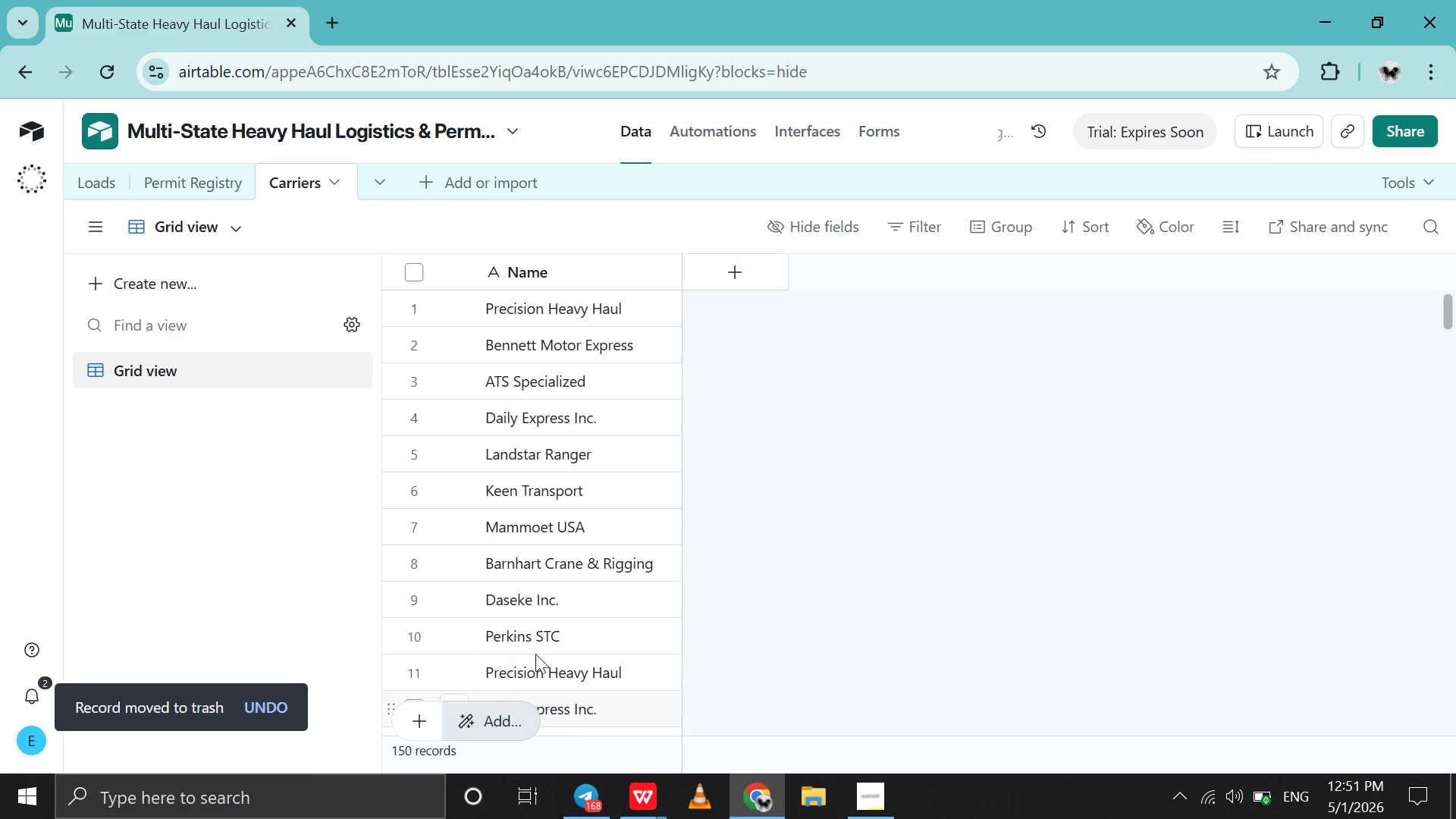 
scroll: coordinate [535, 654], scroll_direction: up, amount: 39.0
 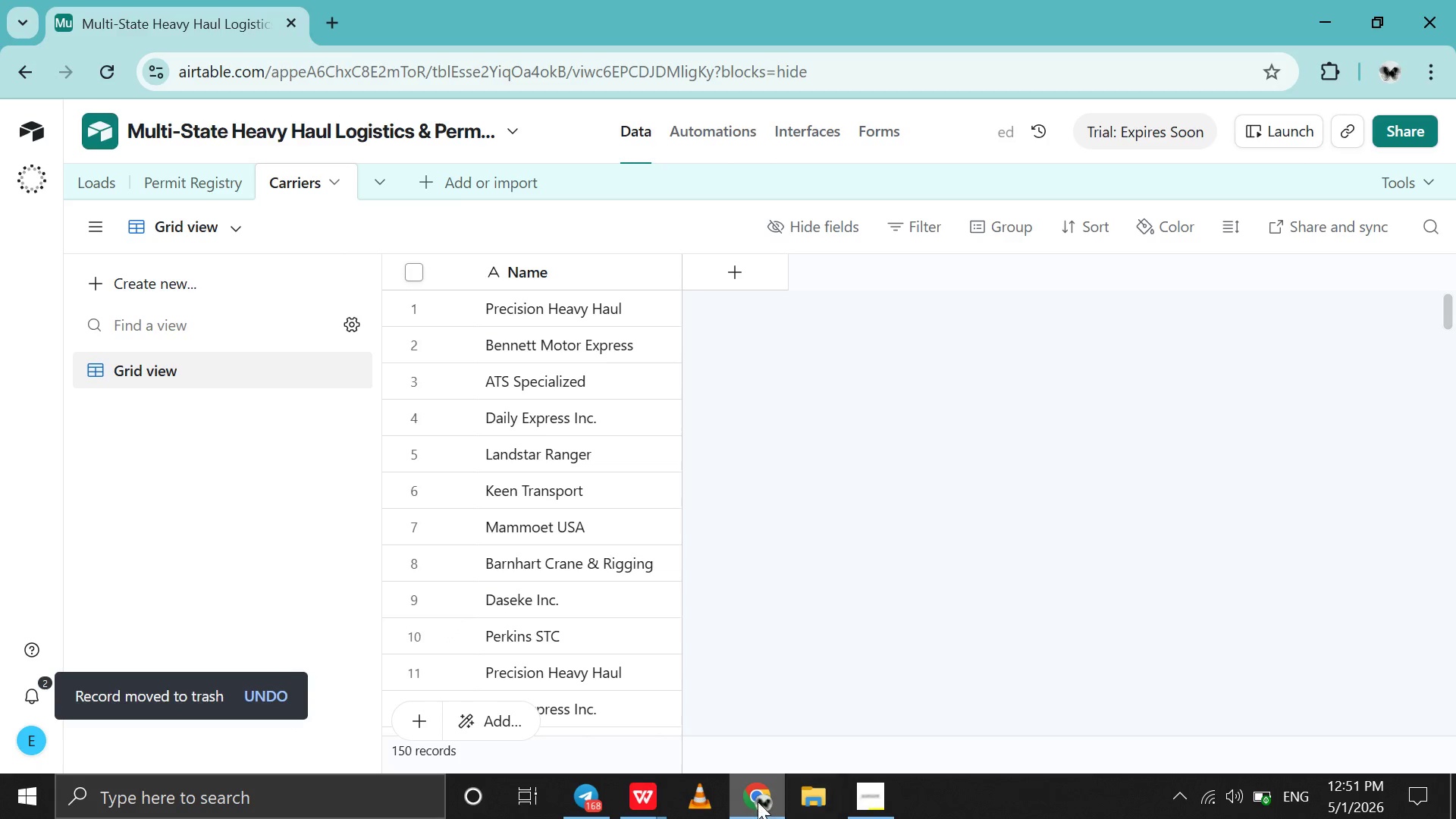 
left_click([751, 804])
 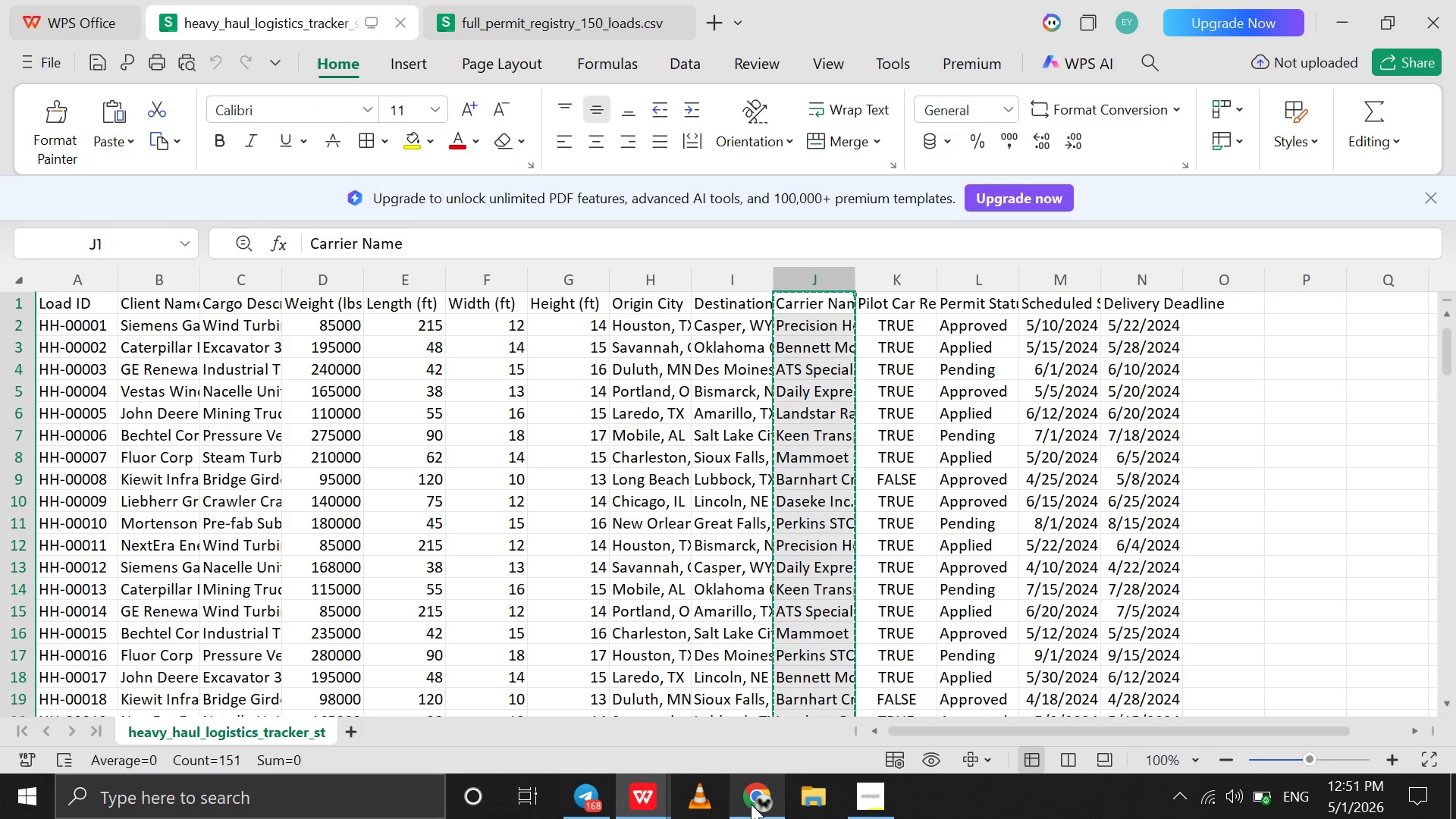 
left_click([751, 804])
 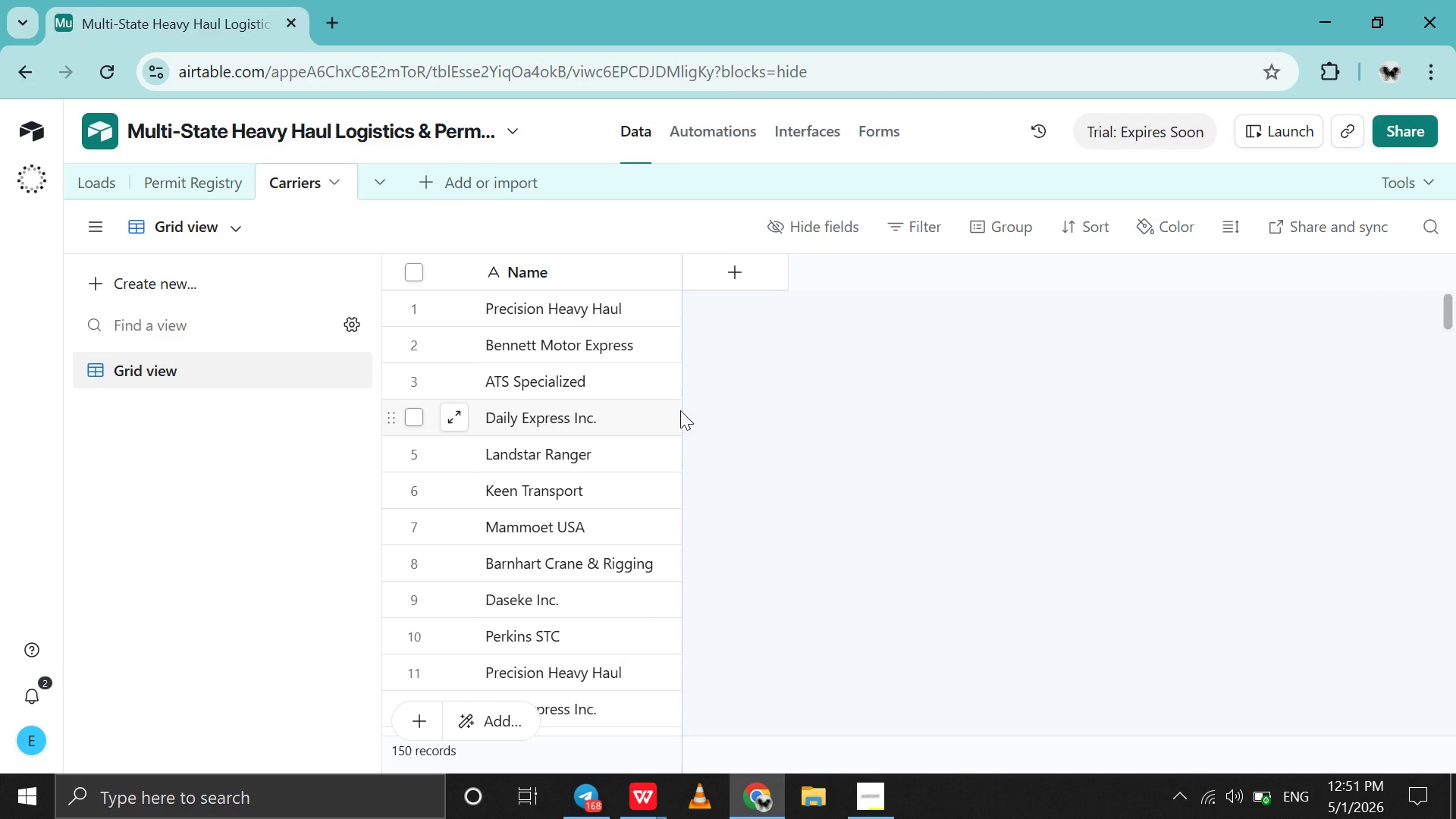 
wait(6.86)
 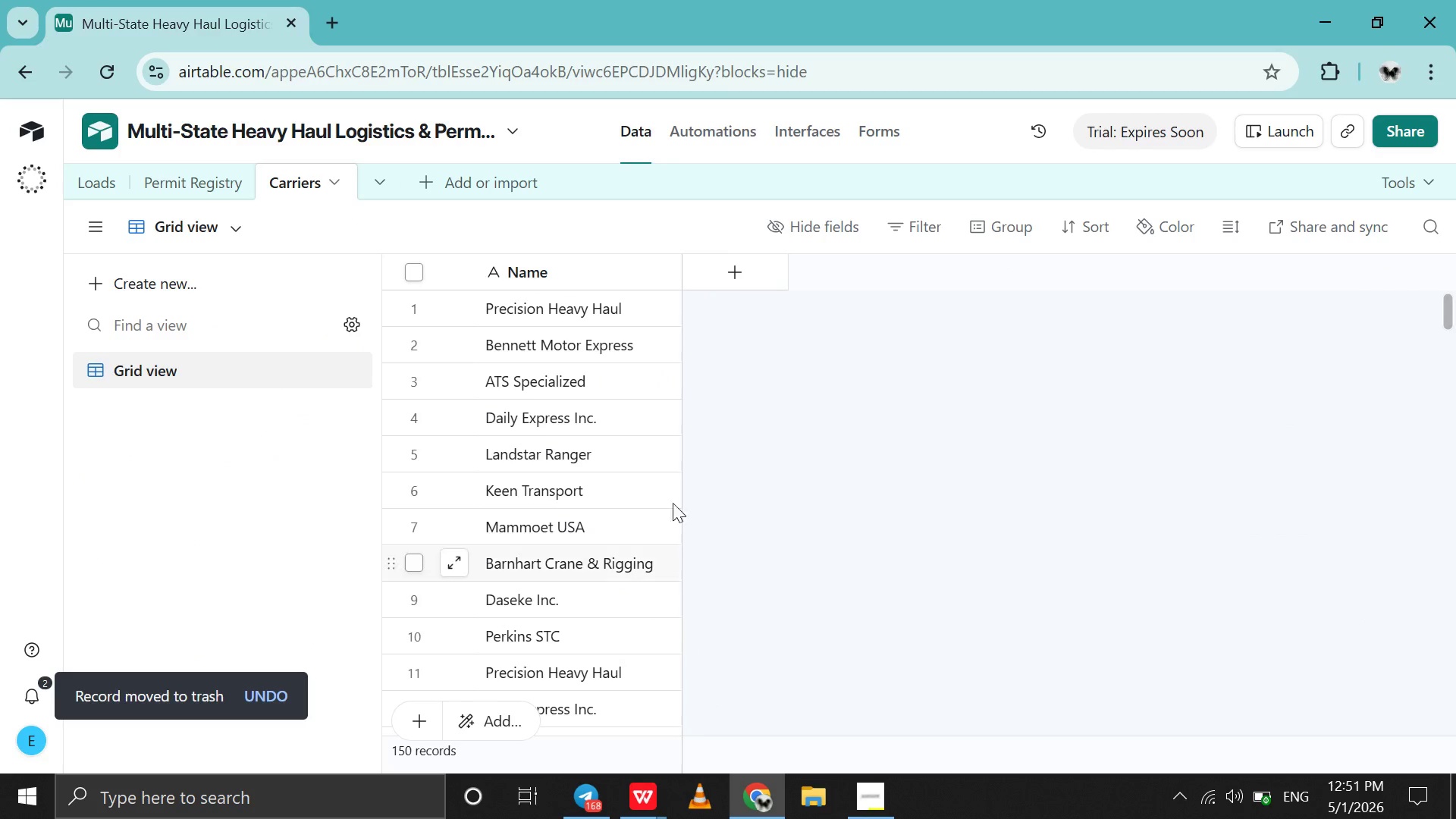 
left_click([744, 281])
 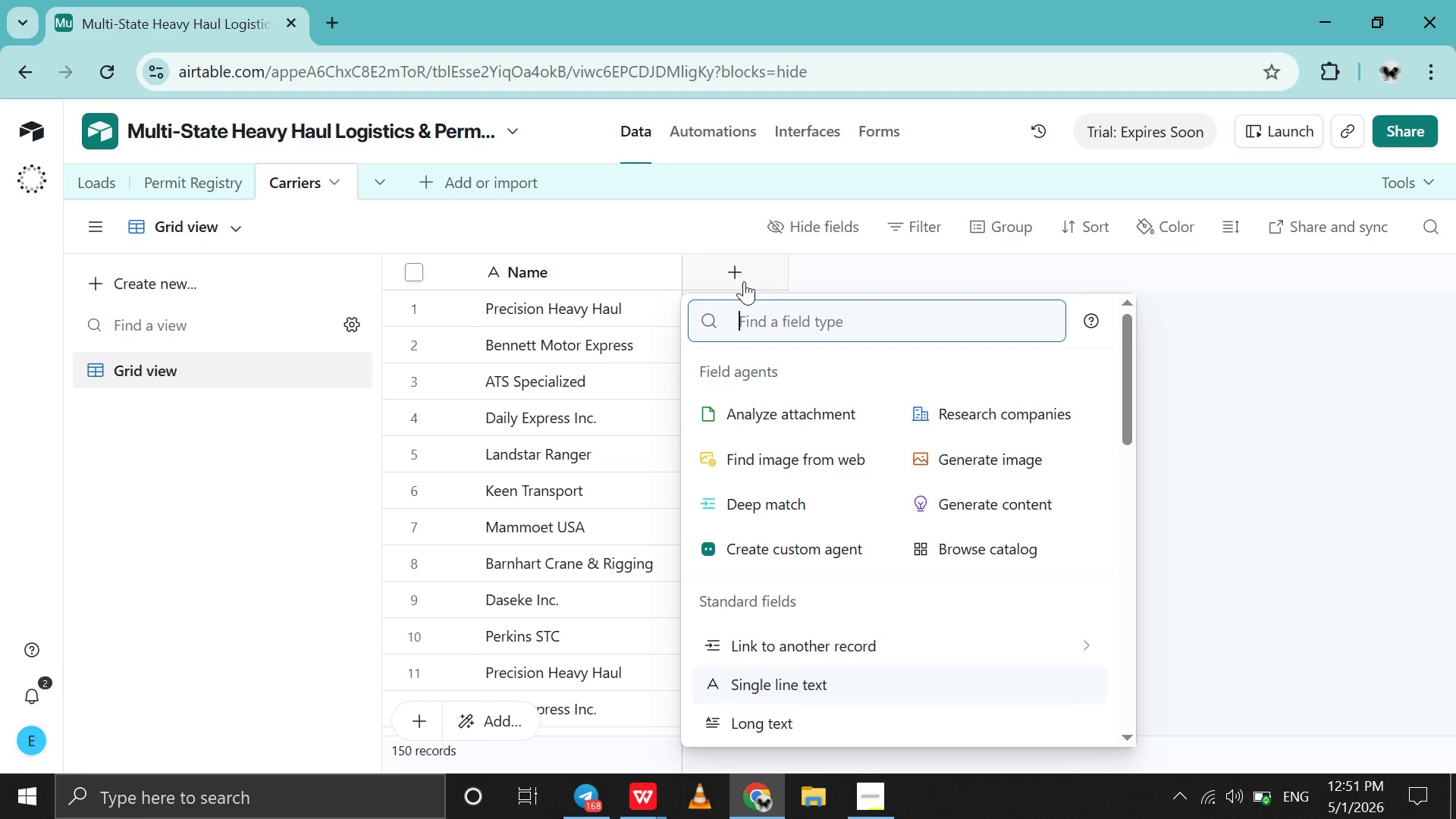 
wait(6.2)
 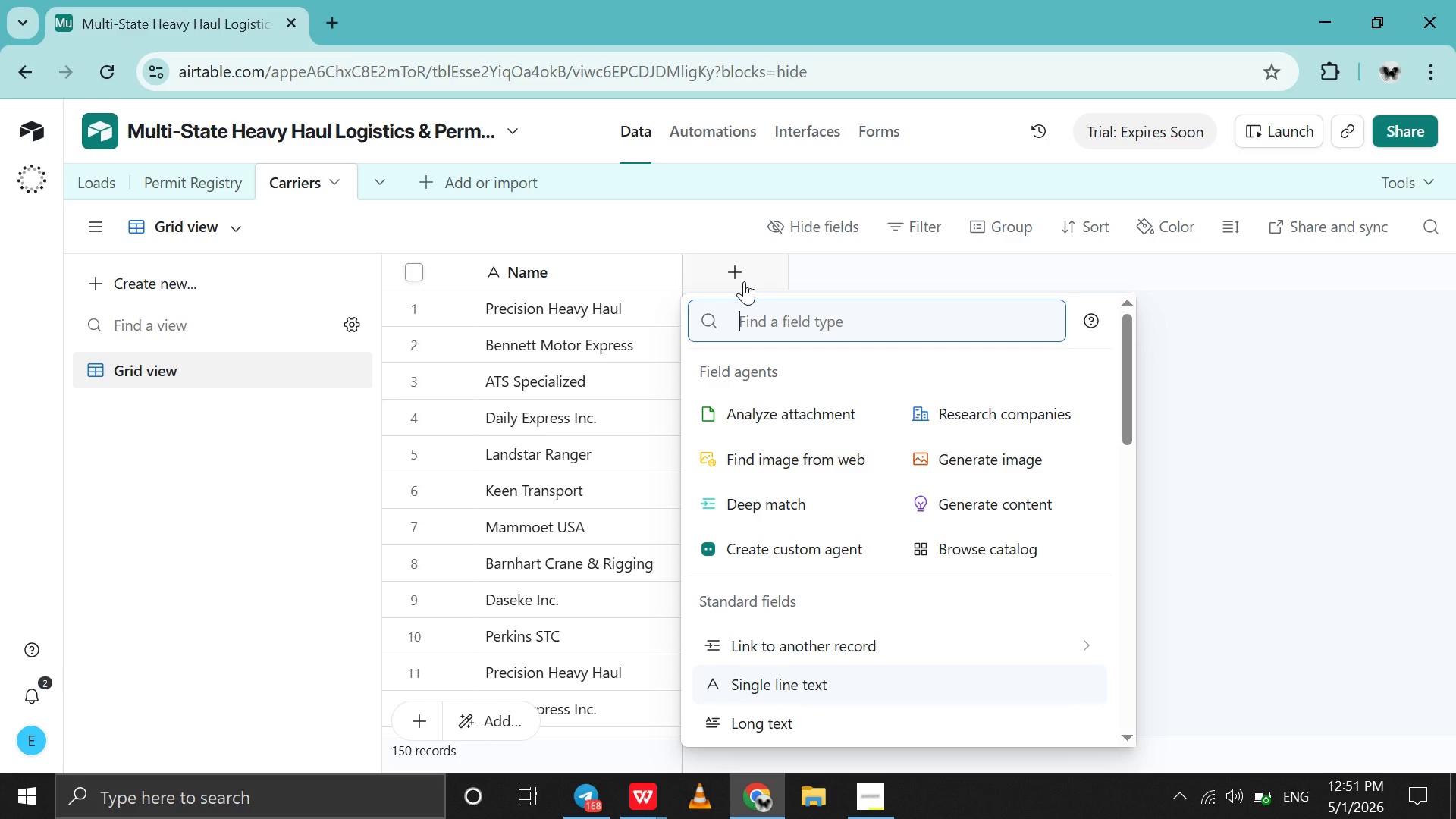 
type(si)
 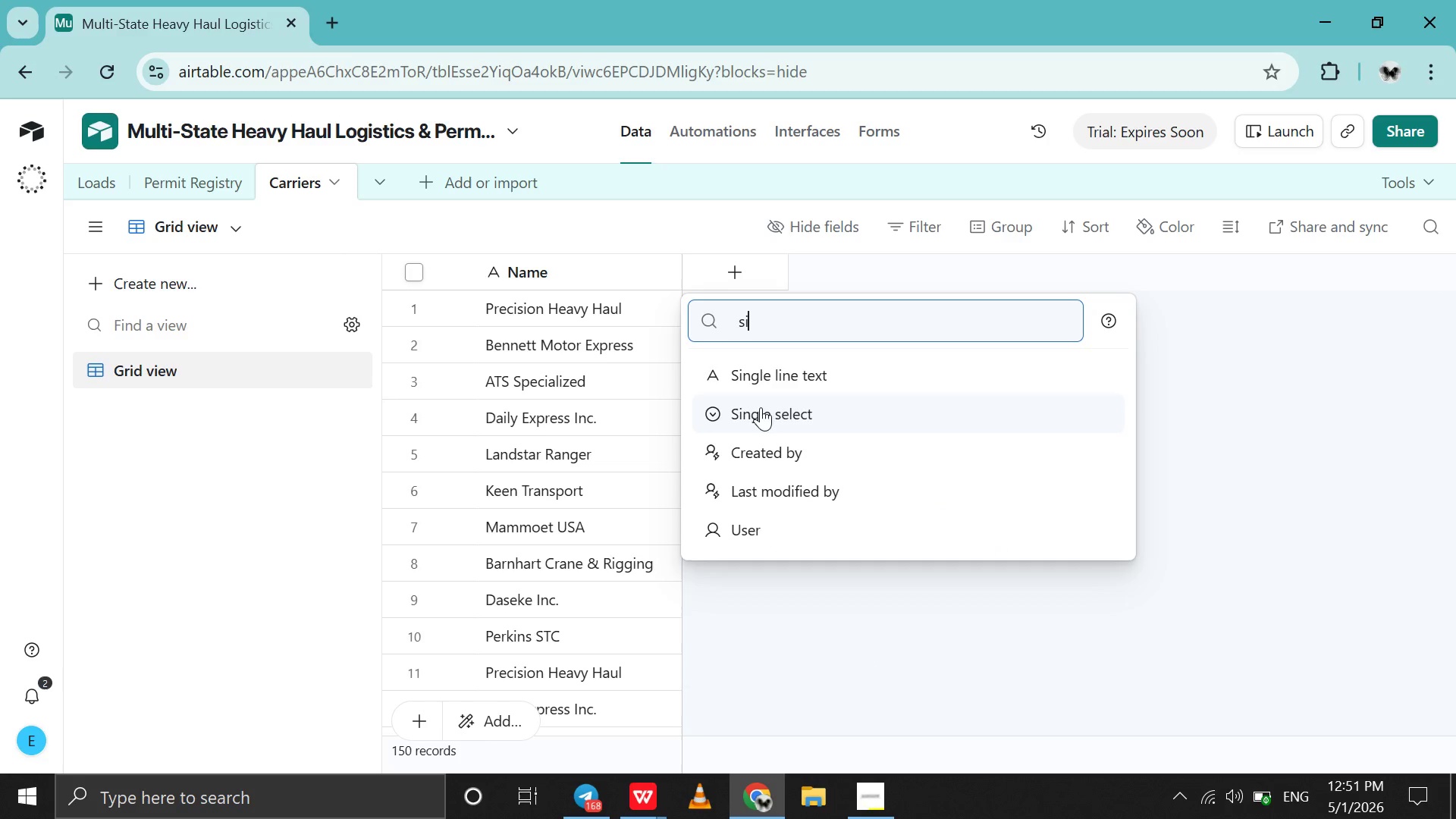 
left_click([761, 411])
 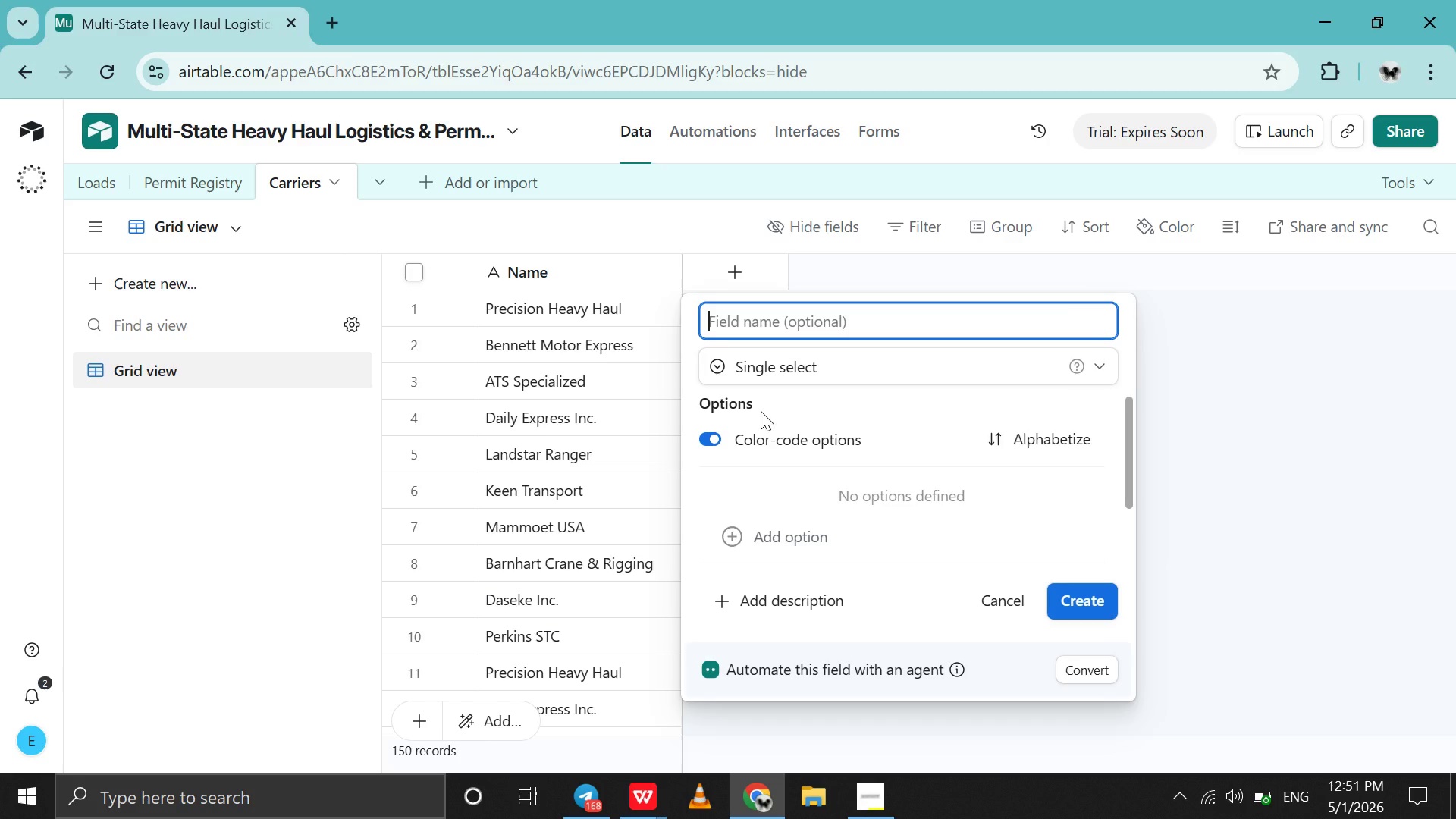 
type(Equipmr)
key(Backspace)
type(ent Type)
 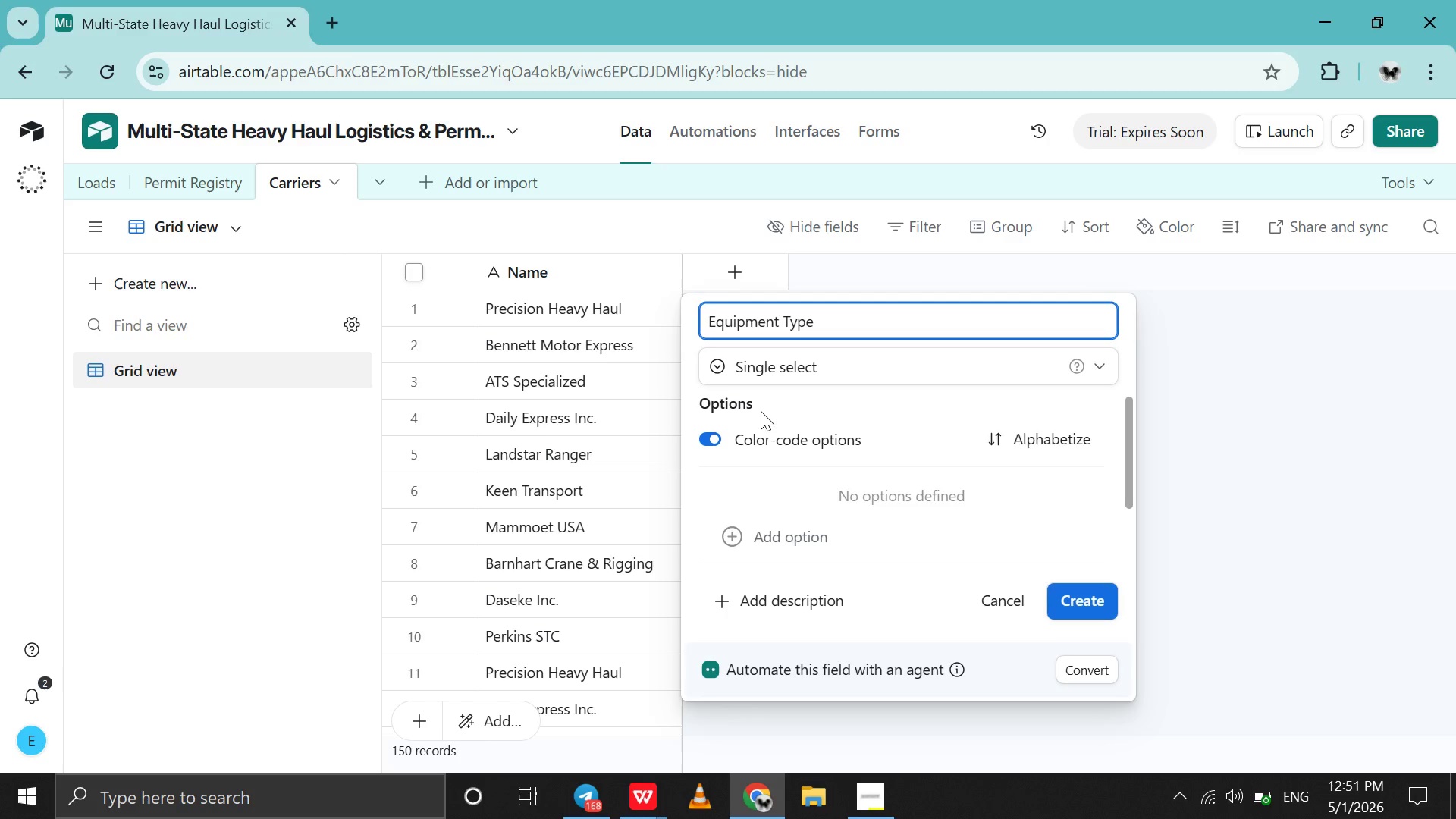 
left_click([744, 536])
 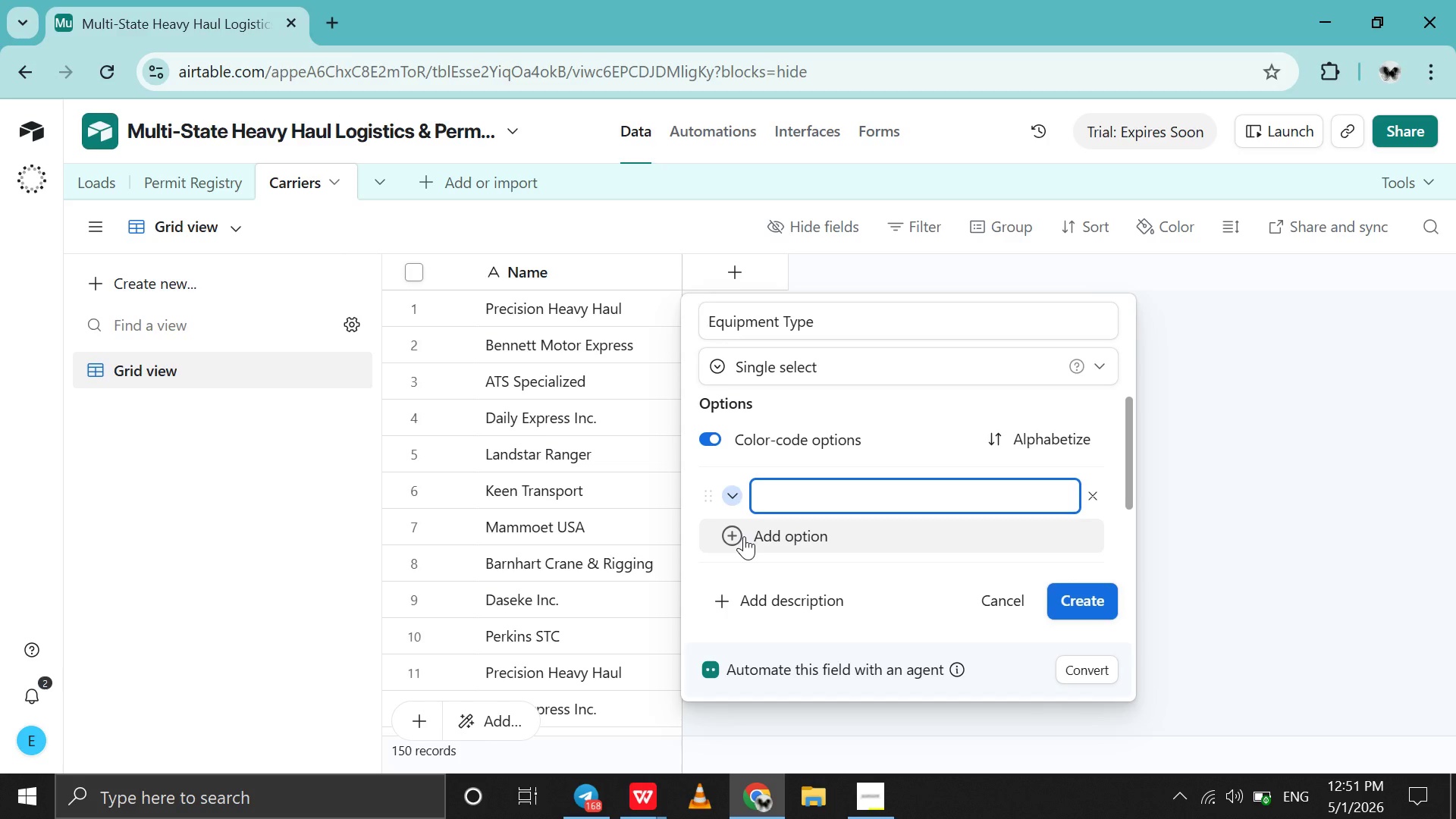 
type(Flatbed)
 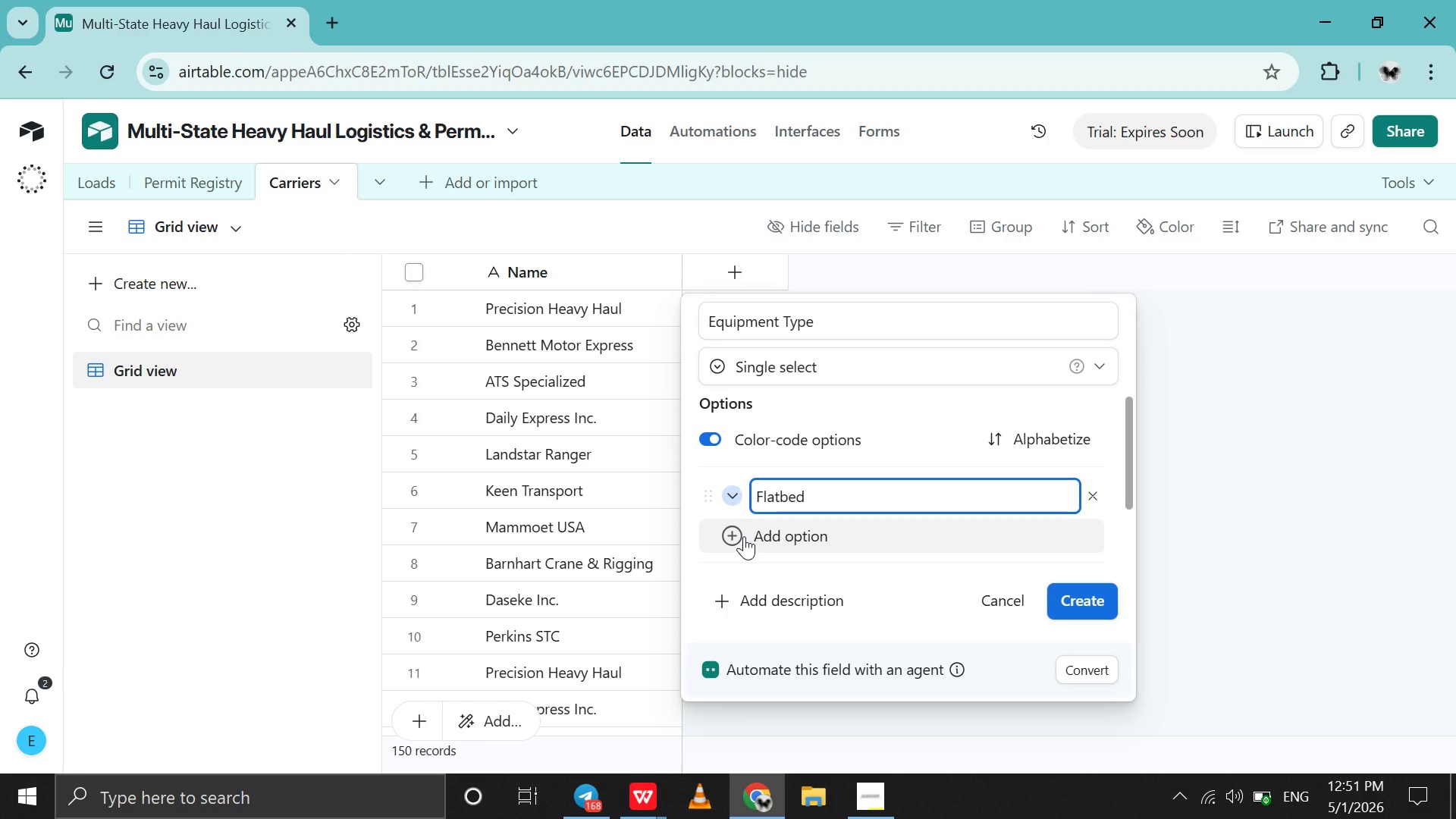 
key(Shift+Enter)
 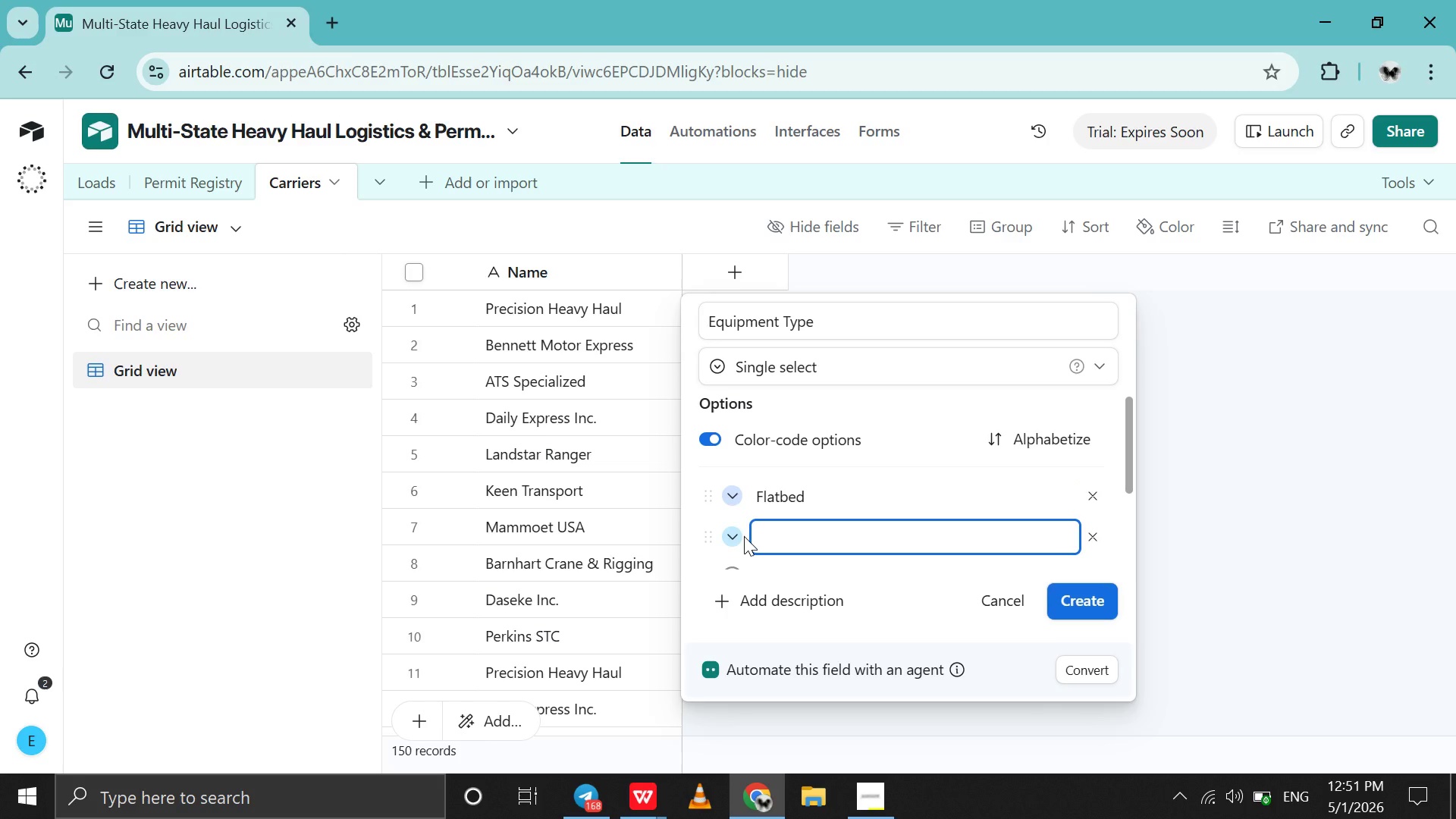 
type(Lowboy)
 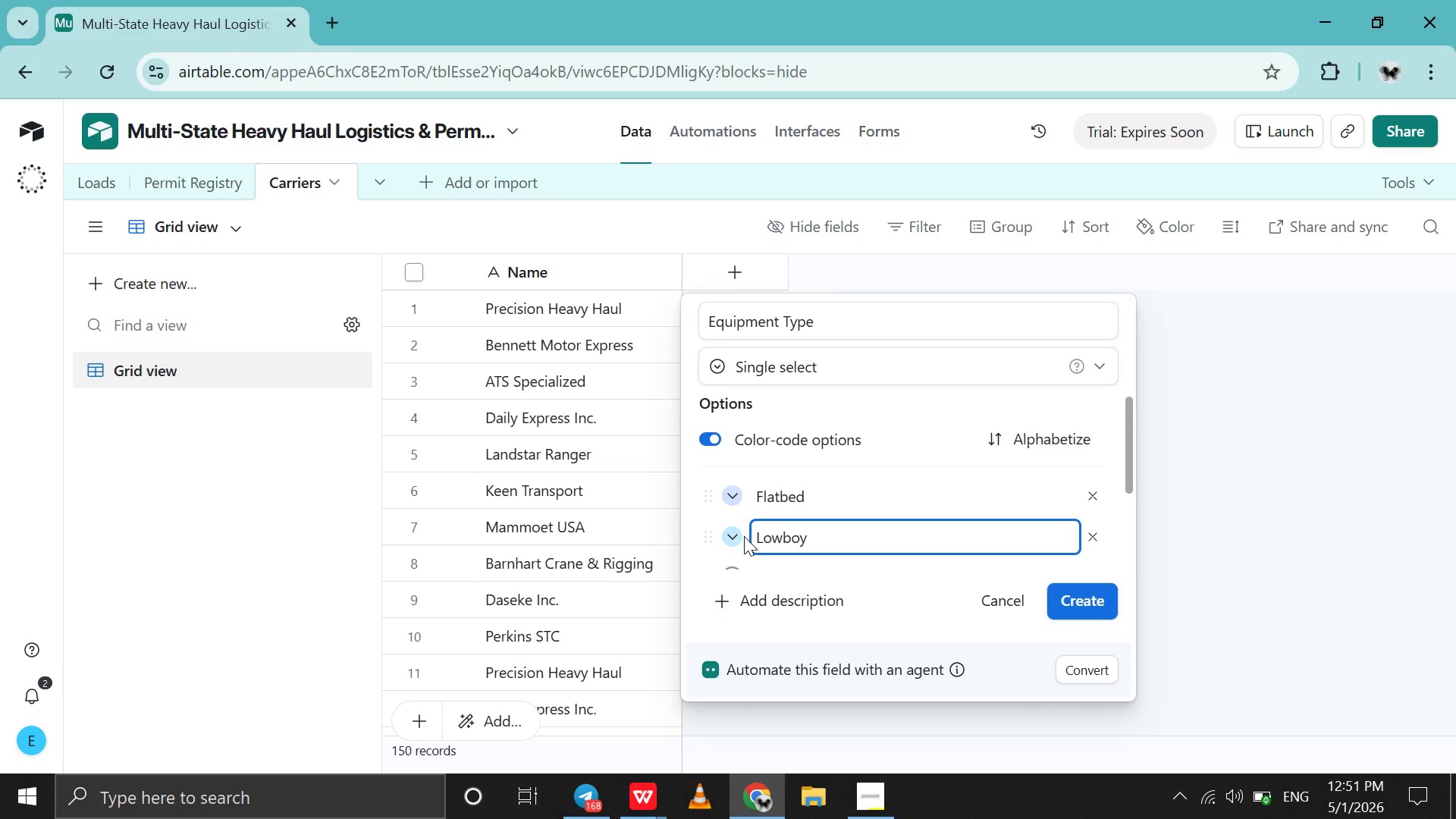 
key(Shift+Enter)
 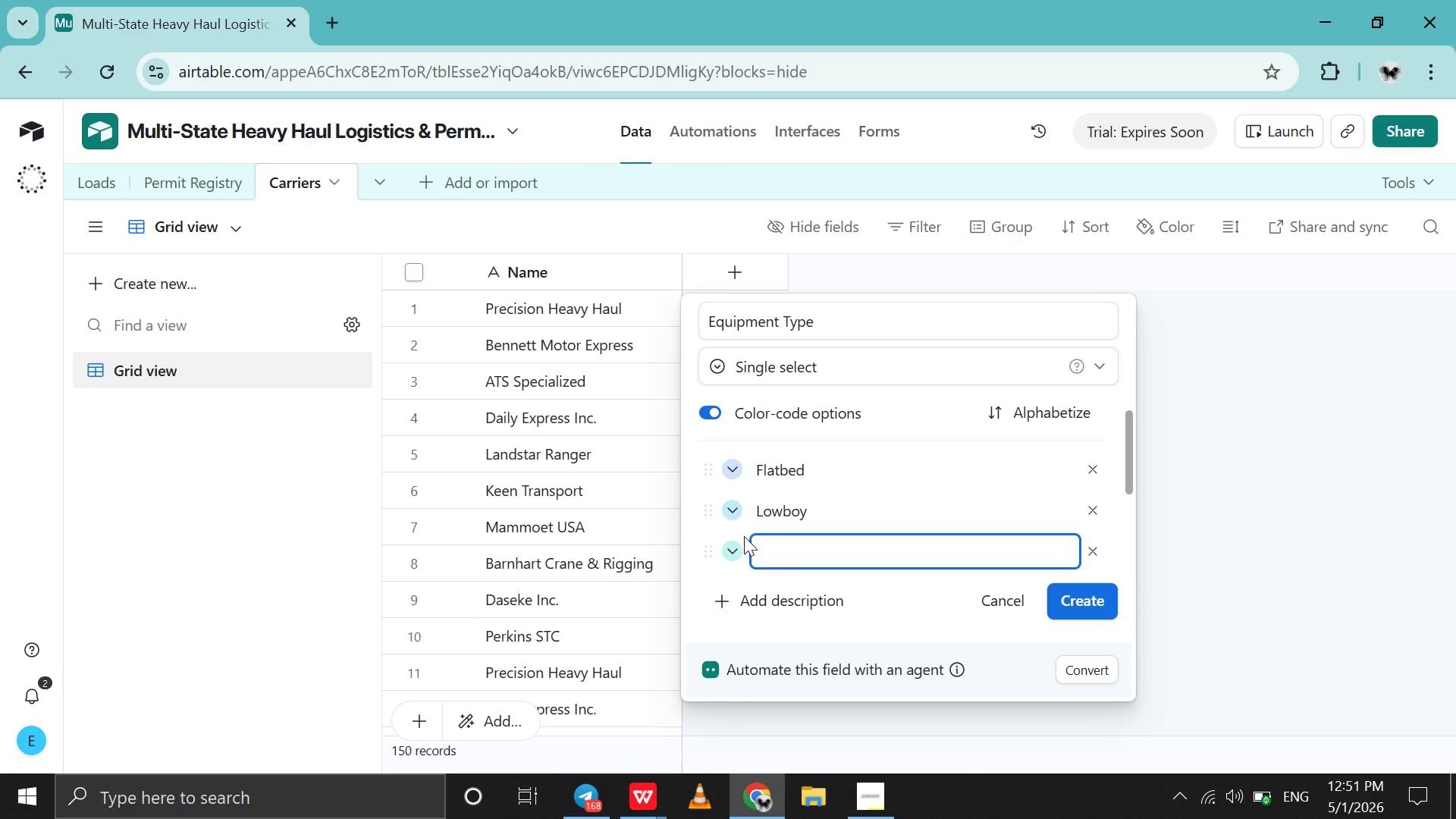 
type(Extendable Trailer )
key(Backspace)
 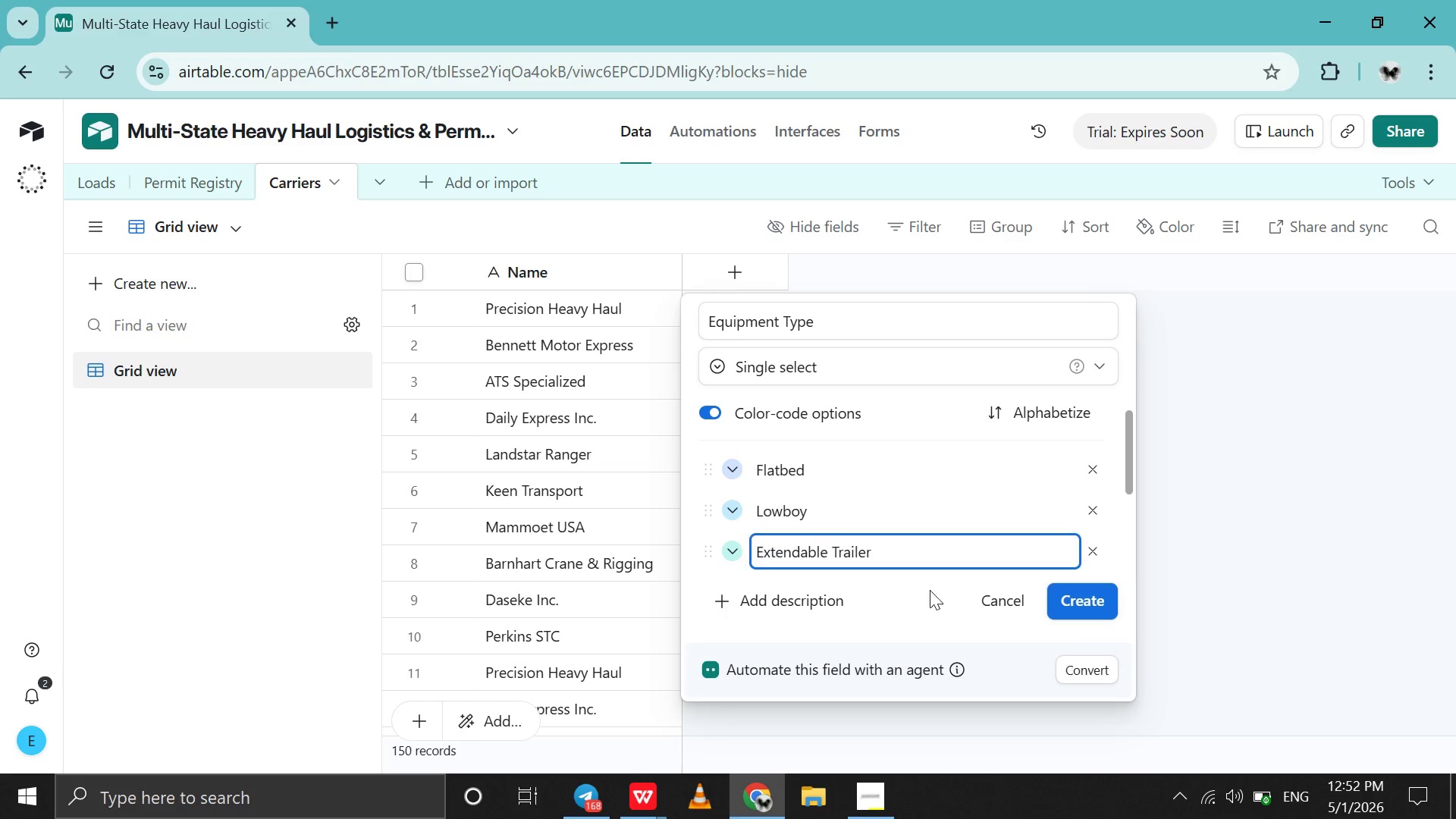 
left_click([1075, 611])
 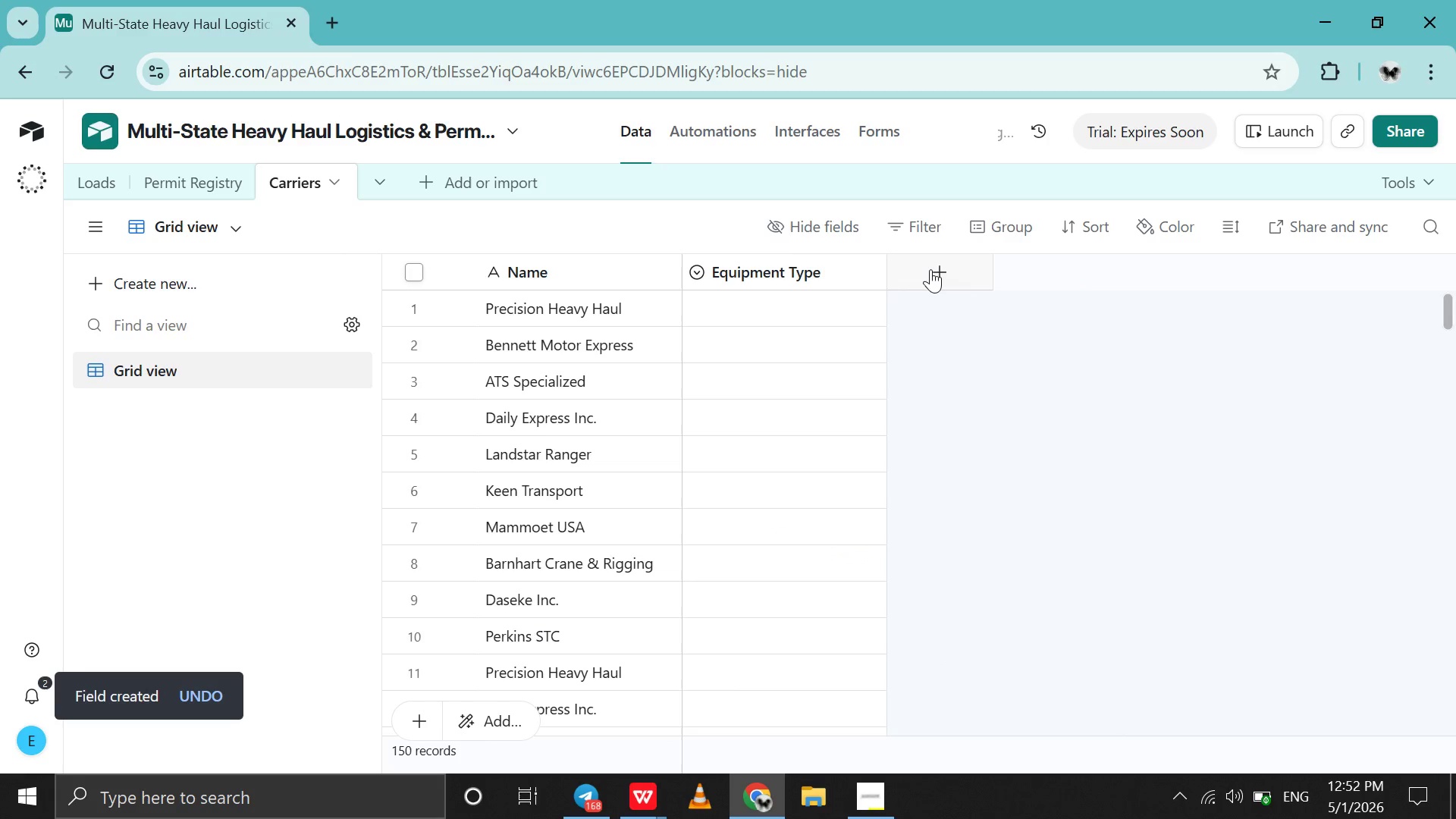 
left_click([930, 269])
 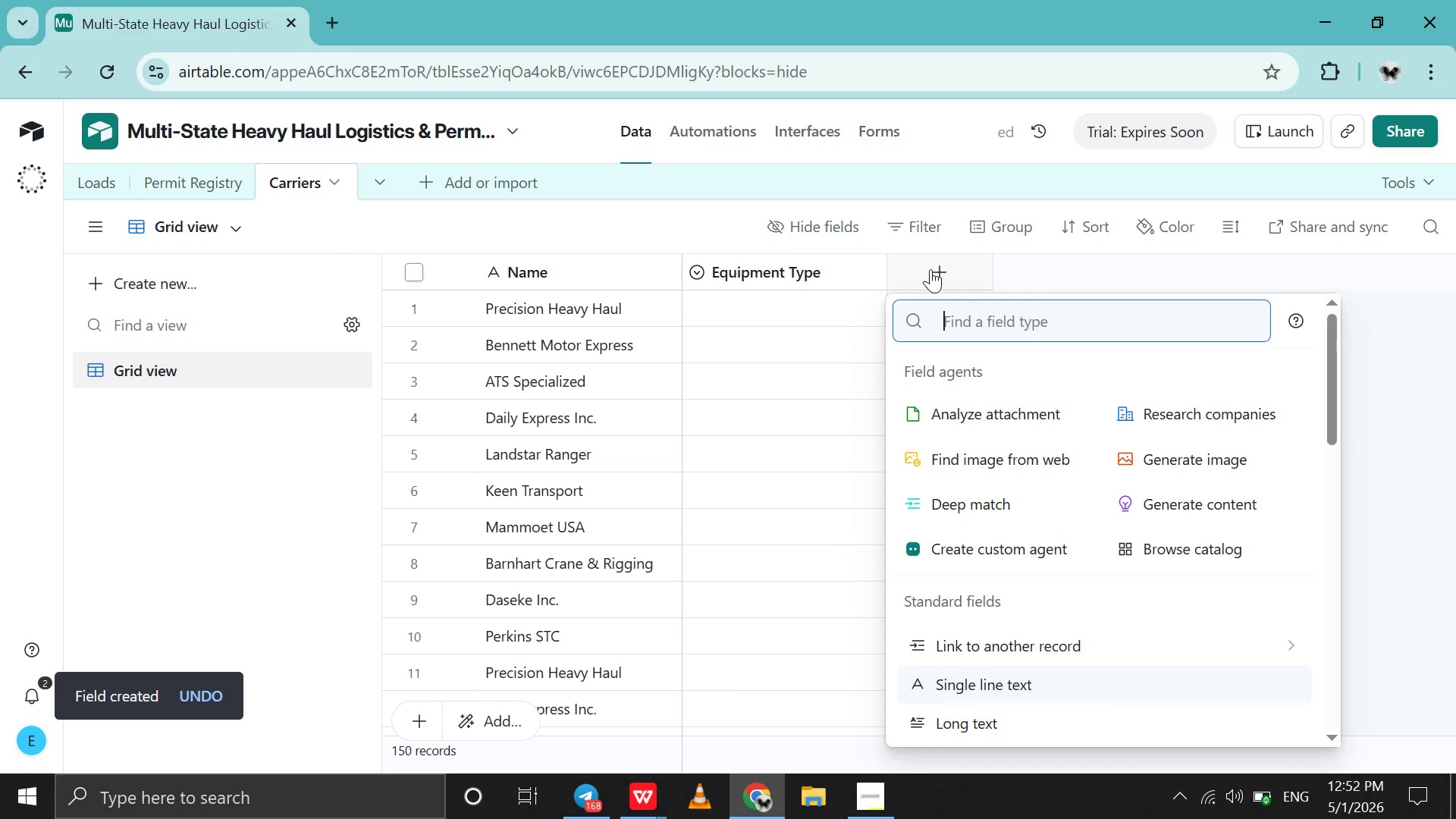 
type(numbe)
 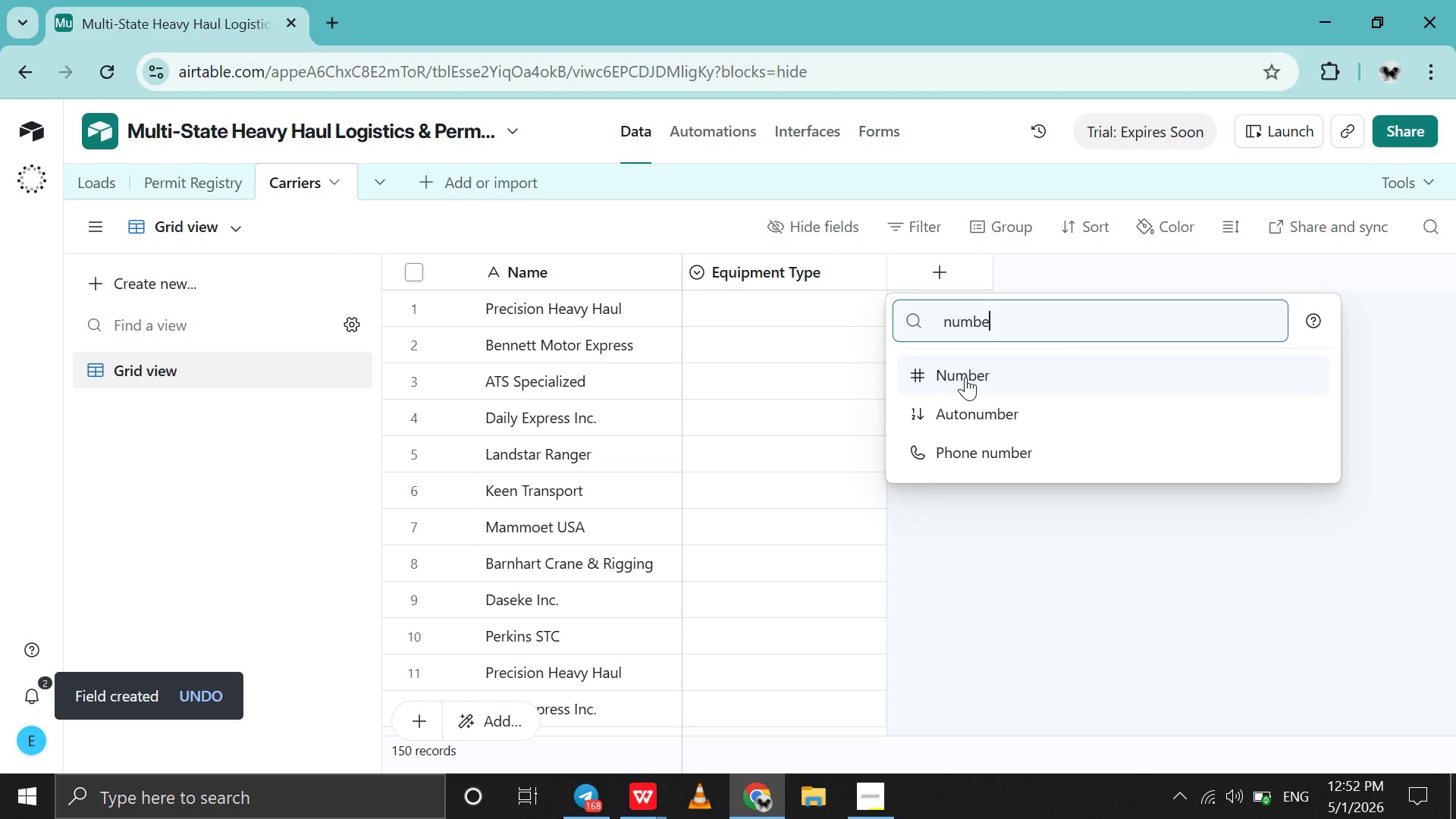 
left_click([965, 378])
 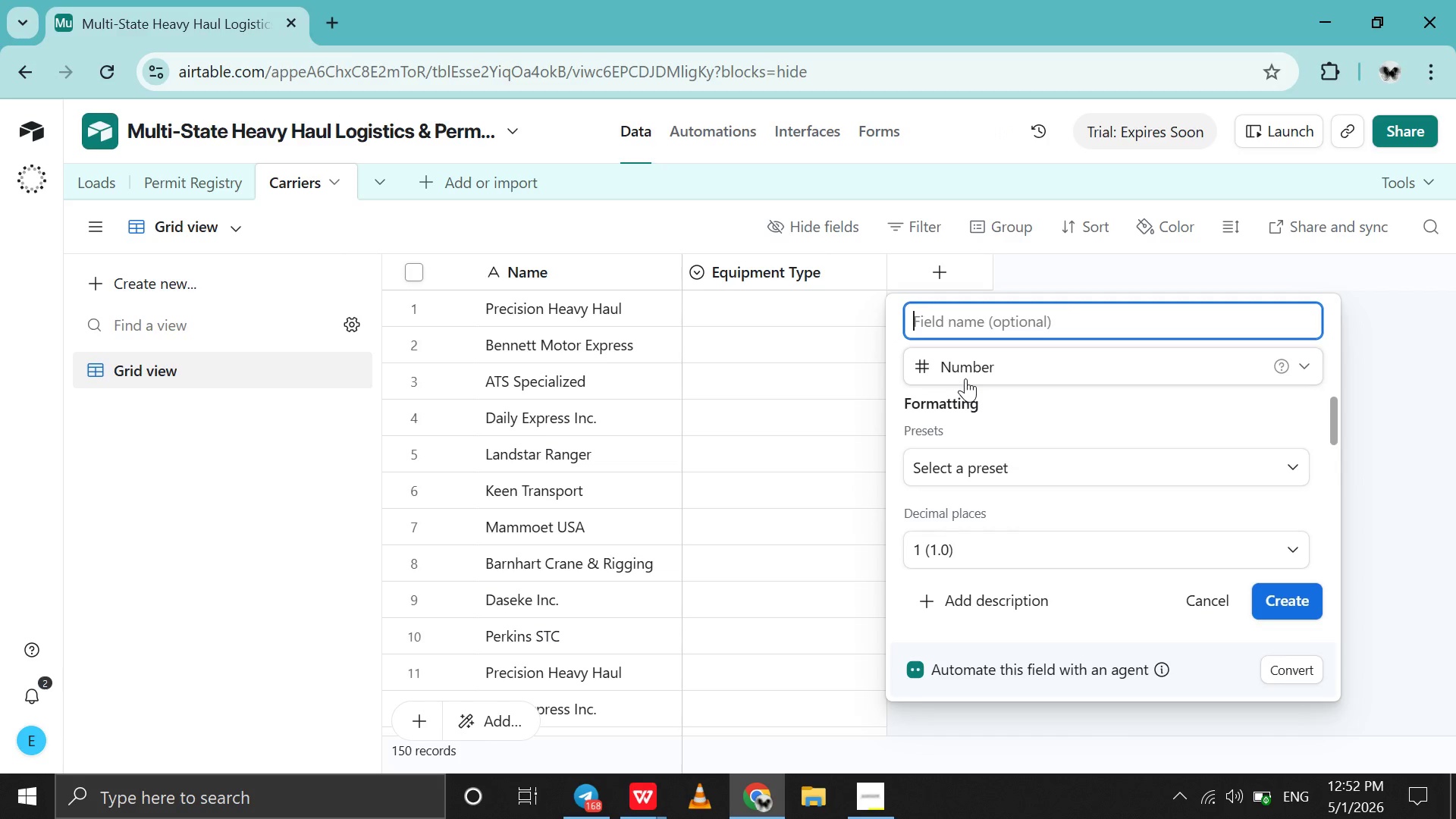 
type(Max Weight Capacity)
 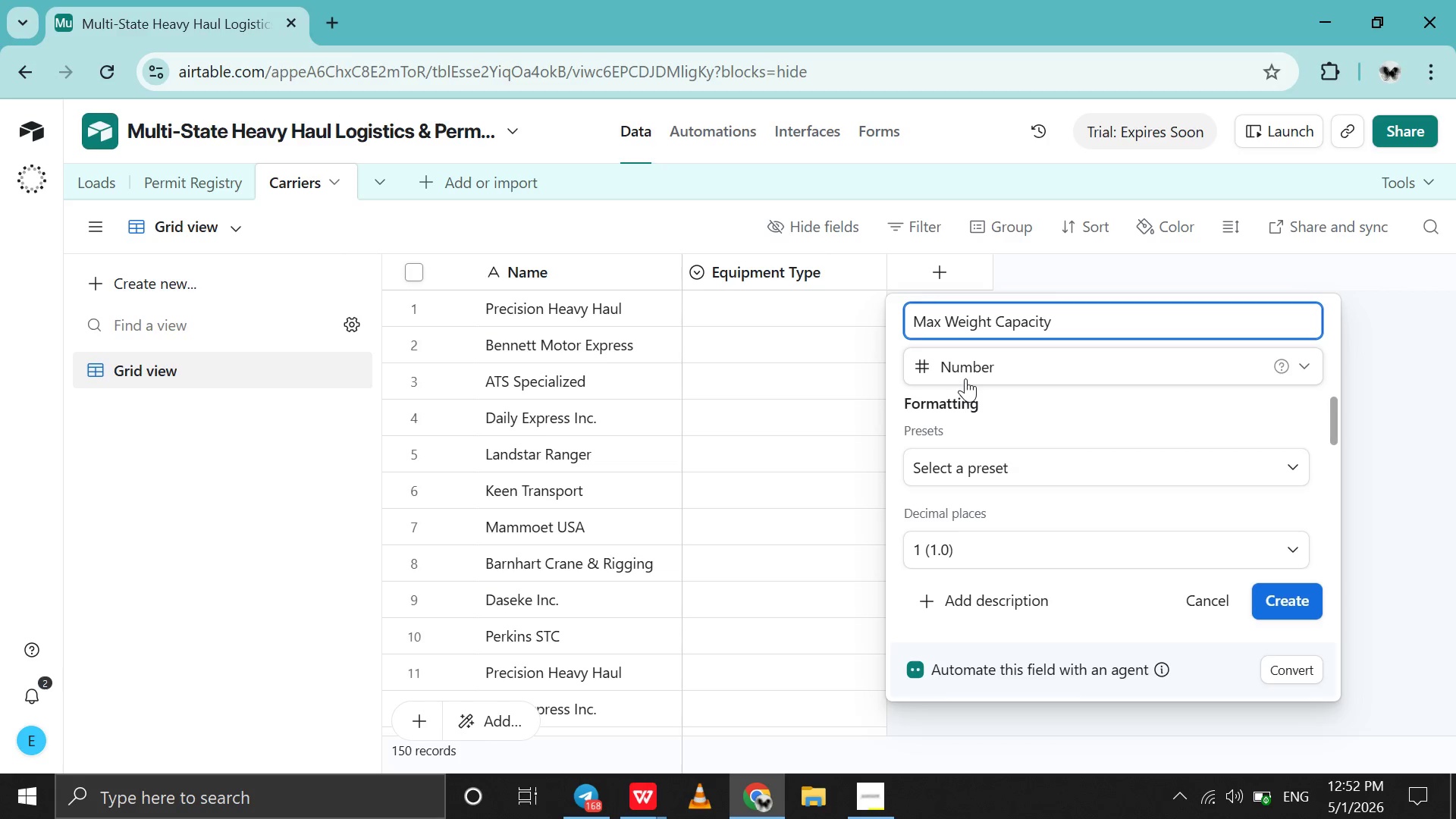 
scroll: coordinate [1042, 557], scroll_direction: down, amount: 2.0
 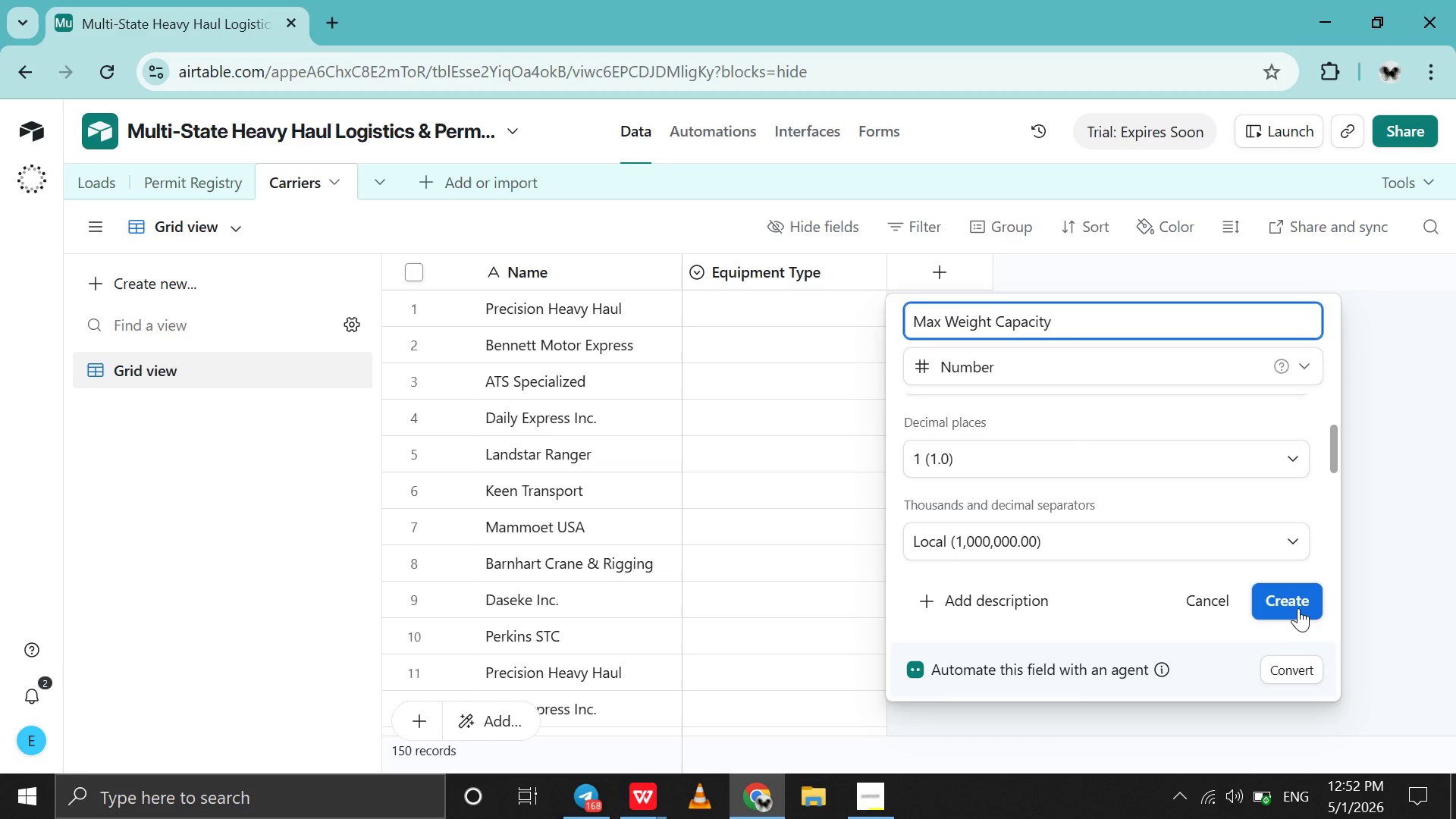 
left_click([1292, 605])
 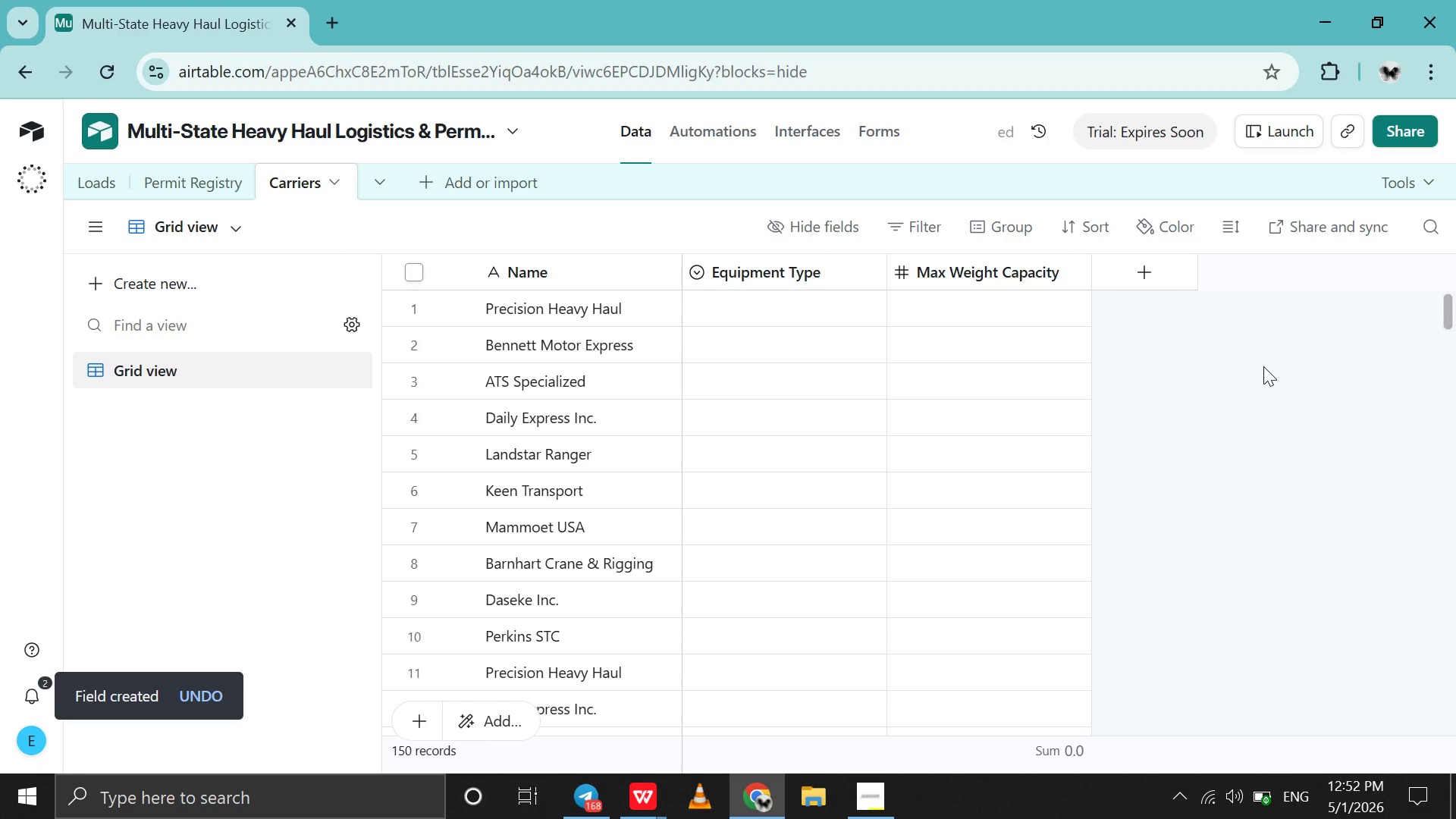 
wait(8.56)
 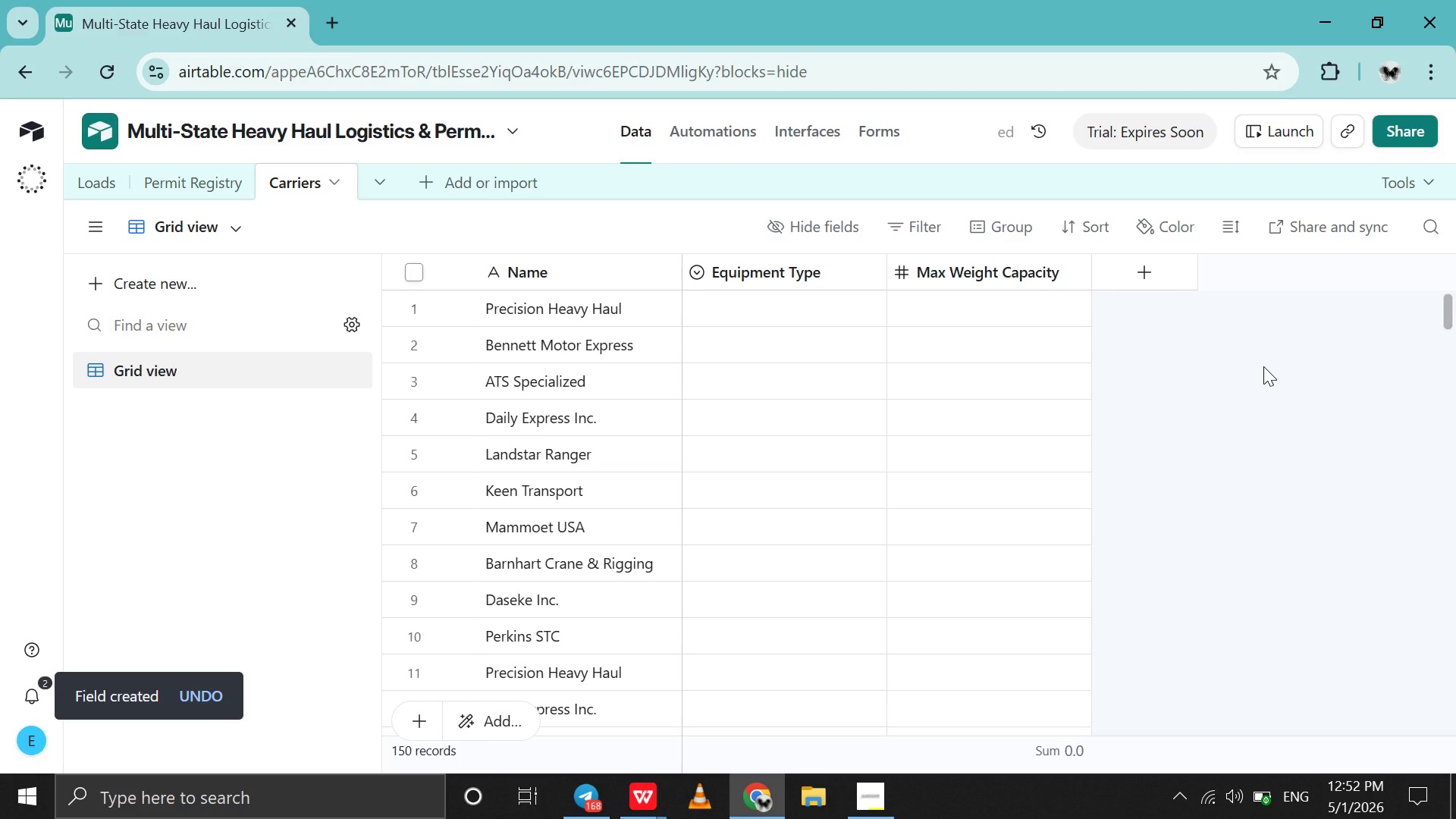 
left_click([1141, 262])
 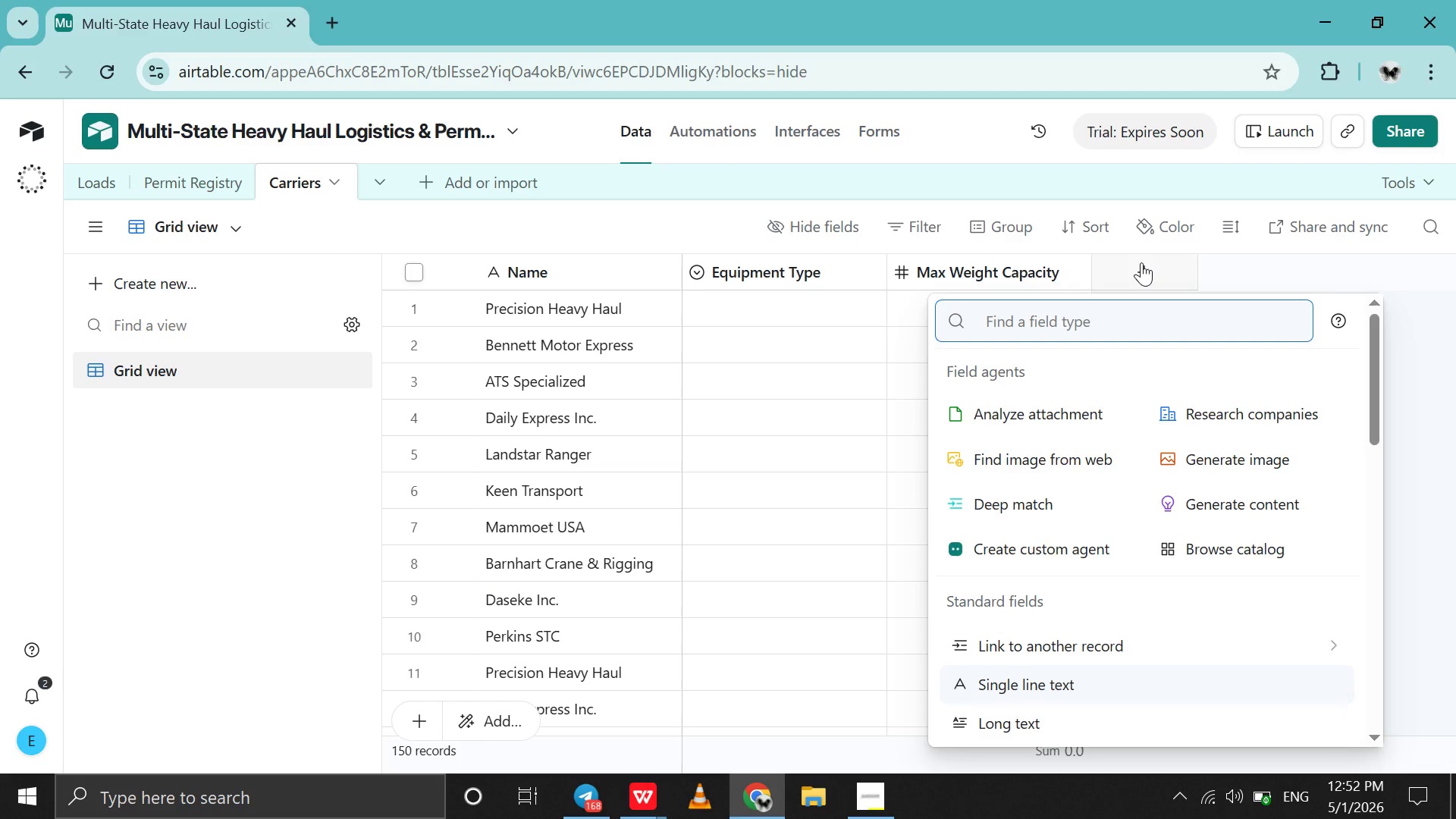 
type(Single S)
 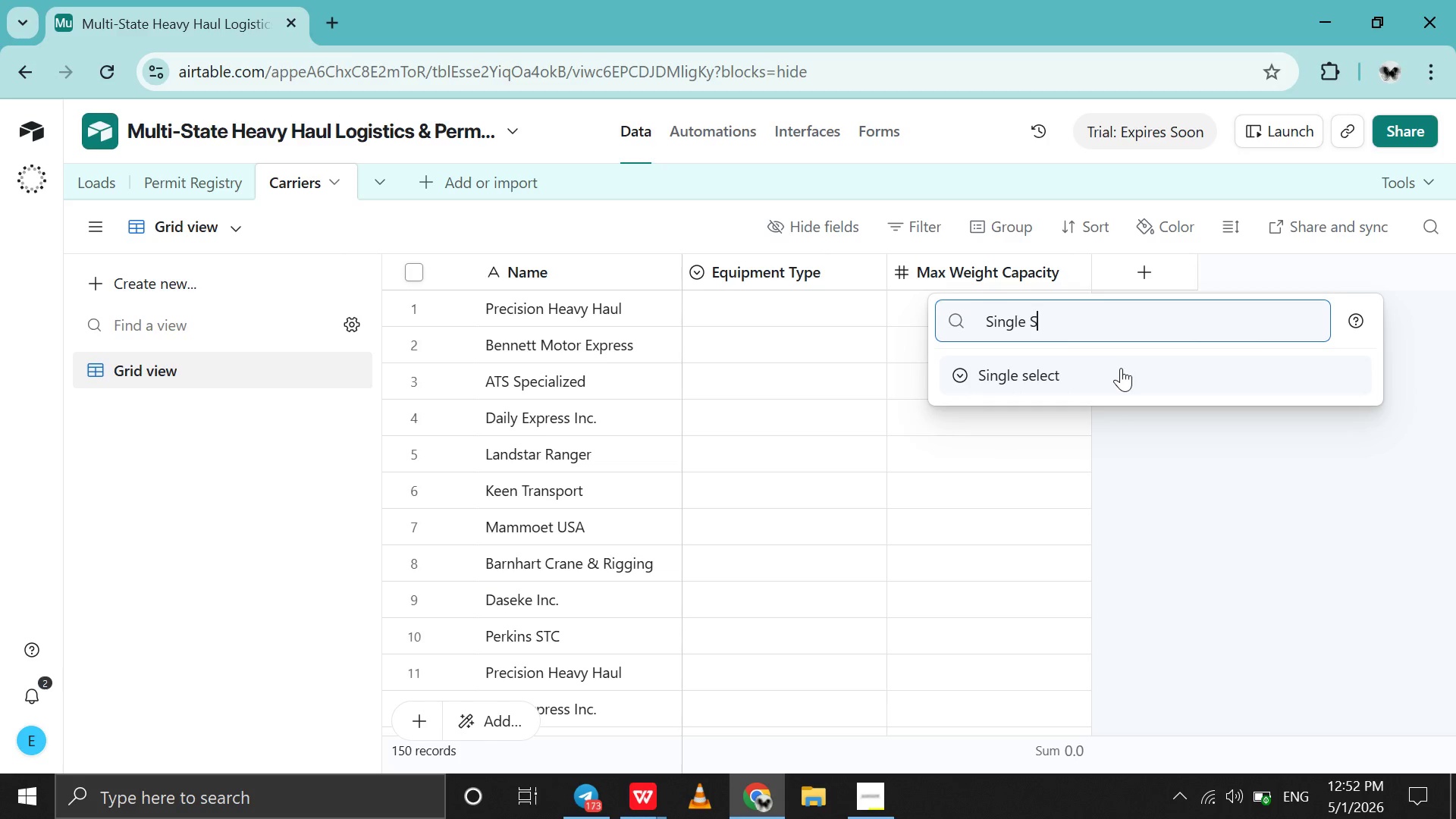 
left_click([1121, 369])
 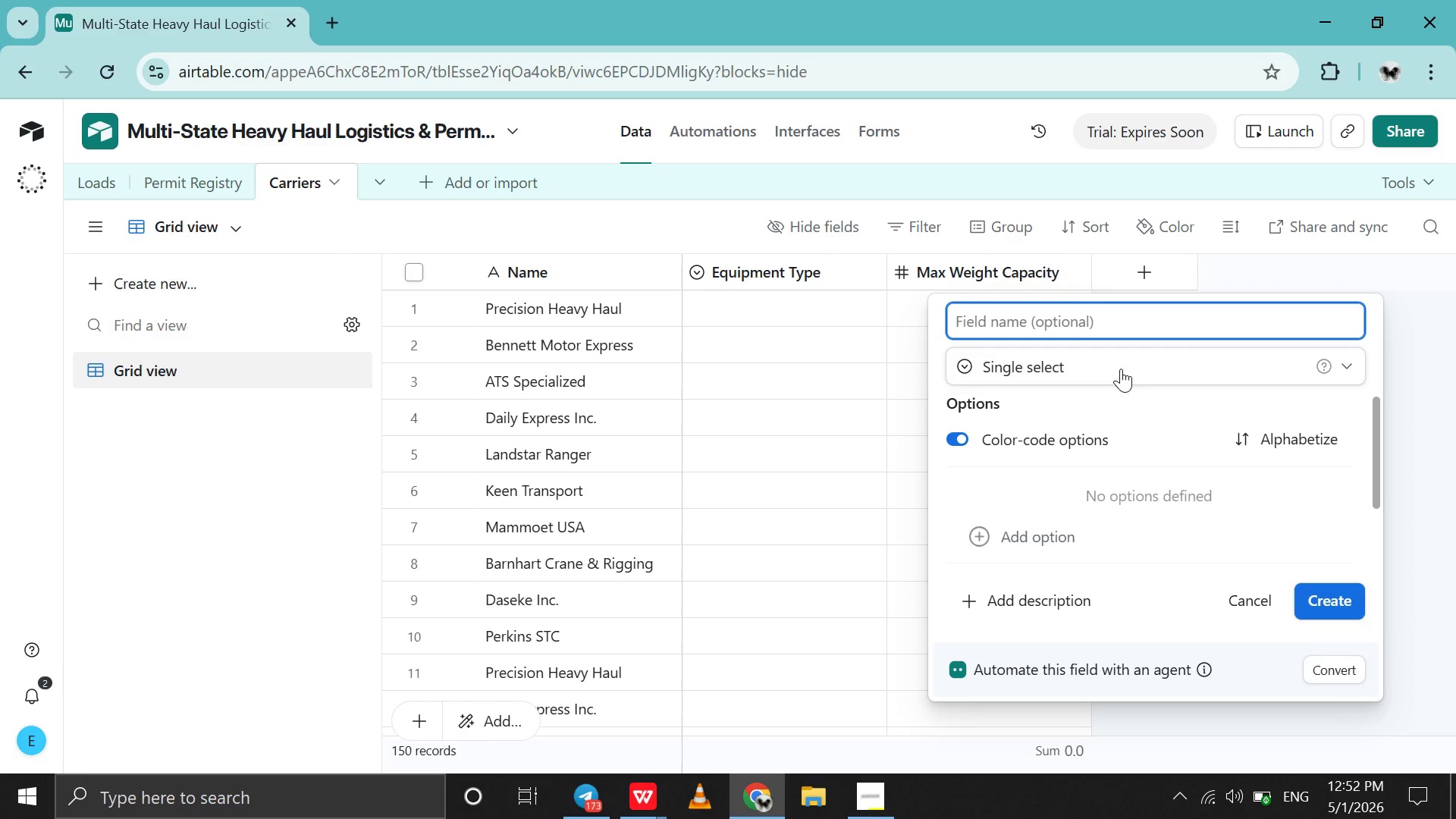 
type(Availablity )
 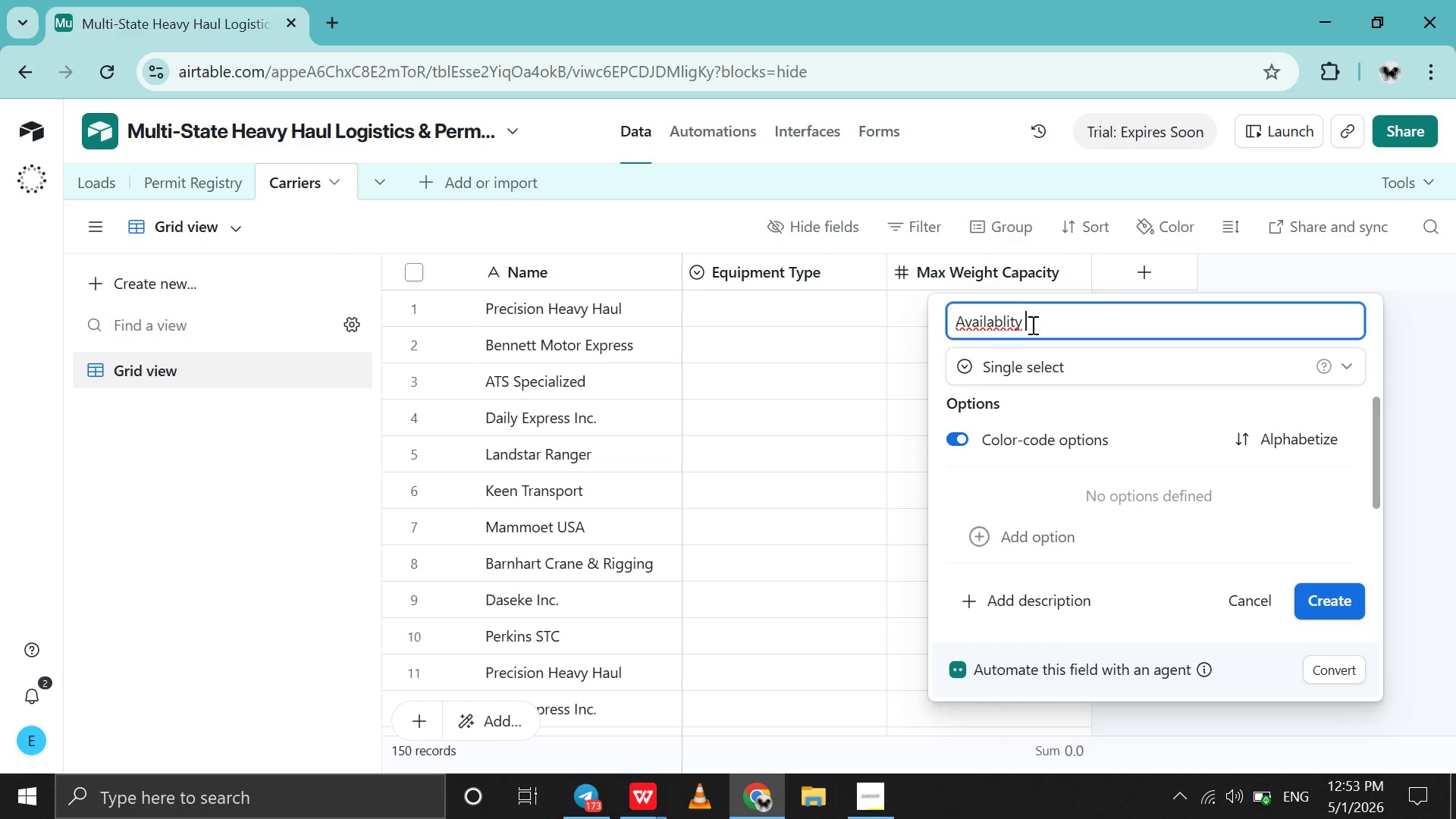 
wait(5.73)
 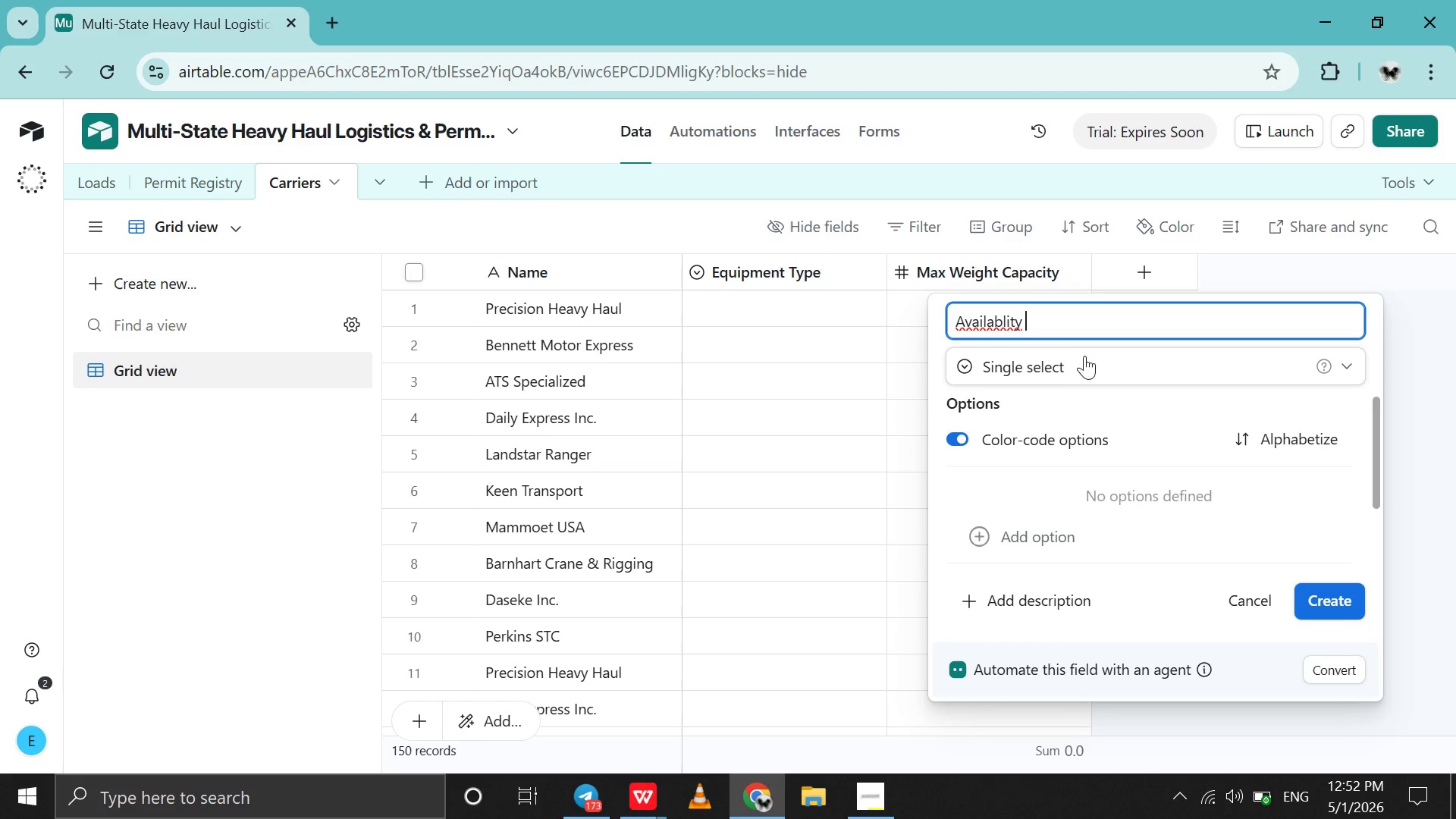 
left_click([1004, 322])
 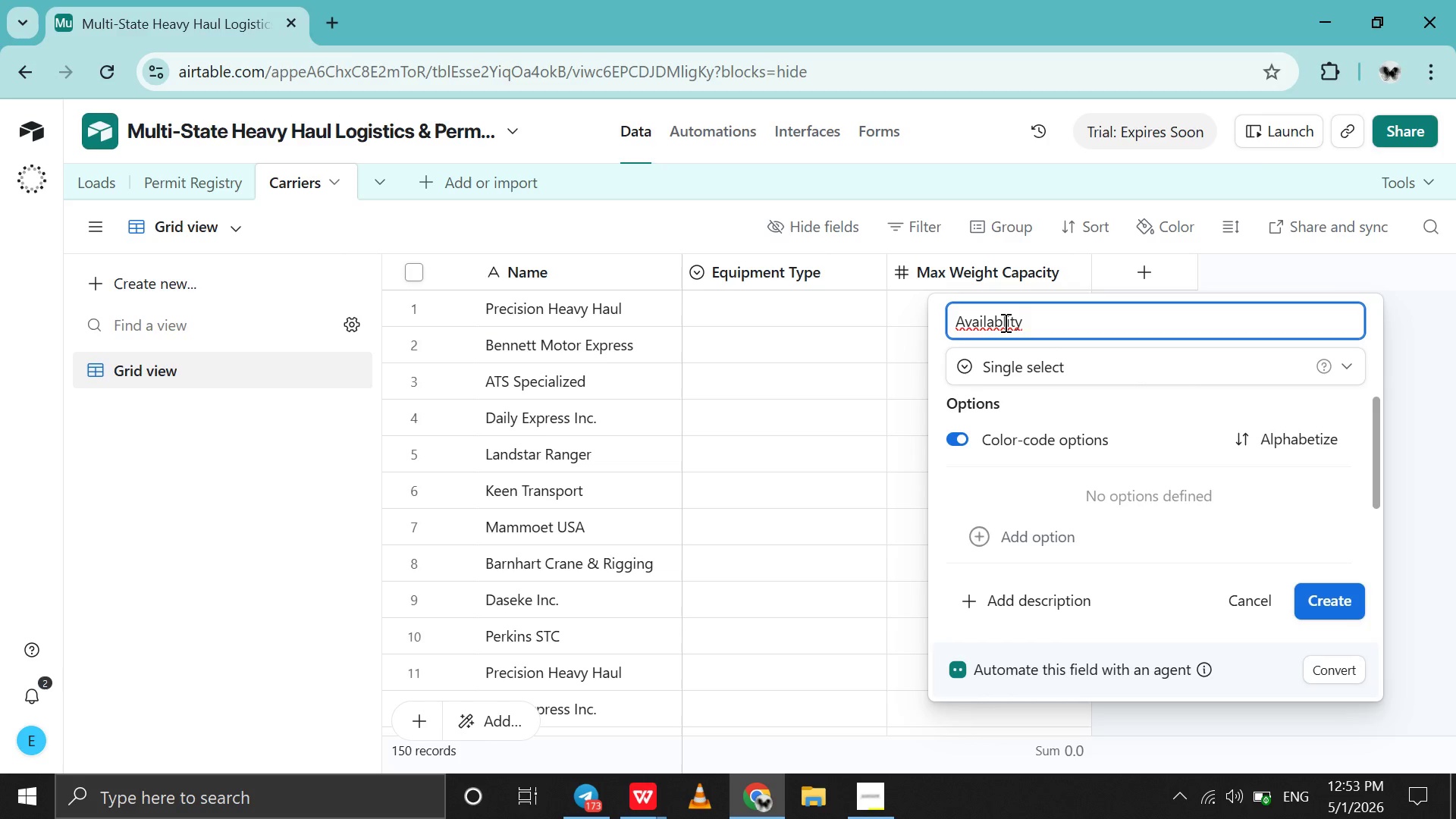 
key(I)
 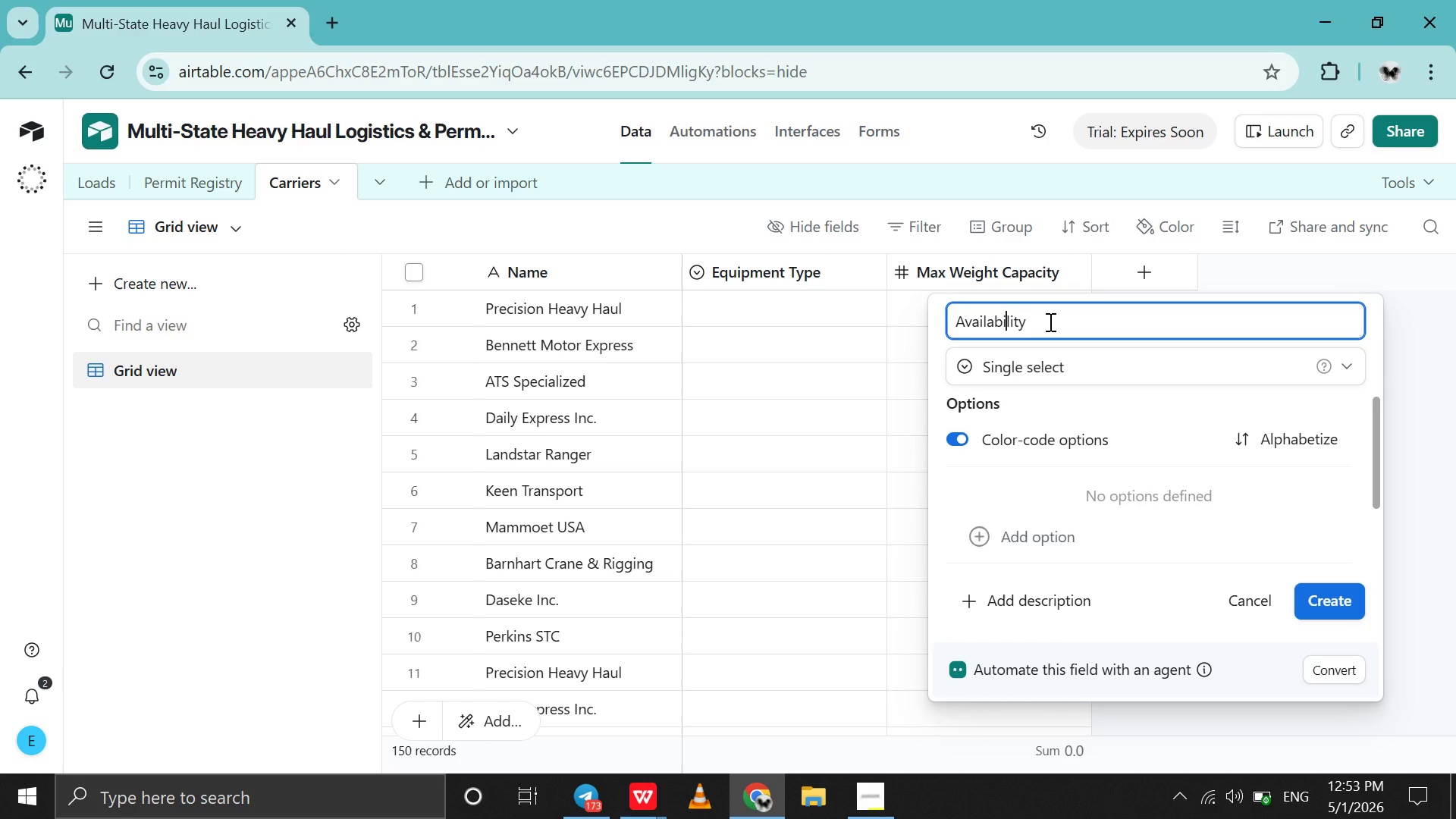 
left_click([1049, 322])
 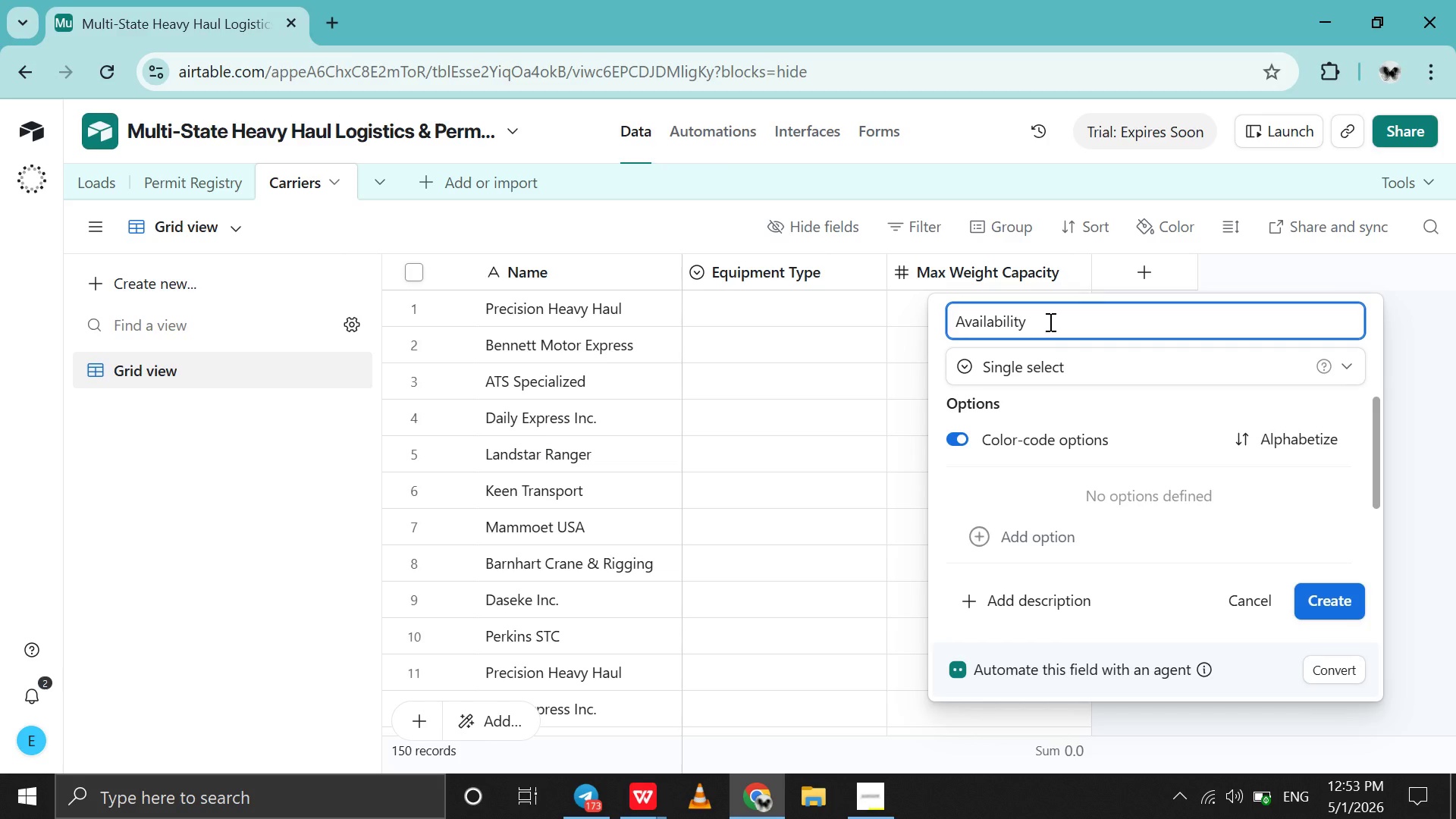 
type(Status )
key(Backspace)
 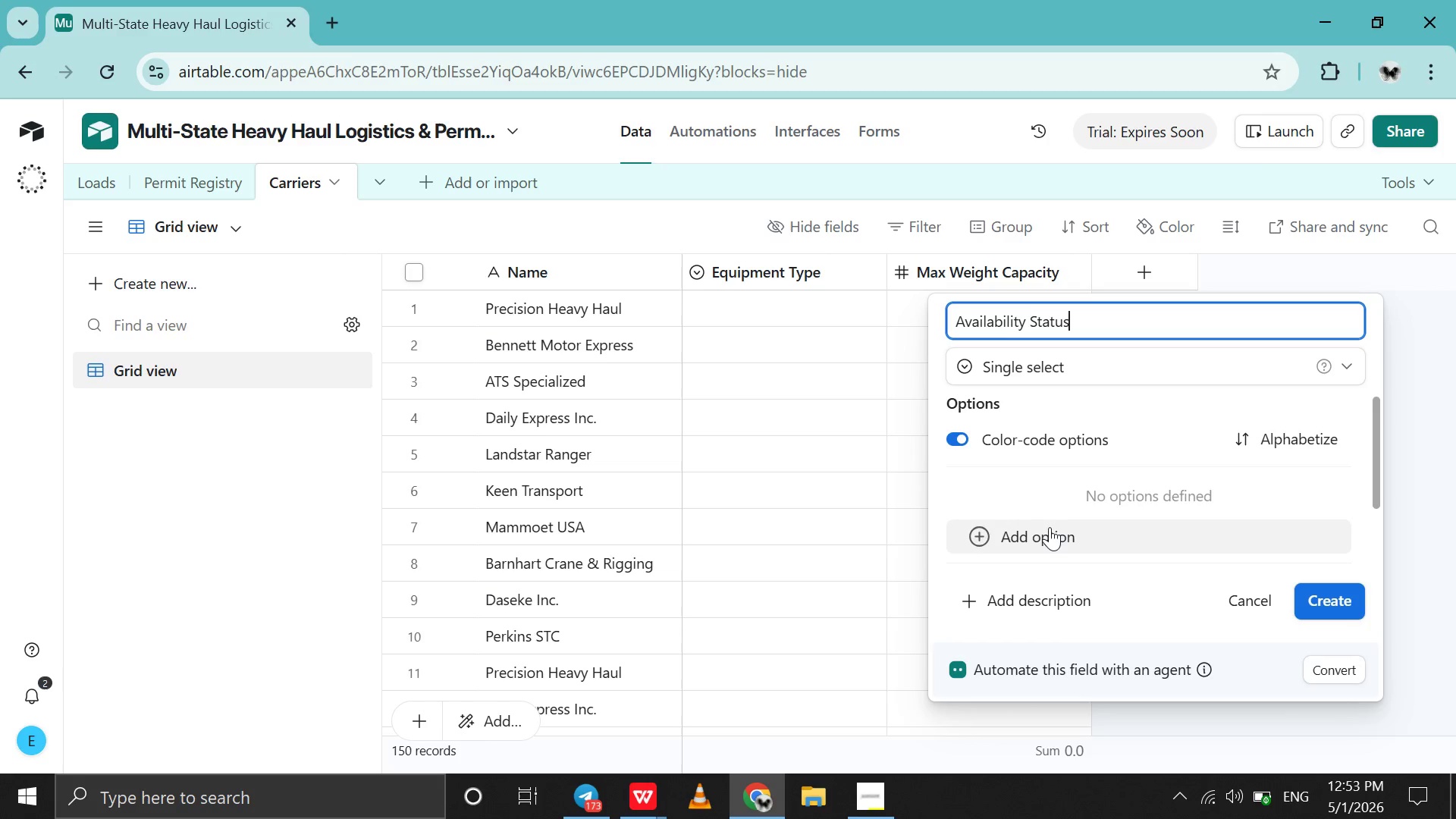 
left_click([1050, 527])
 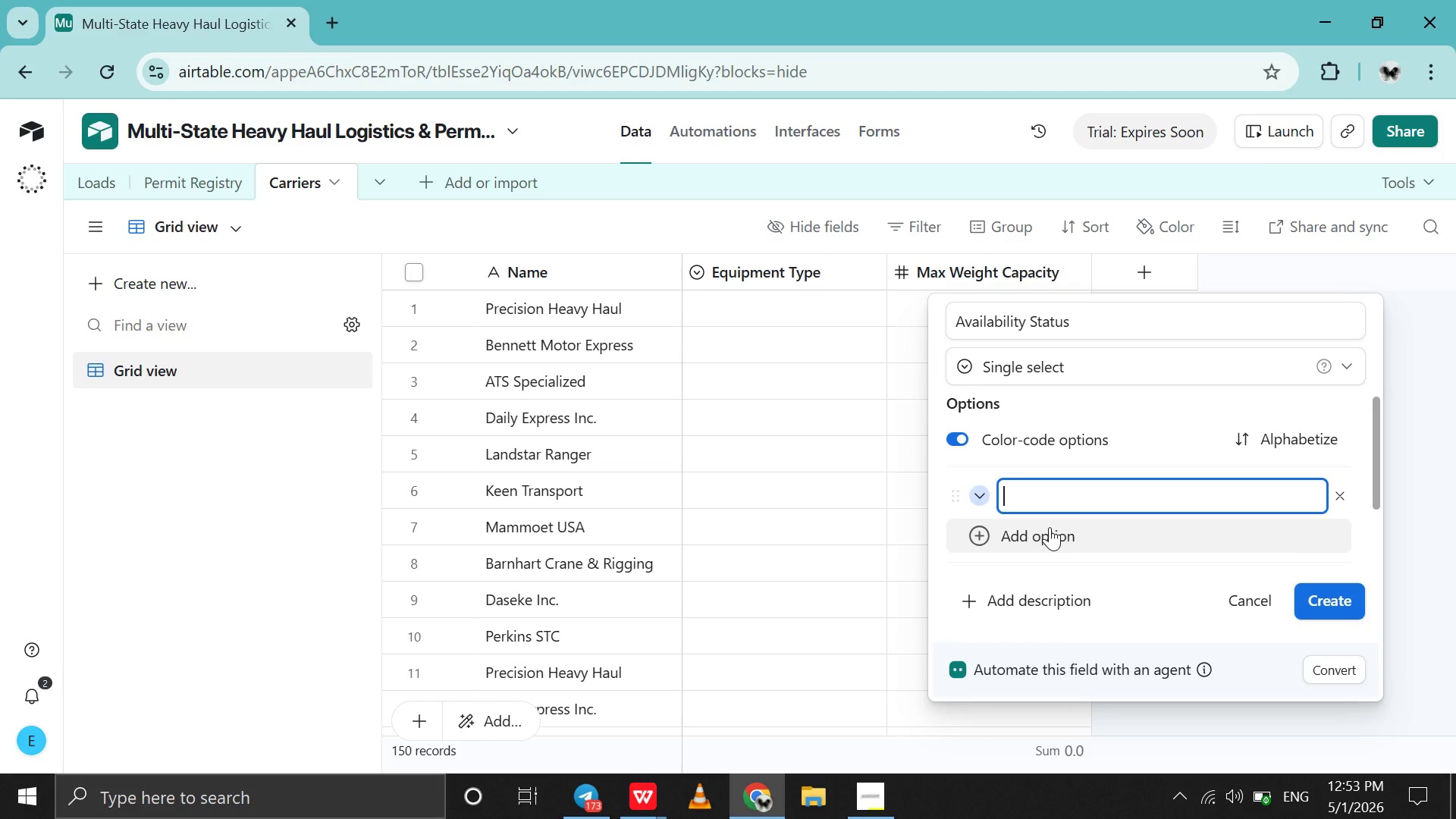 
type(Available )
key(Backspace)
 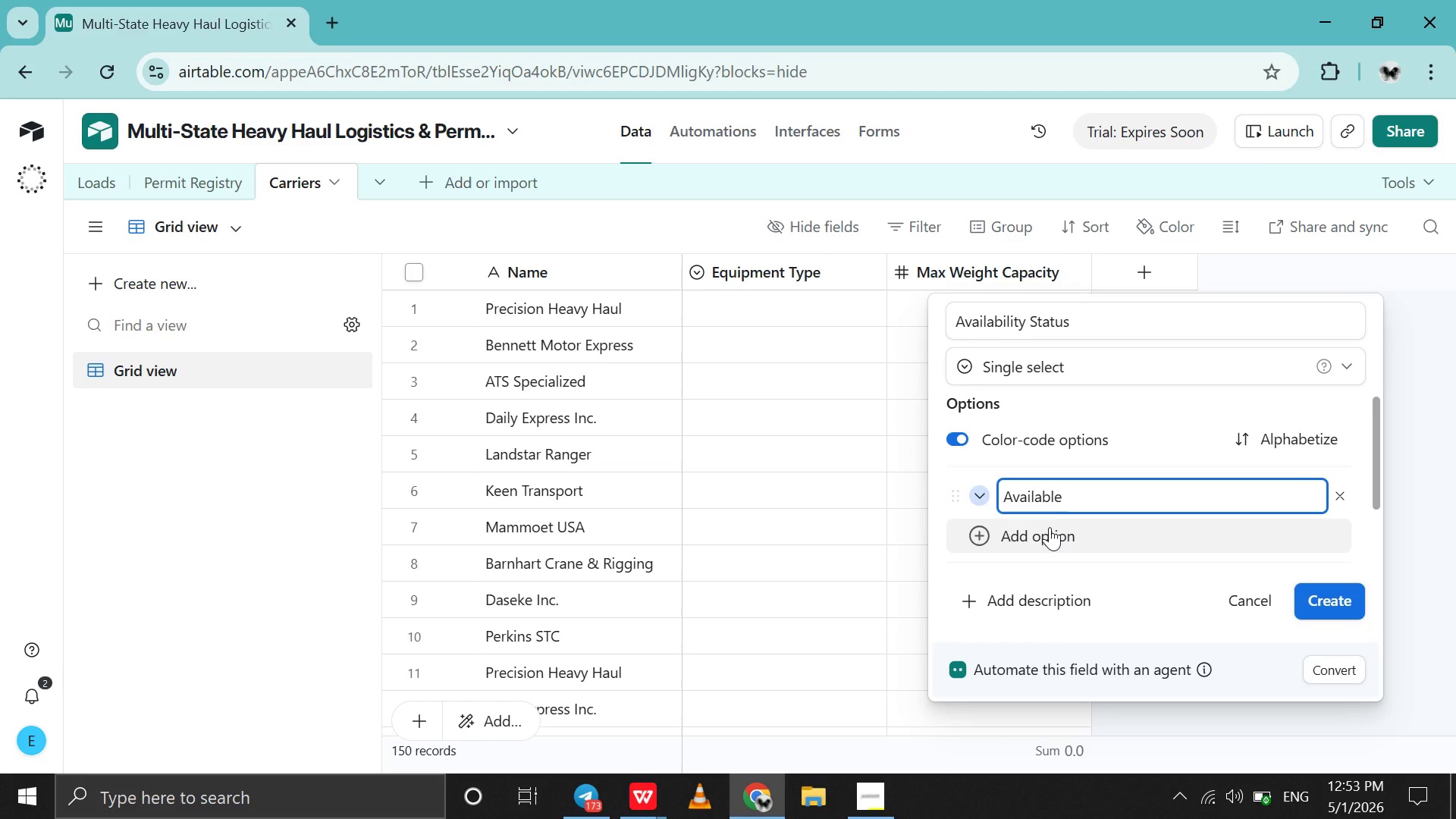 
key(Shift+Enter)
 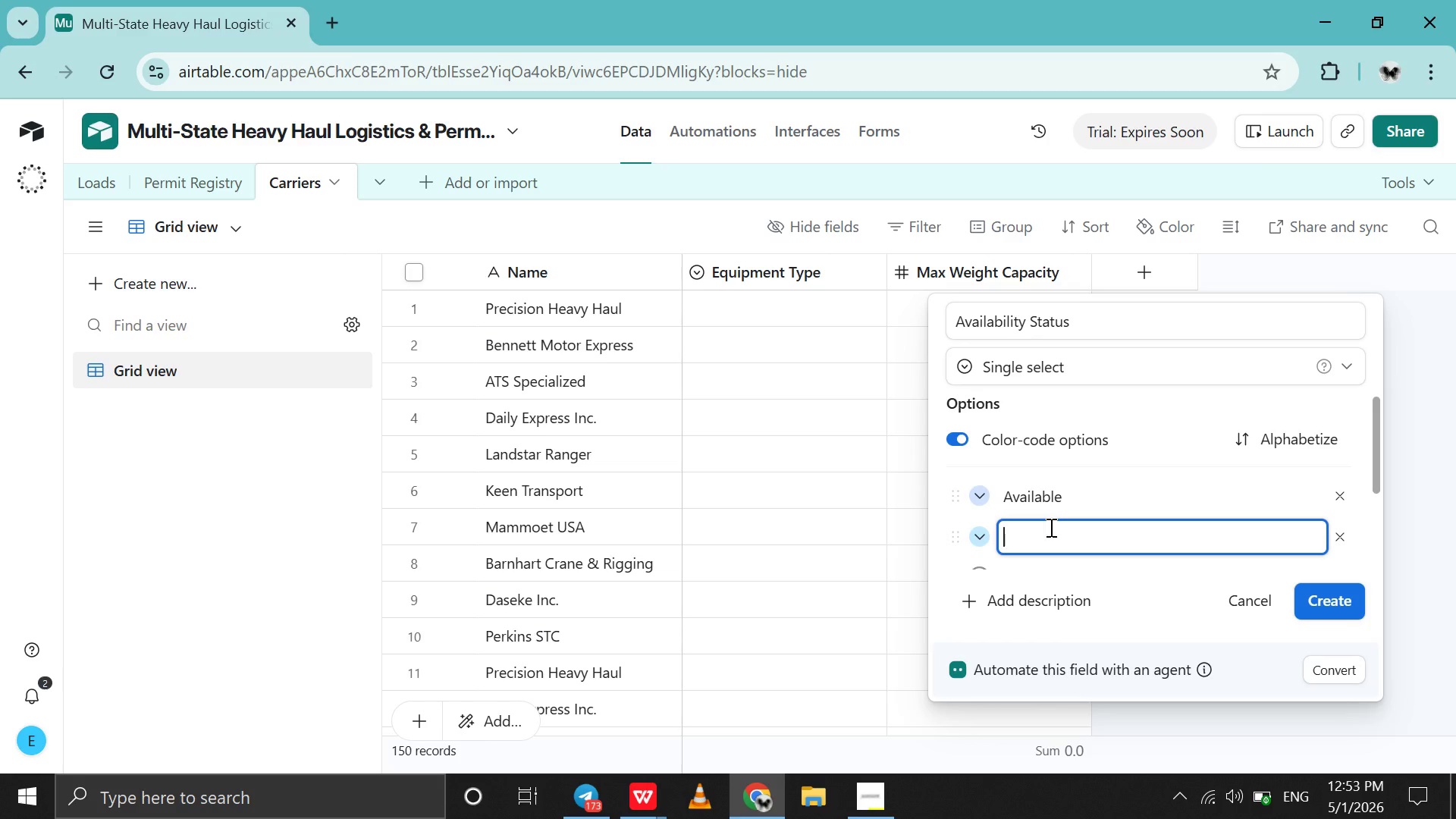 
type(In Use )
key(Backspace)
 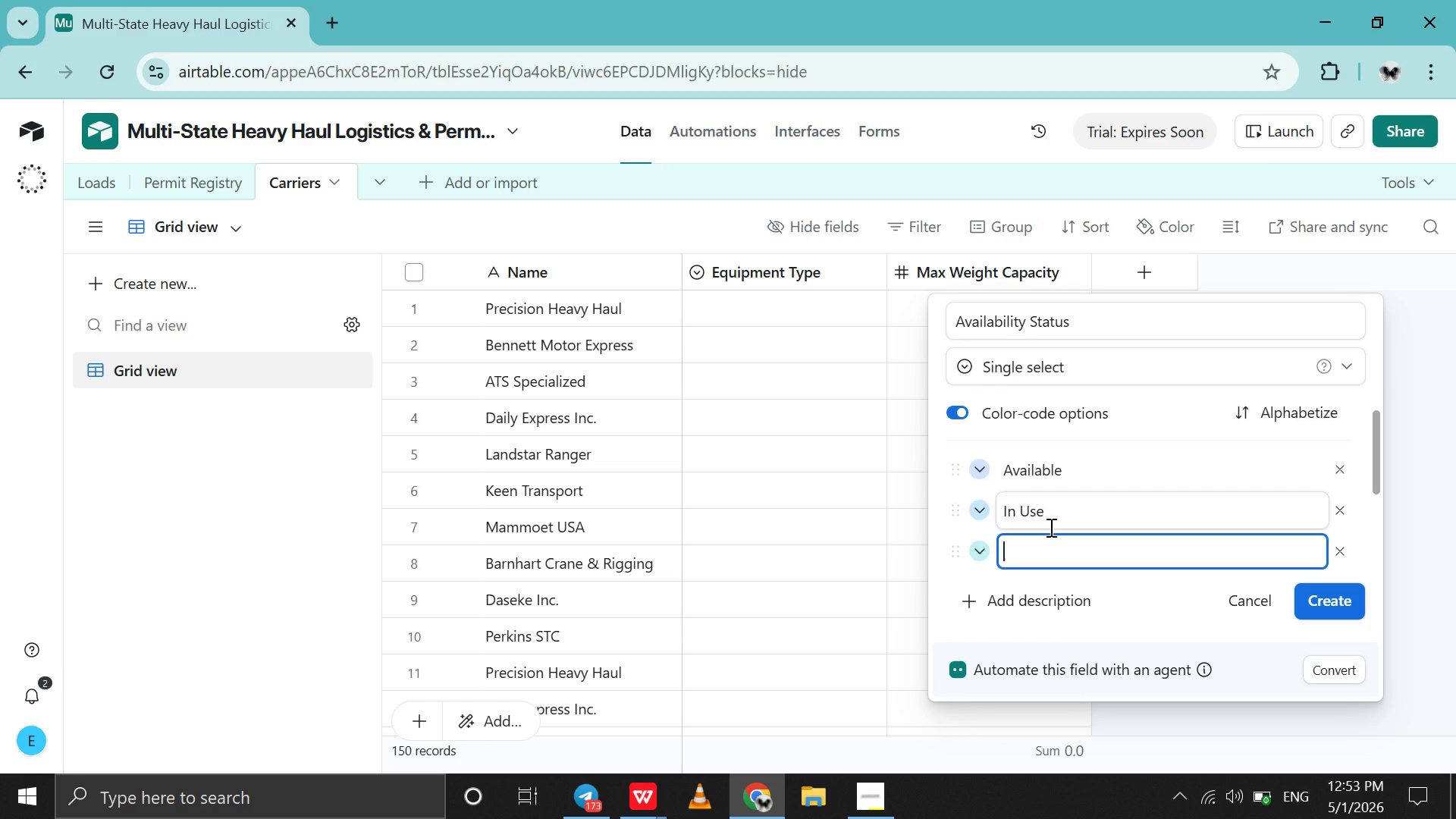 
key(Shift+Enter)
 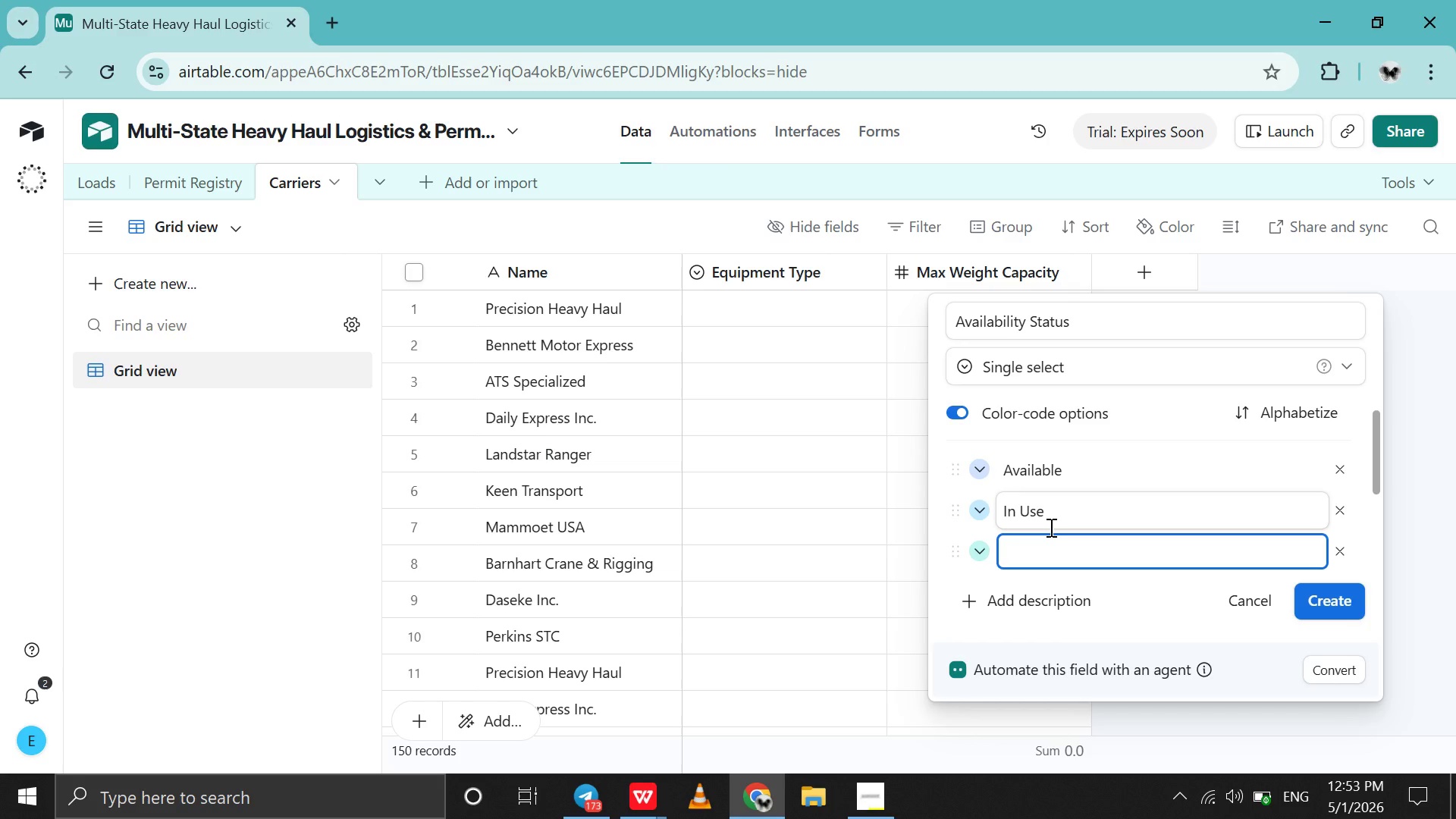 
type(Maintainance )
key(Backspace)
 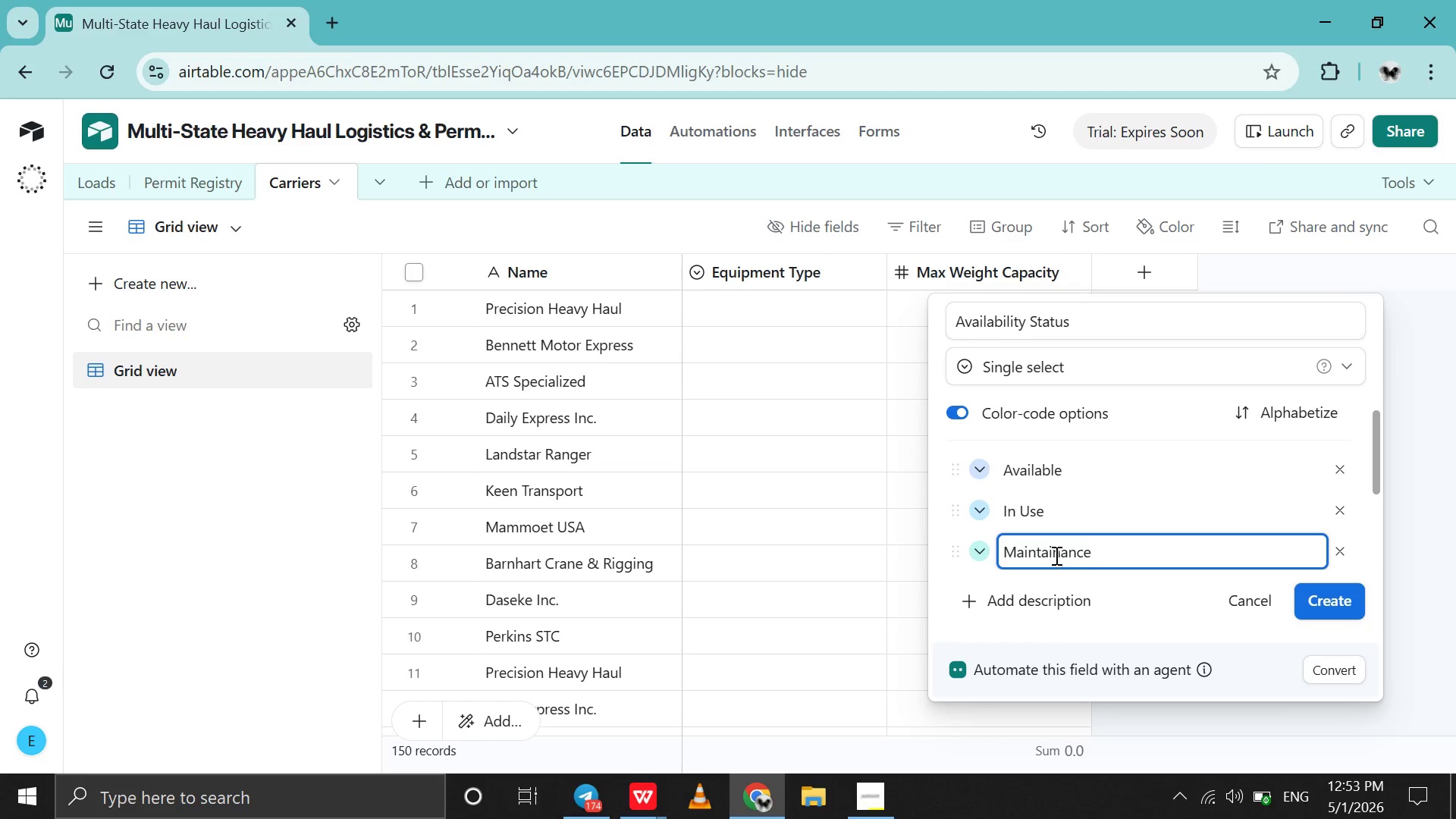 
left_click([1053, 556])
 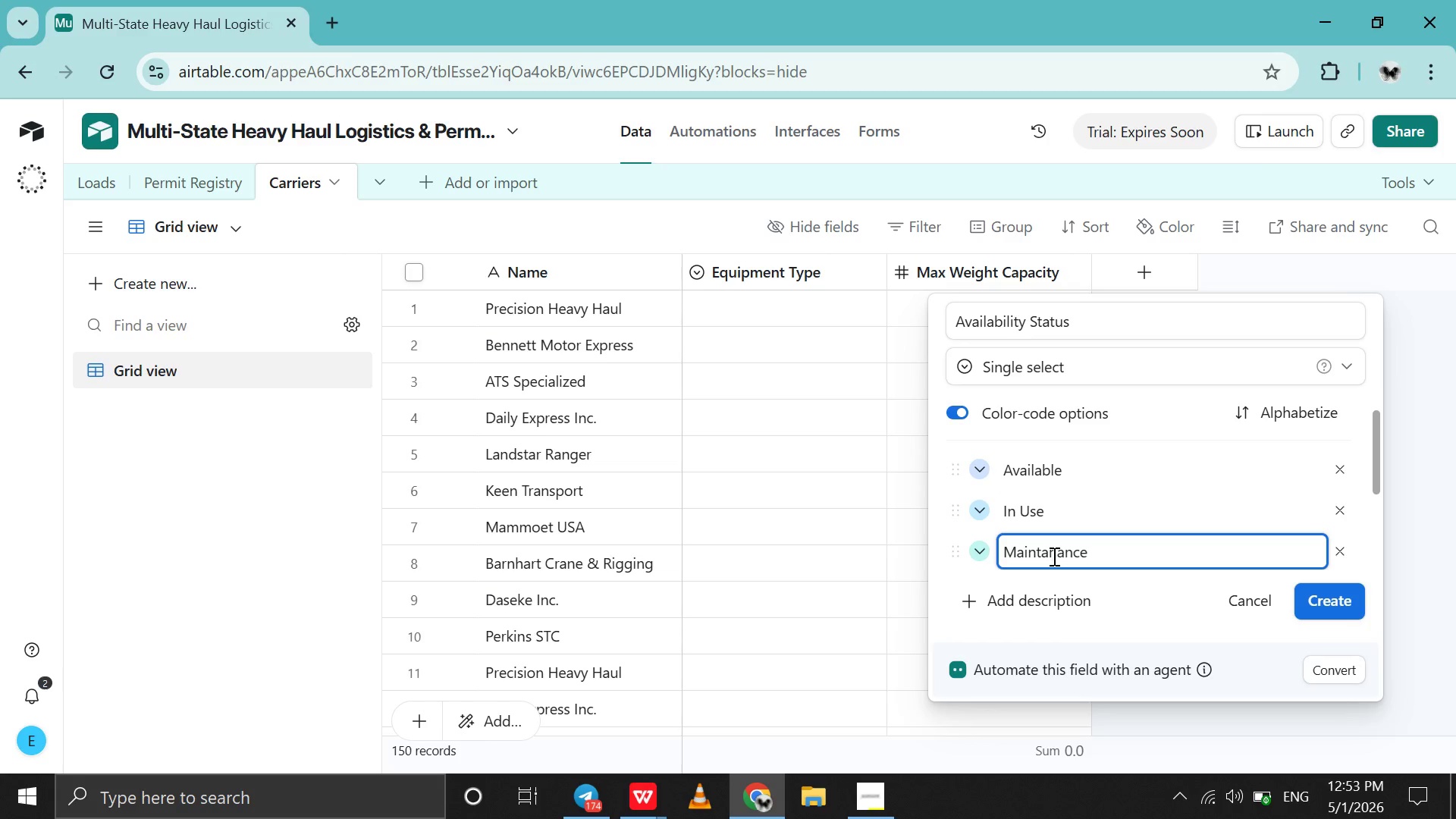 
key(Backspace)
 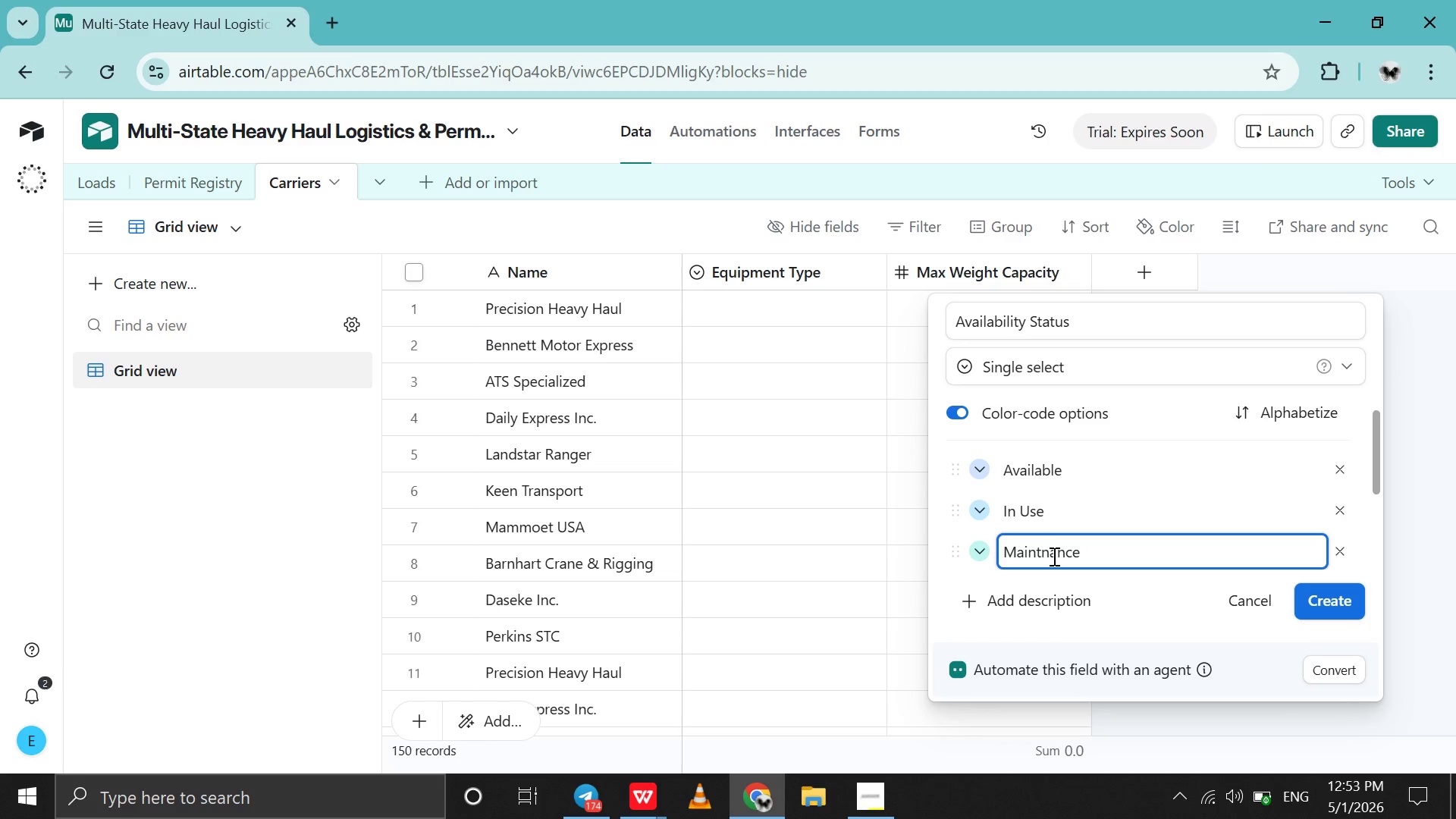 
key(Backspace)
 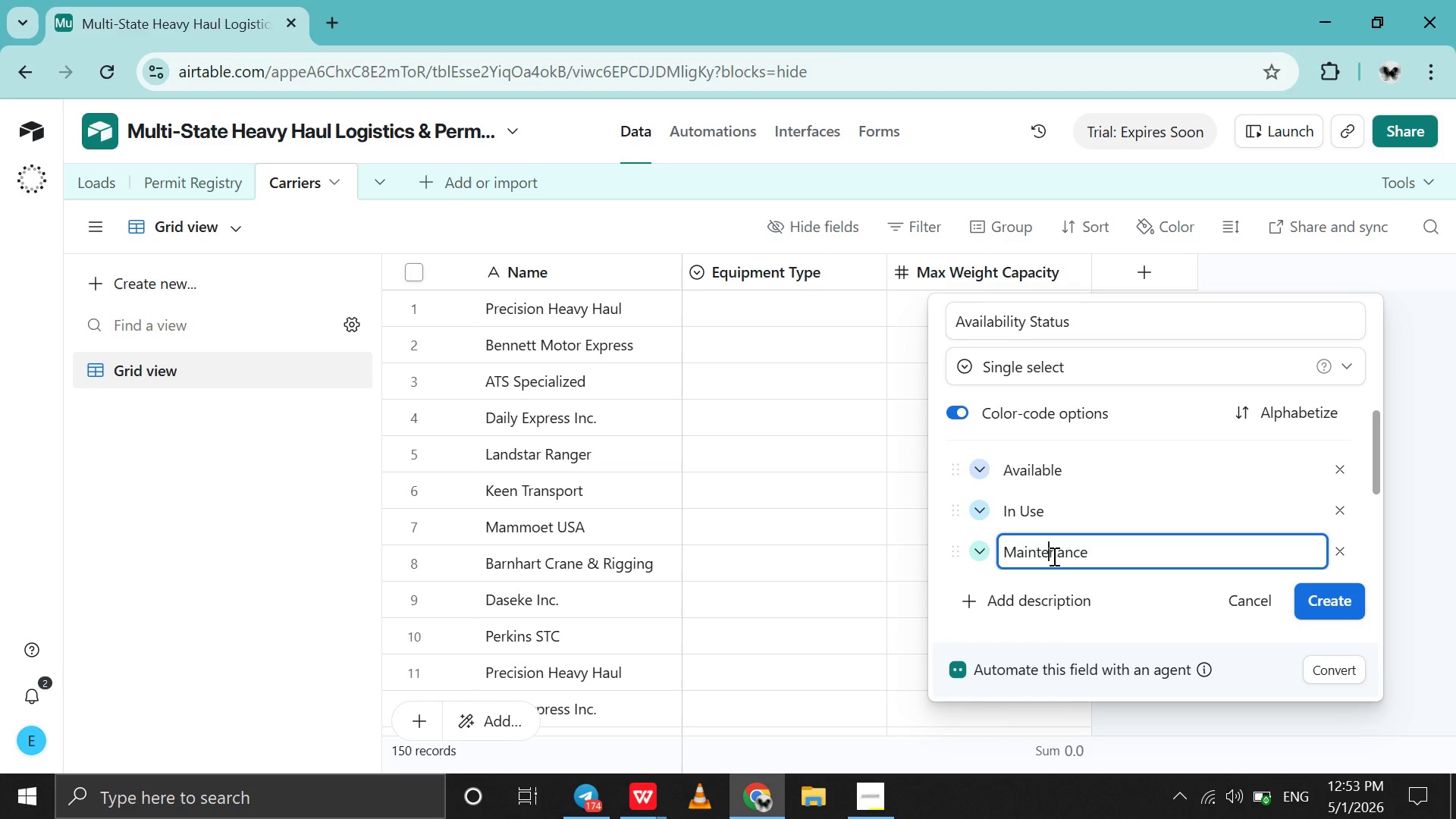 
key(E)
 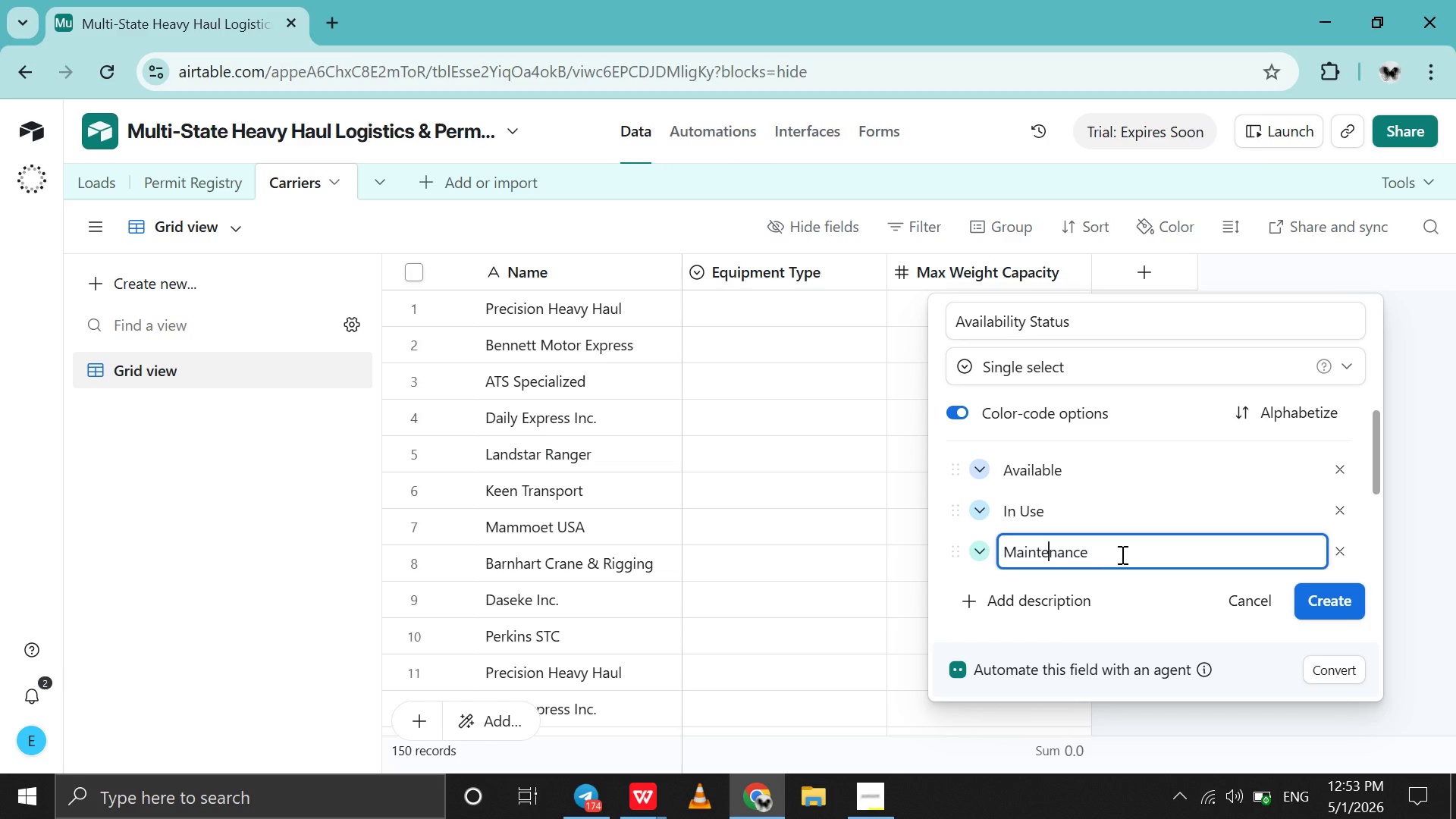 
left_click([1121, 554])
 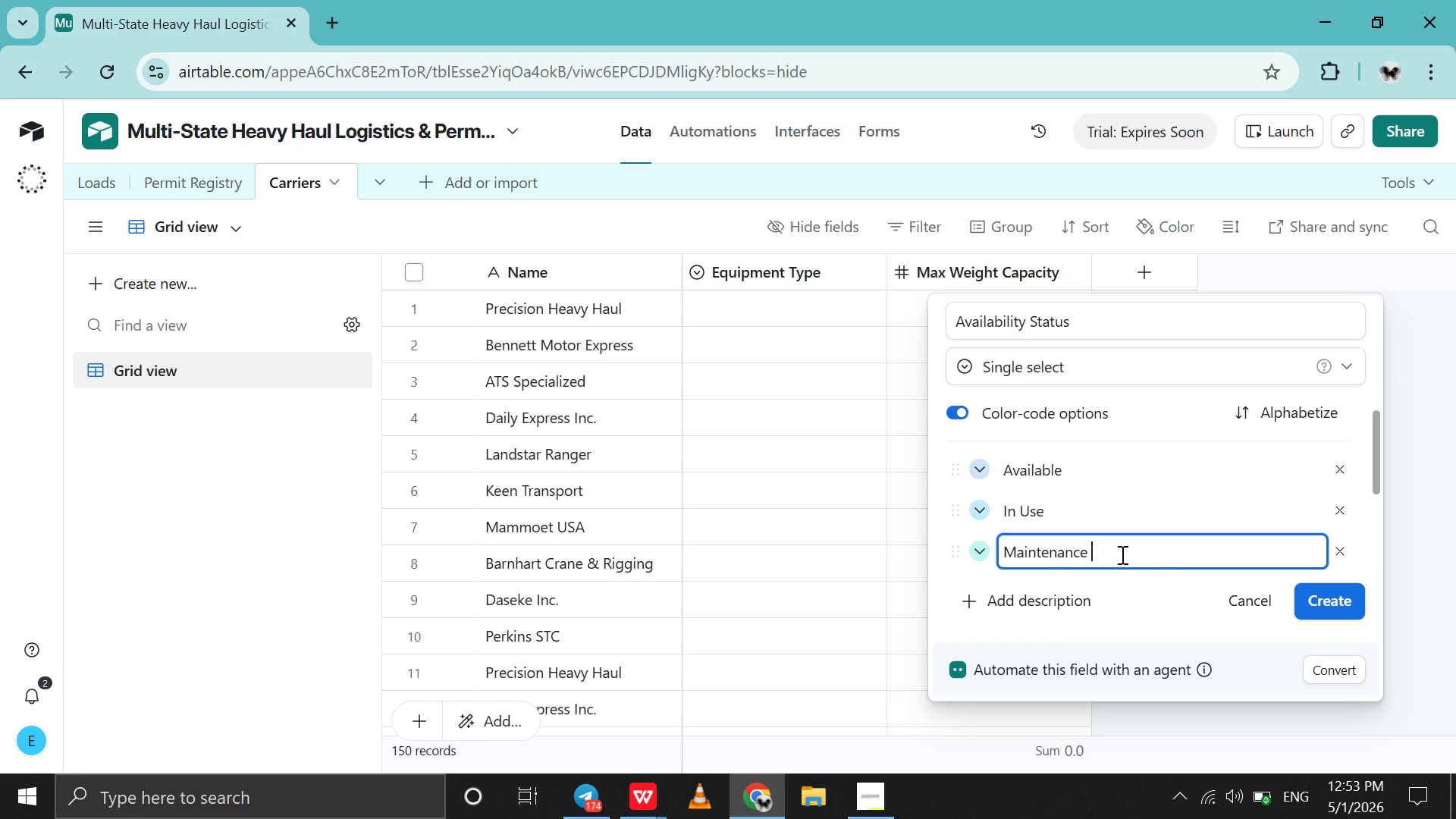 
key(Space)
 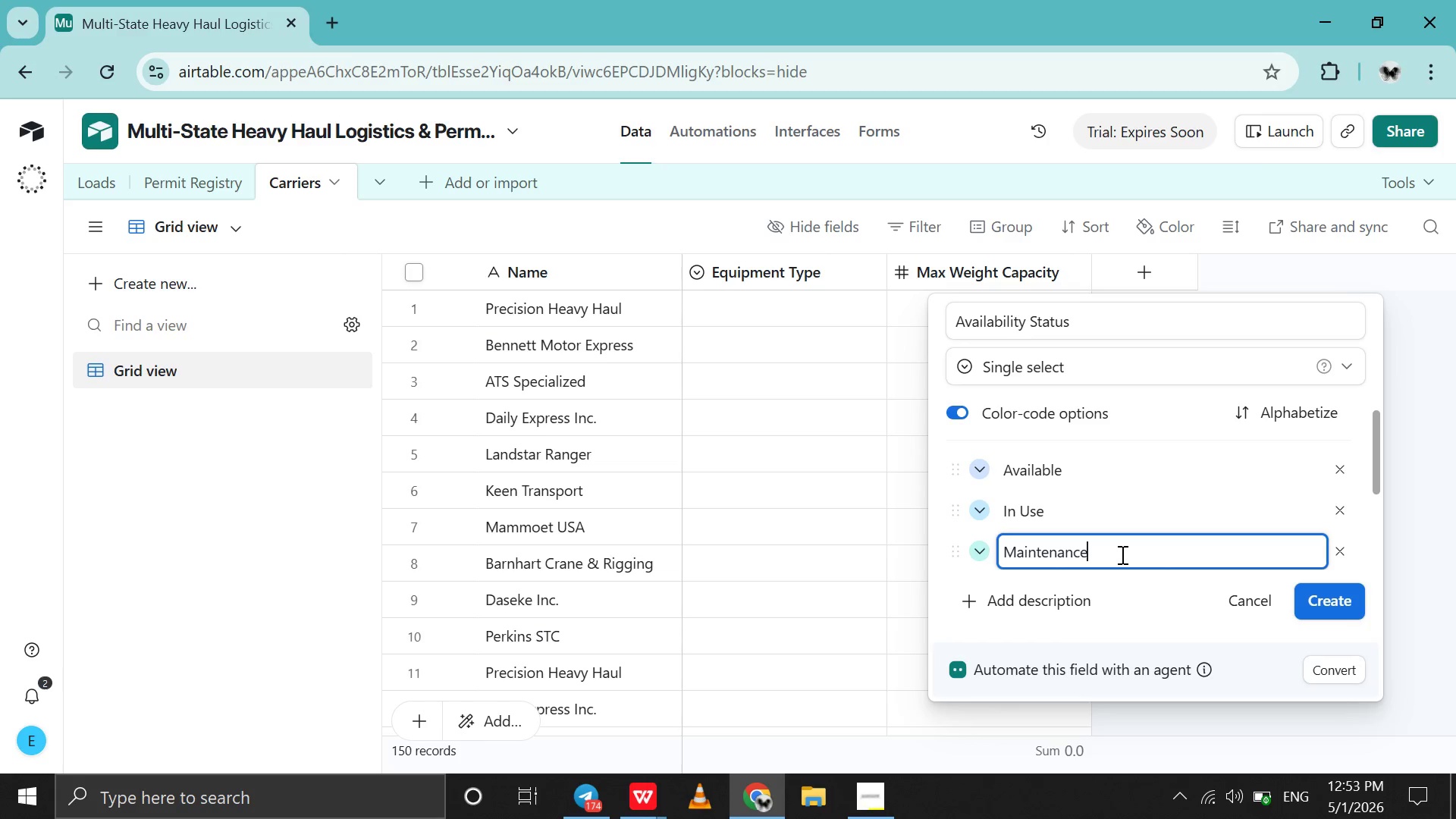 
key(Backspace)
 